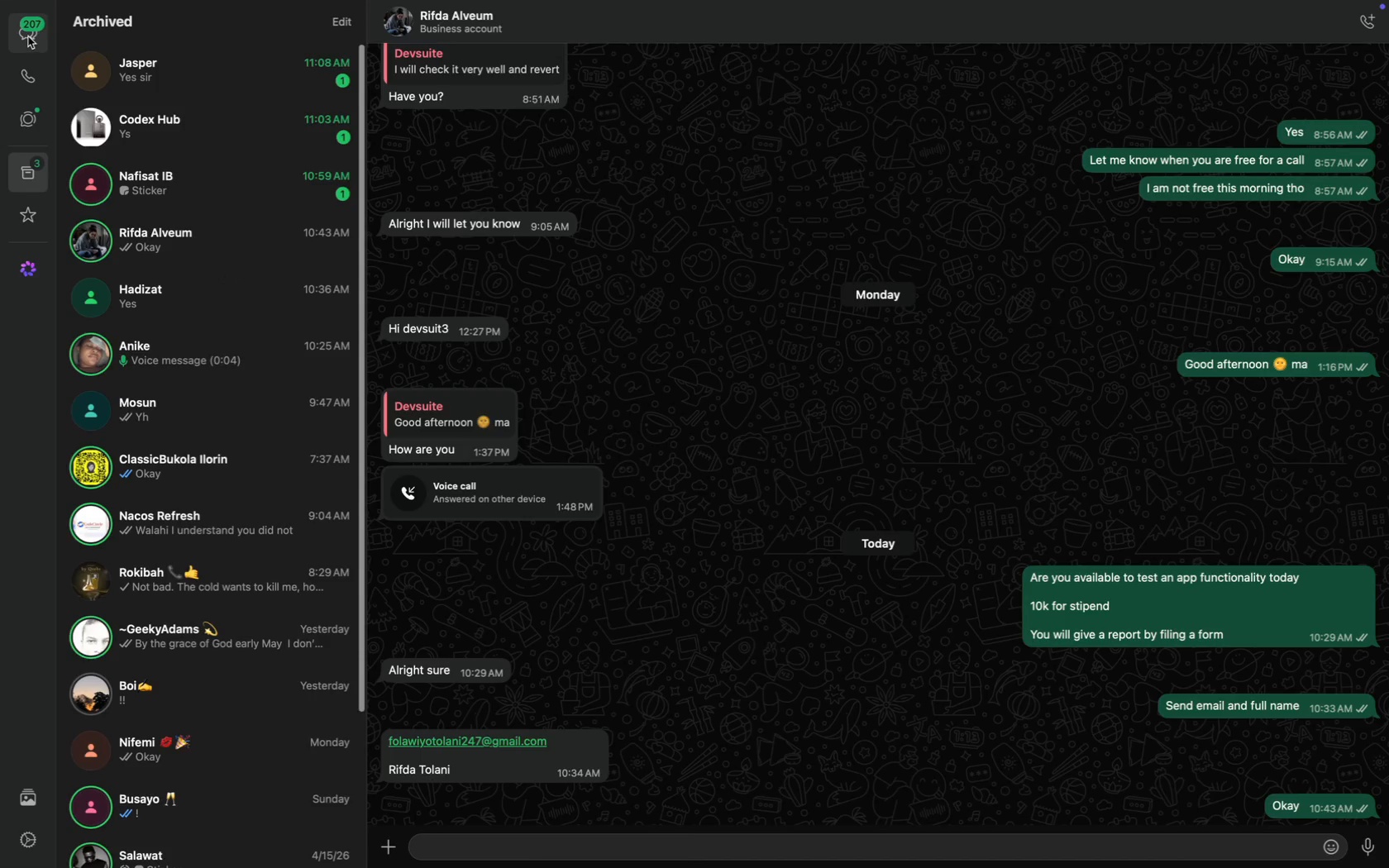 
key(ArrowRight)
 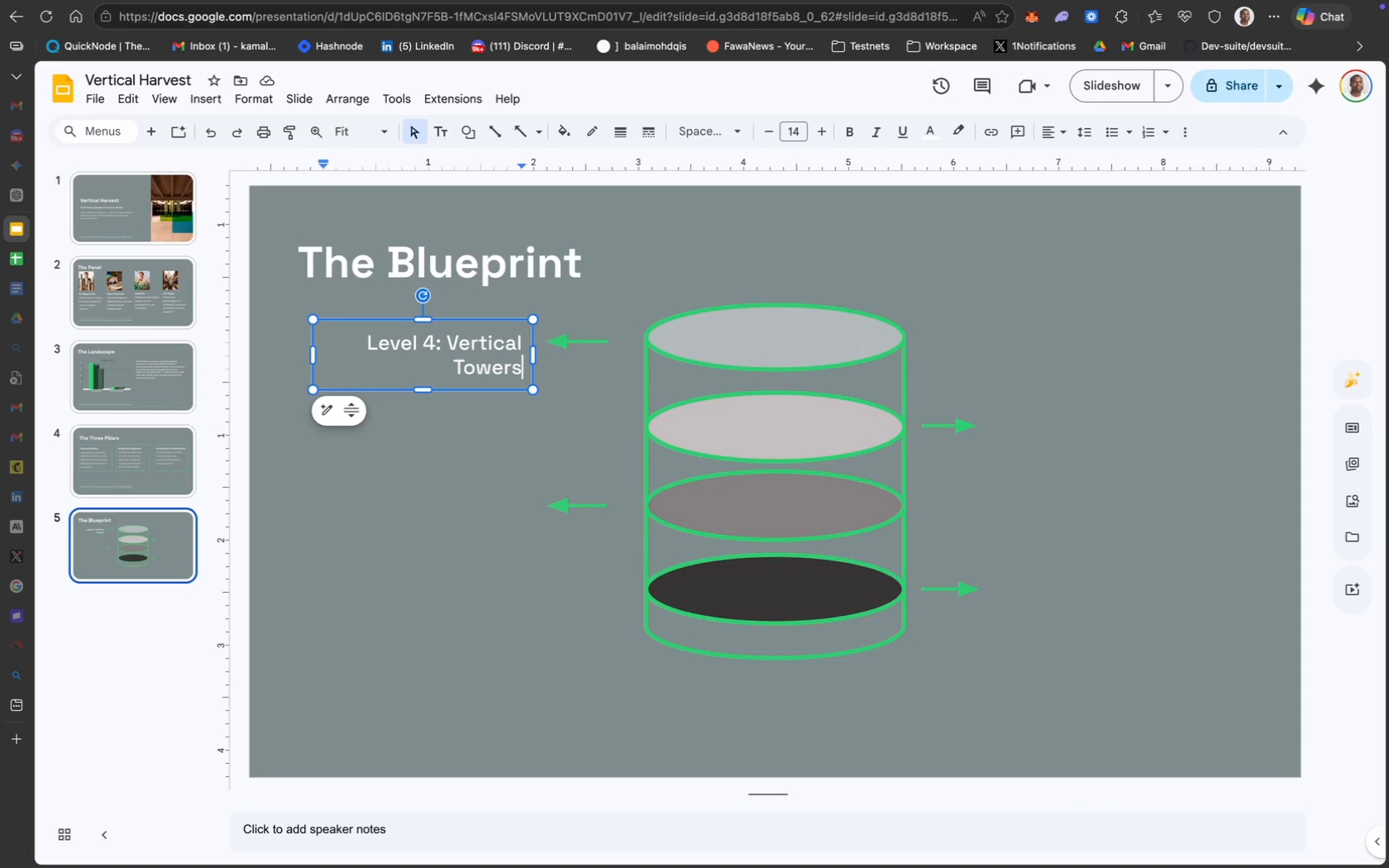 
key(ArrowRight)
 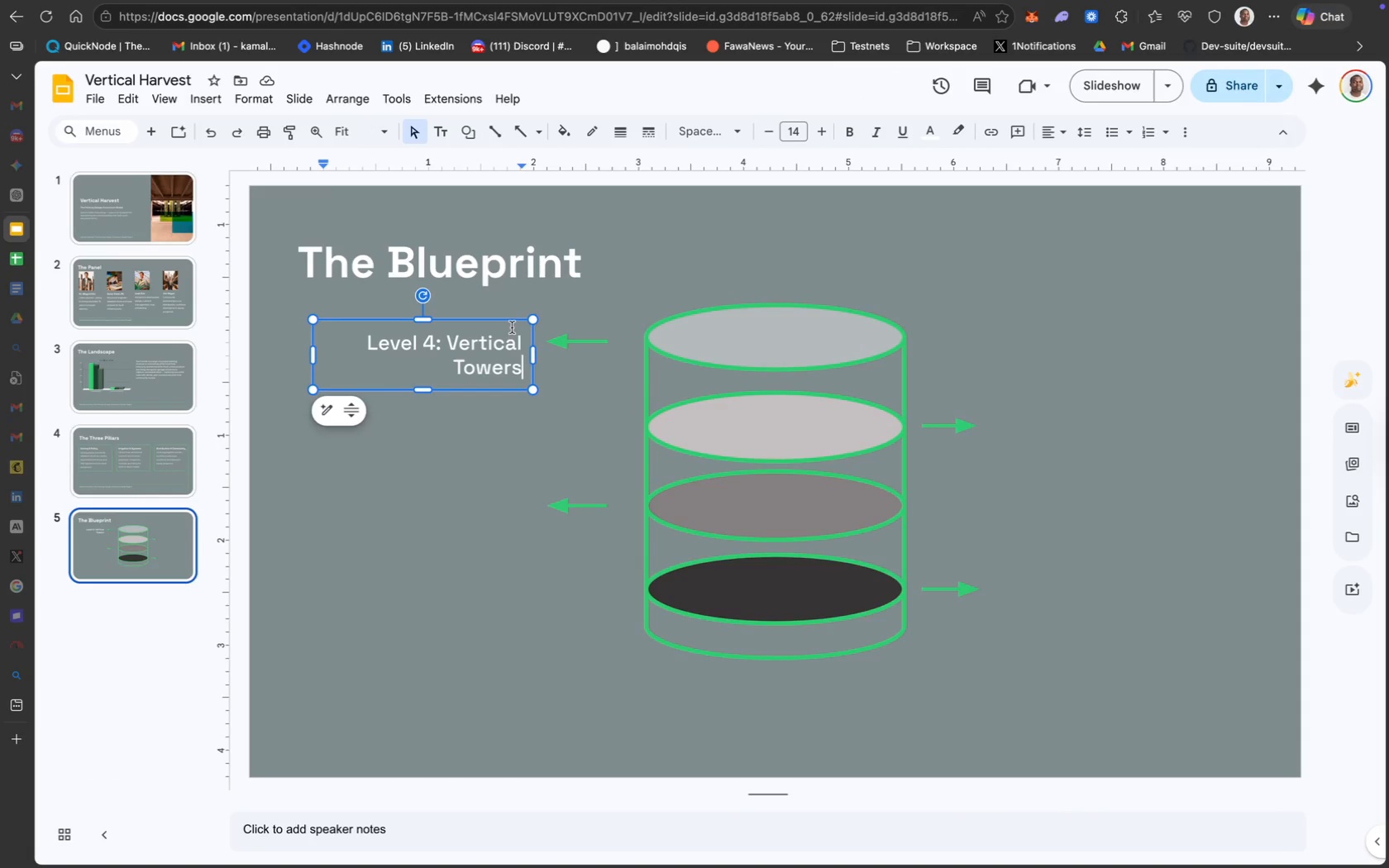 
left_click([498, 319])
 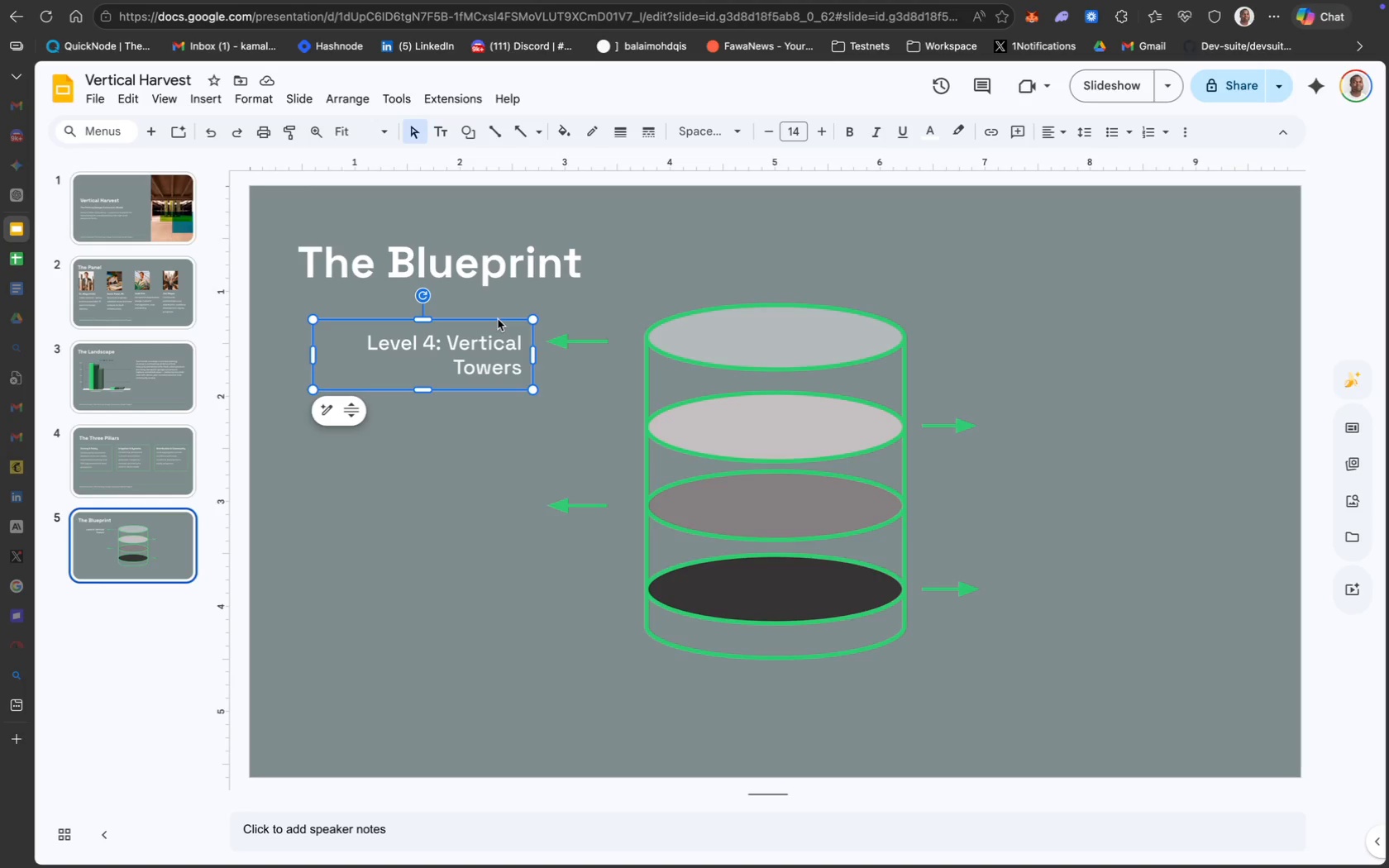 
wait(10.27)
 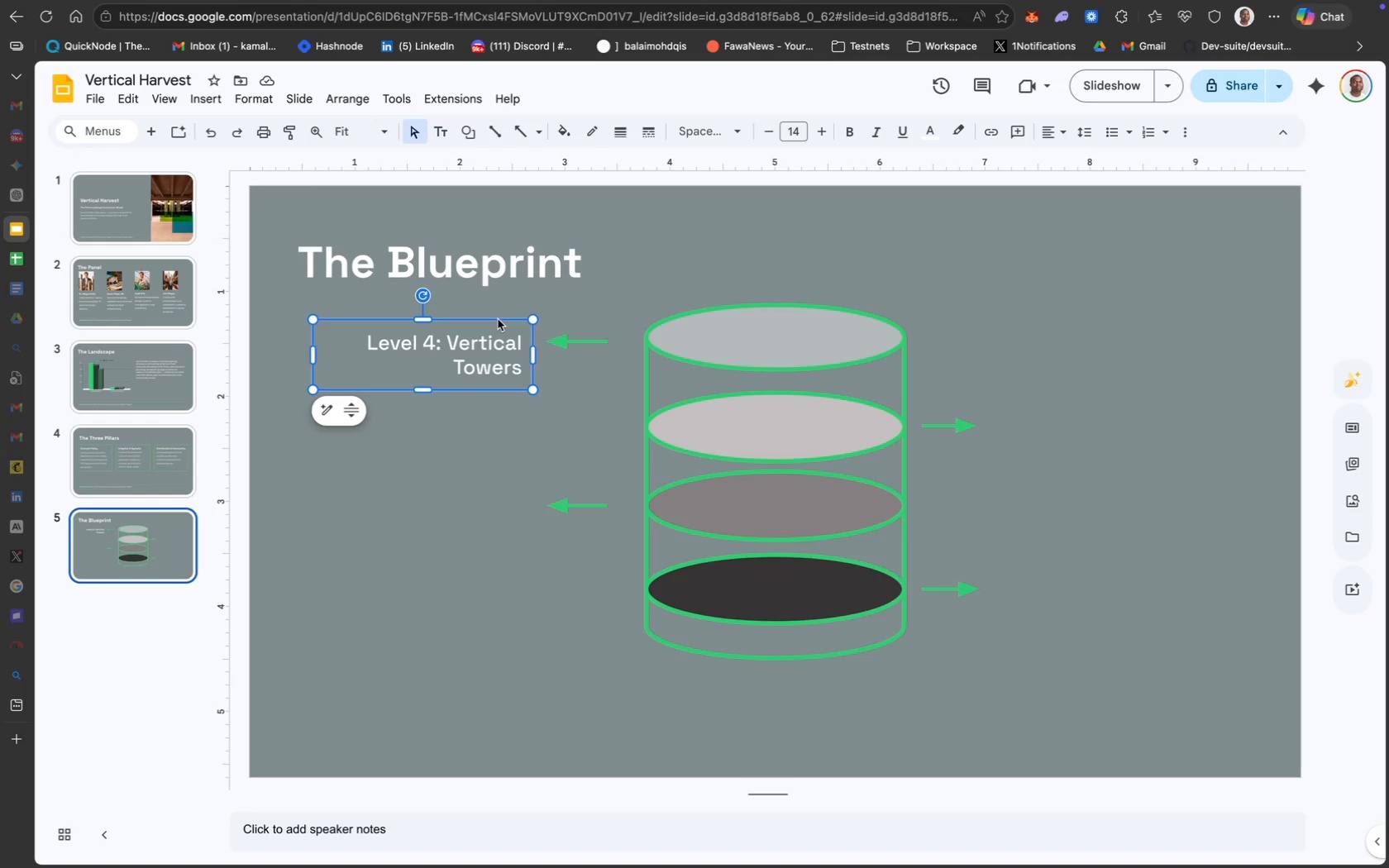 
key(ArrowRight)
 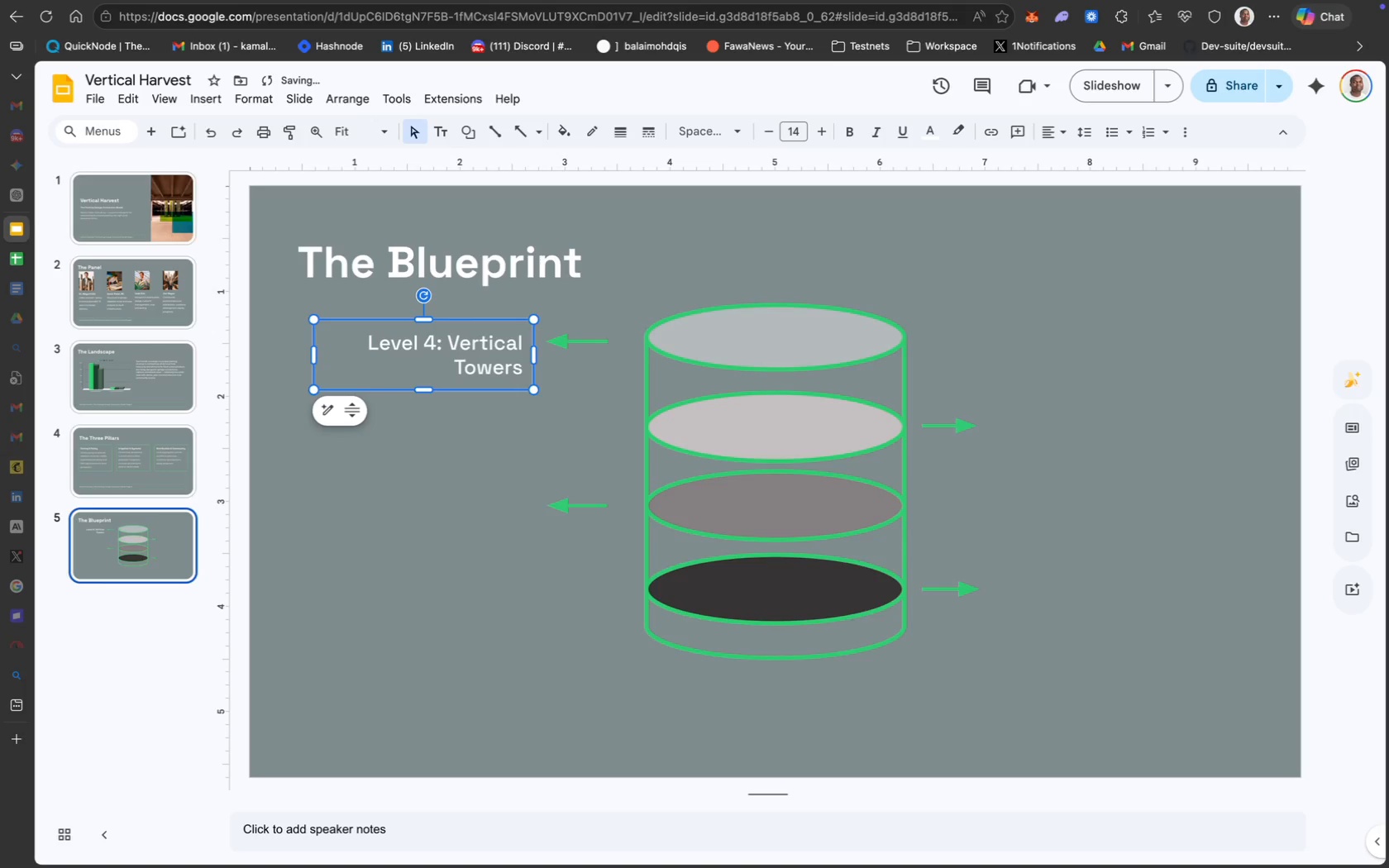 
key(ArrowRight)
 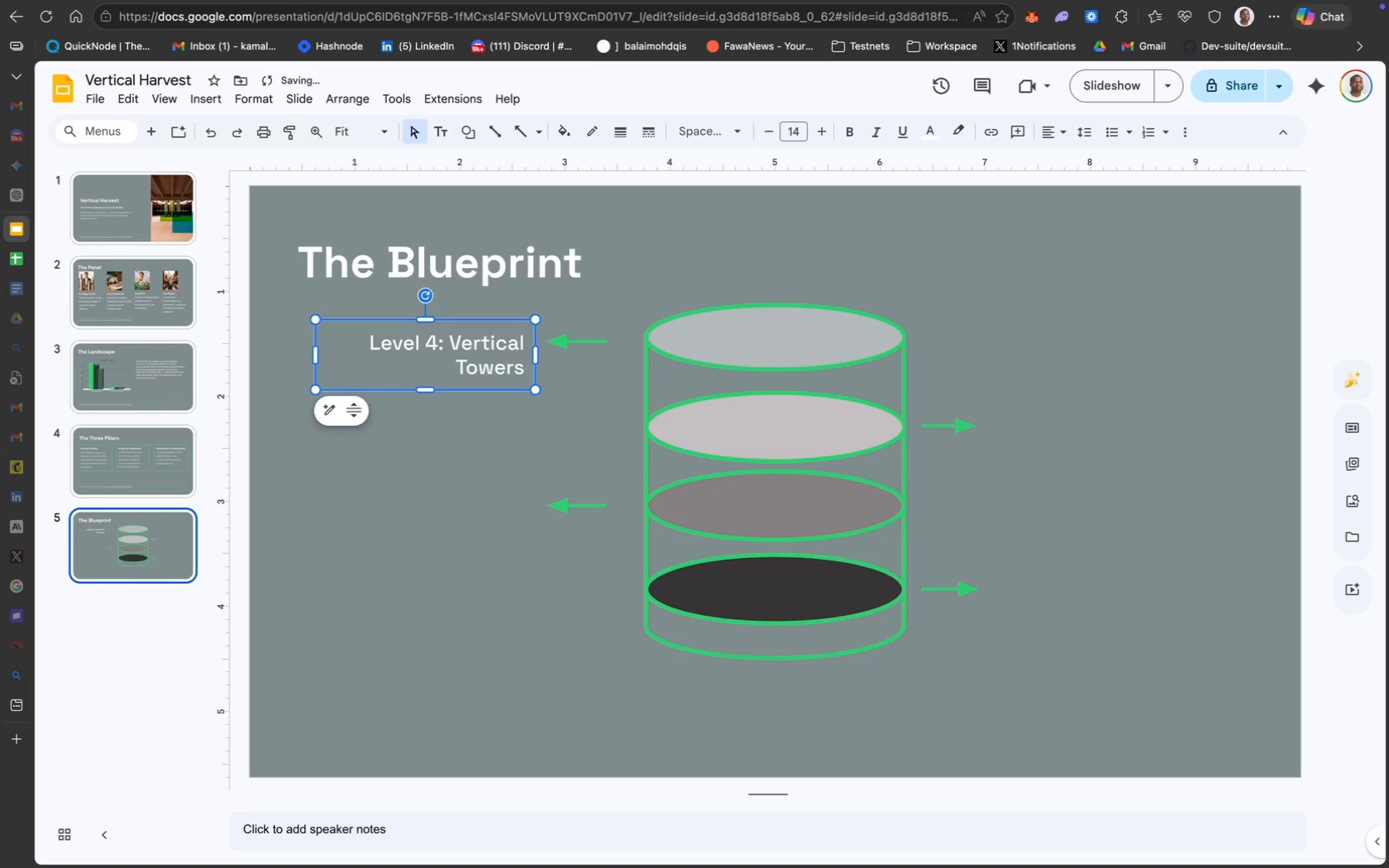 
key(ArrowRight)
 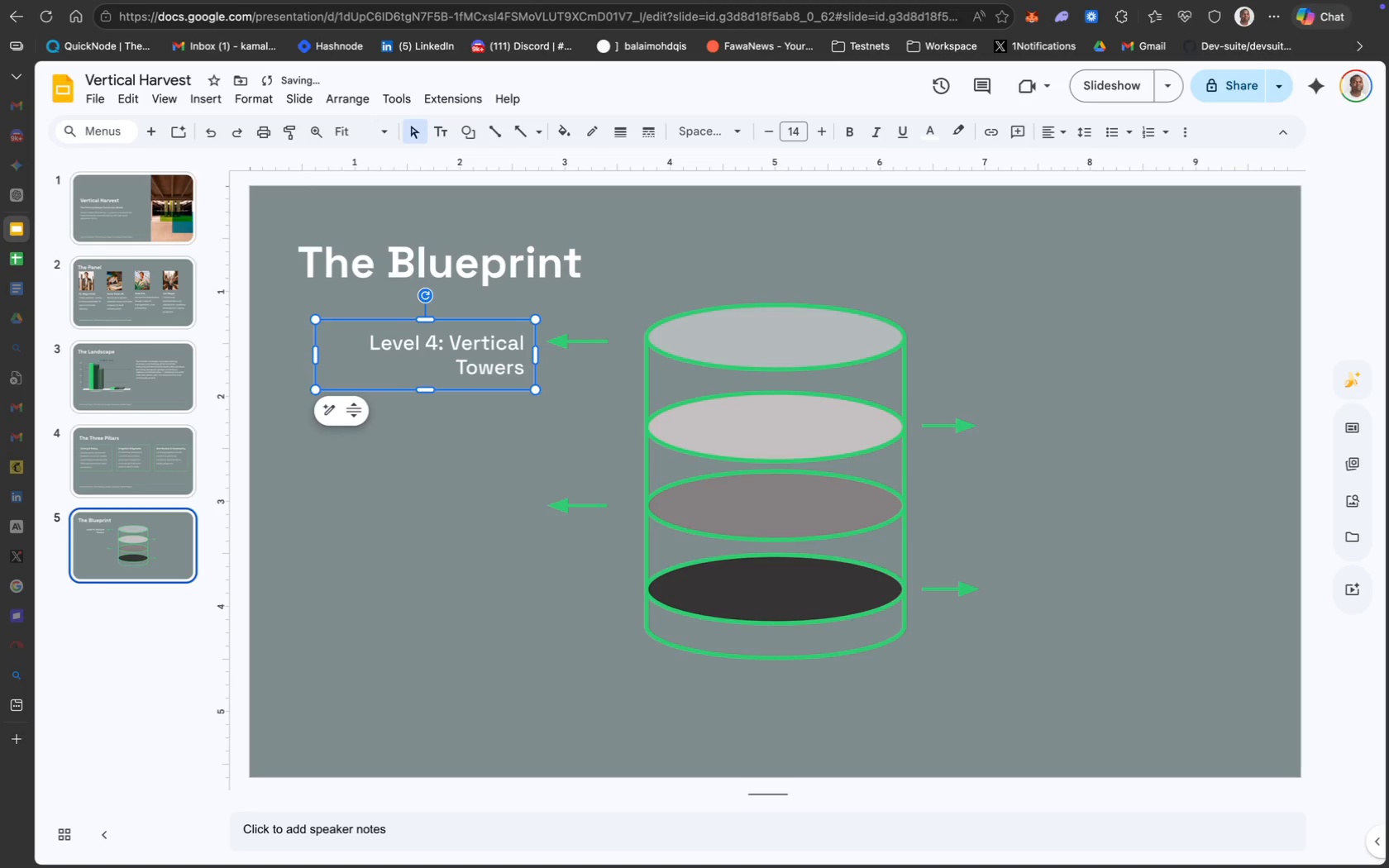 
key(ArrowRight)
 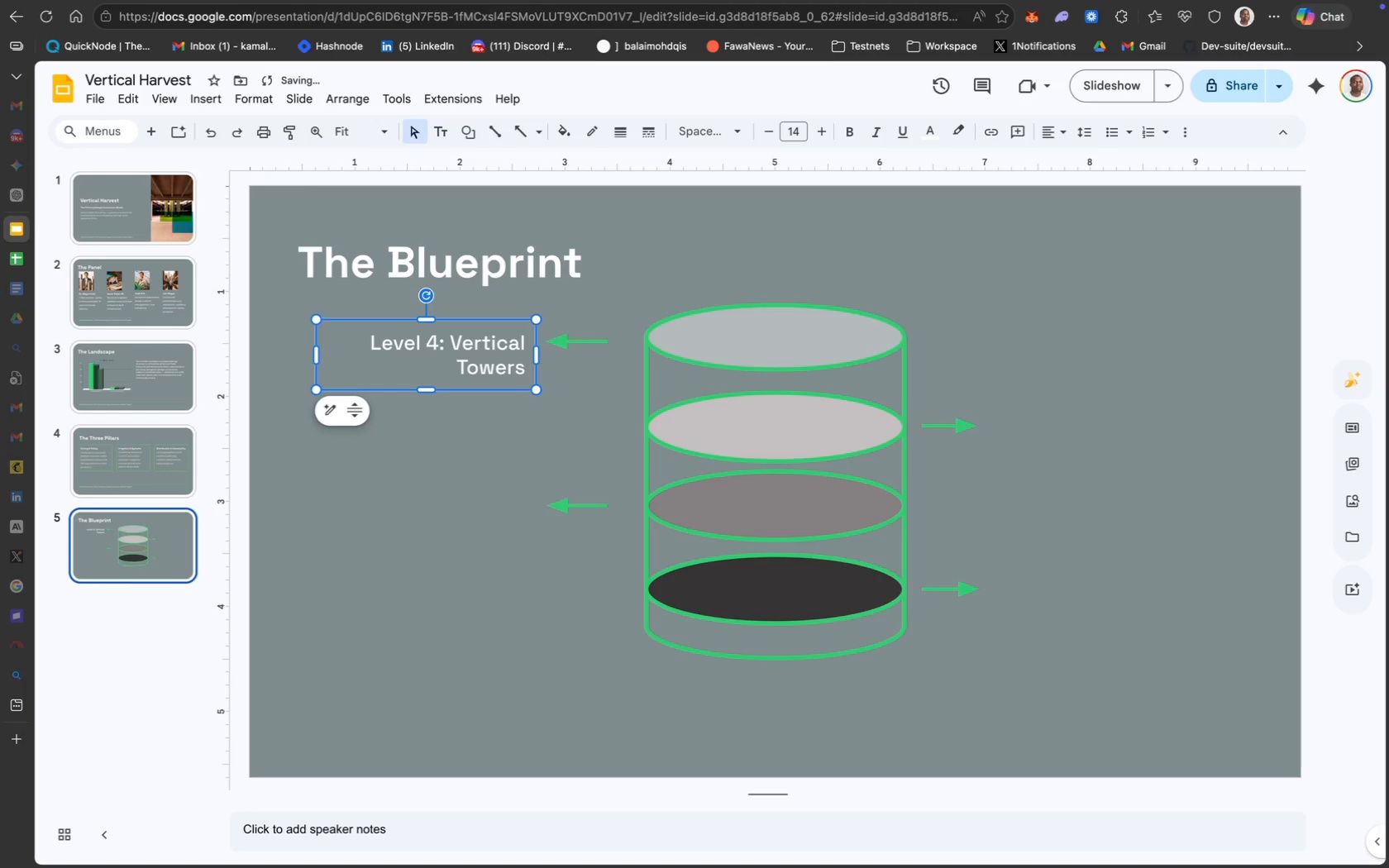 
key(ArrowRight)
 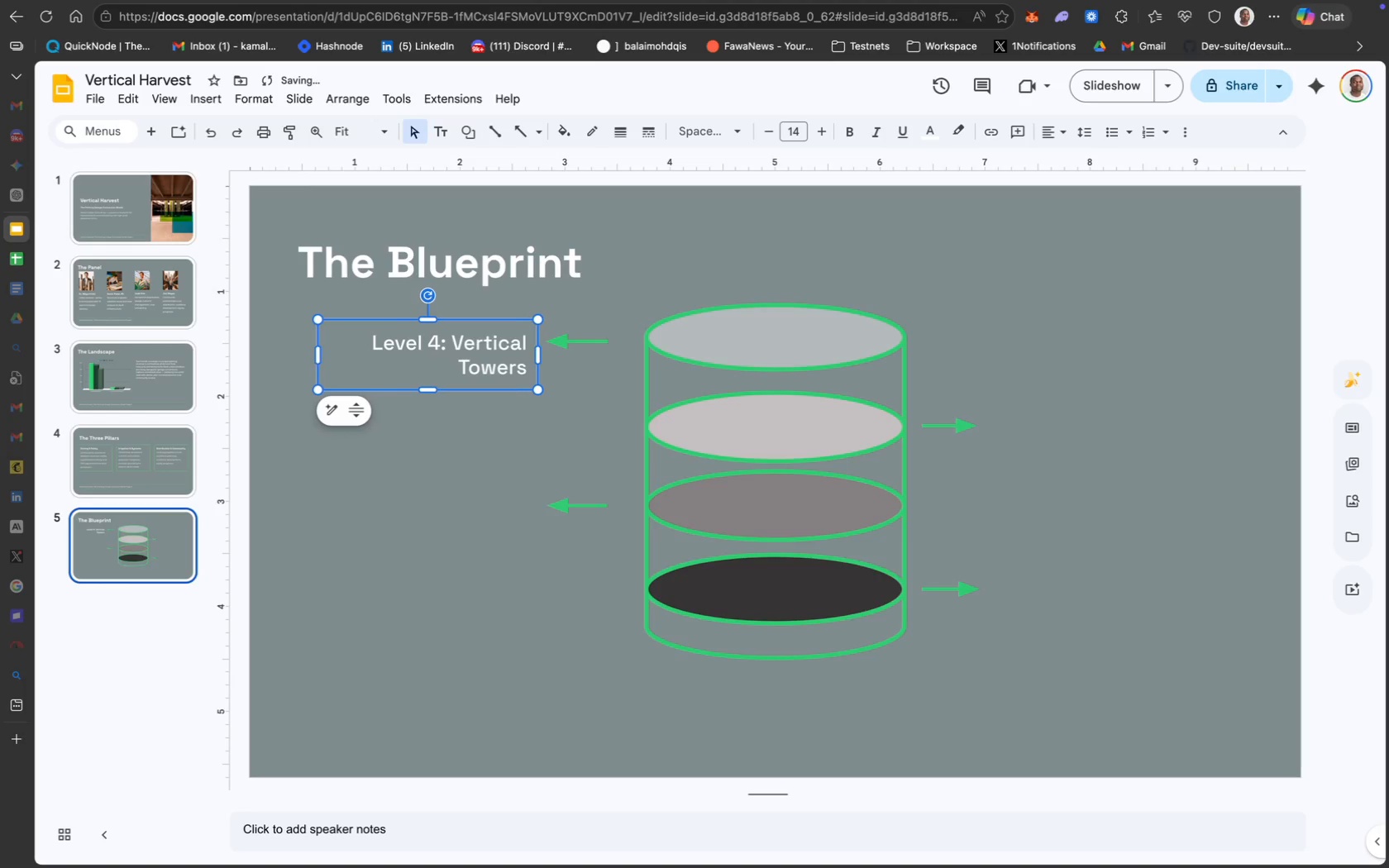 
key(ArrowRight)
 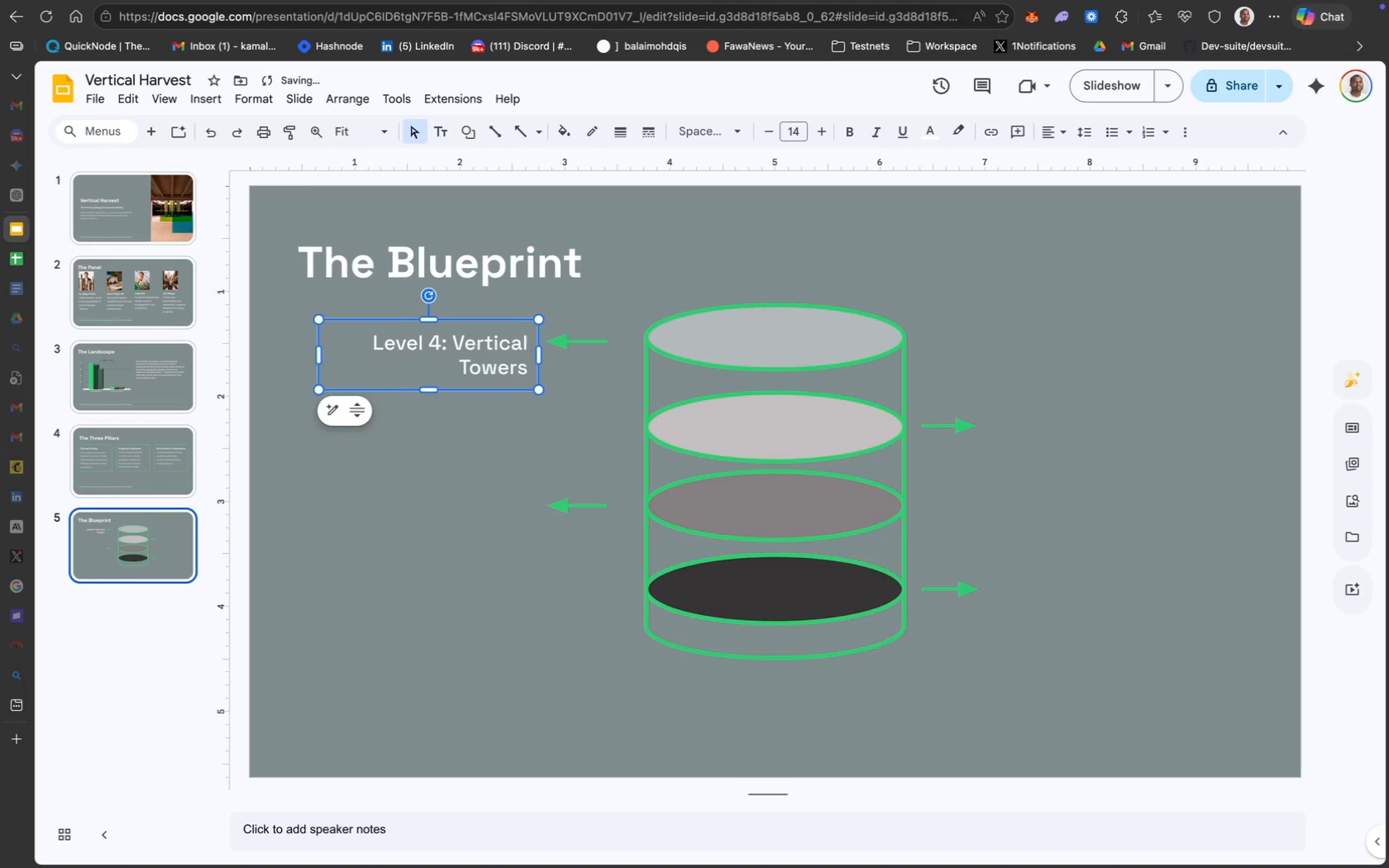 
key(ArrowRight)
 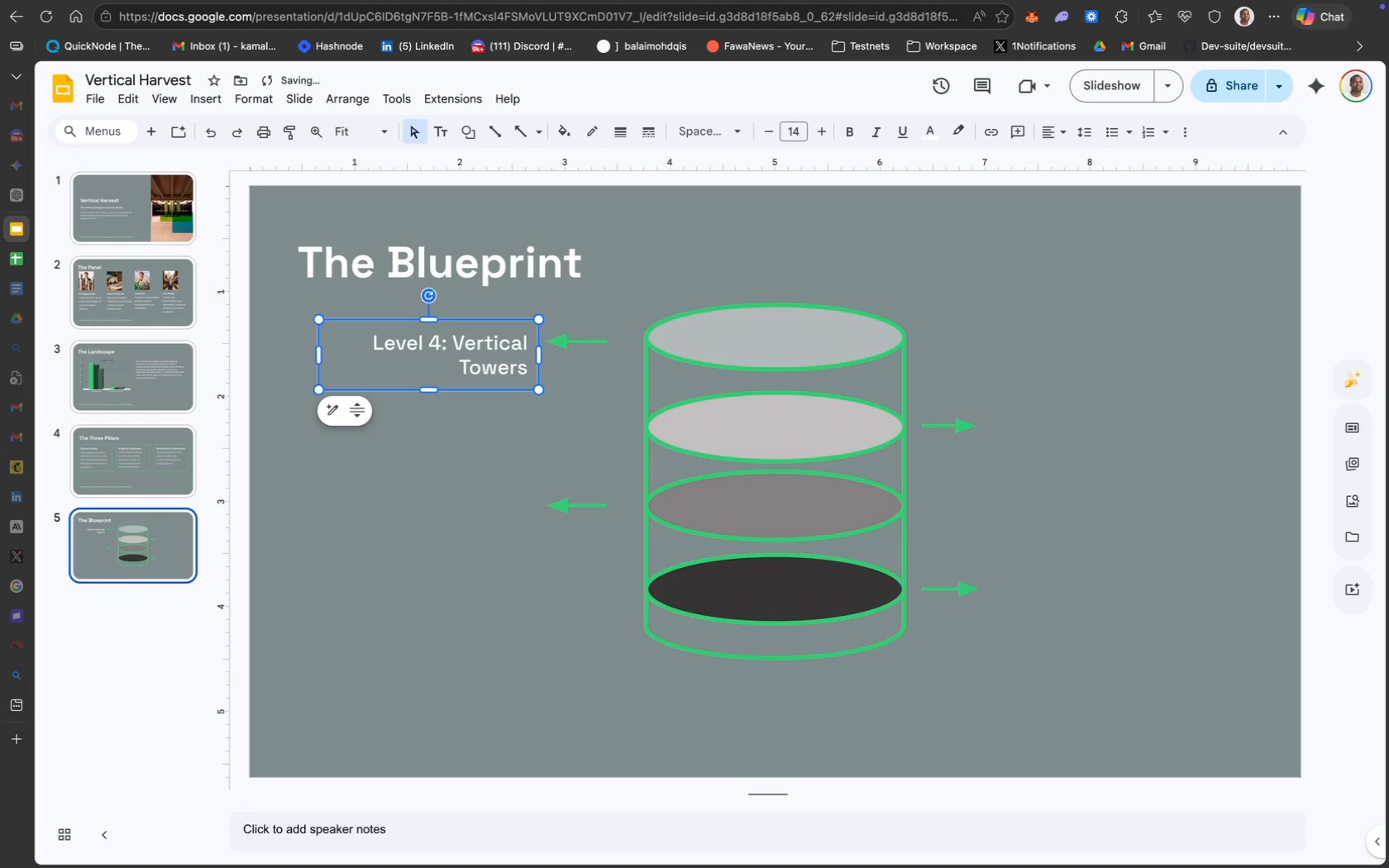 
key(CapsLock)
 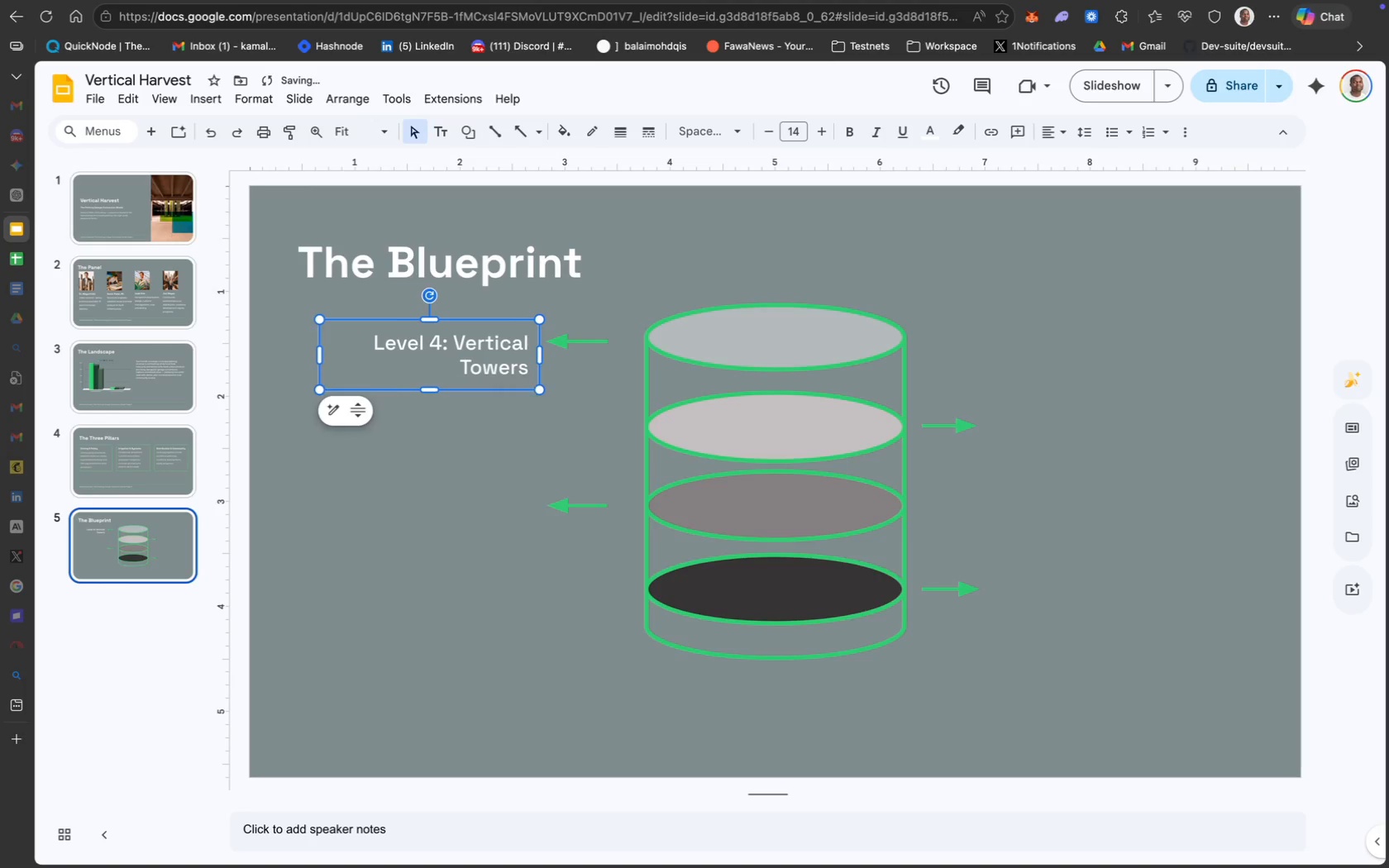 
key(ArrowRight)
 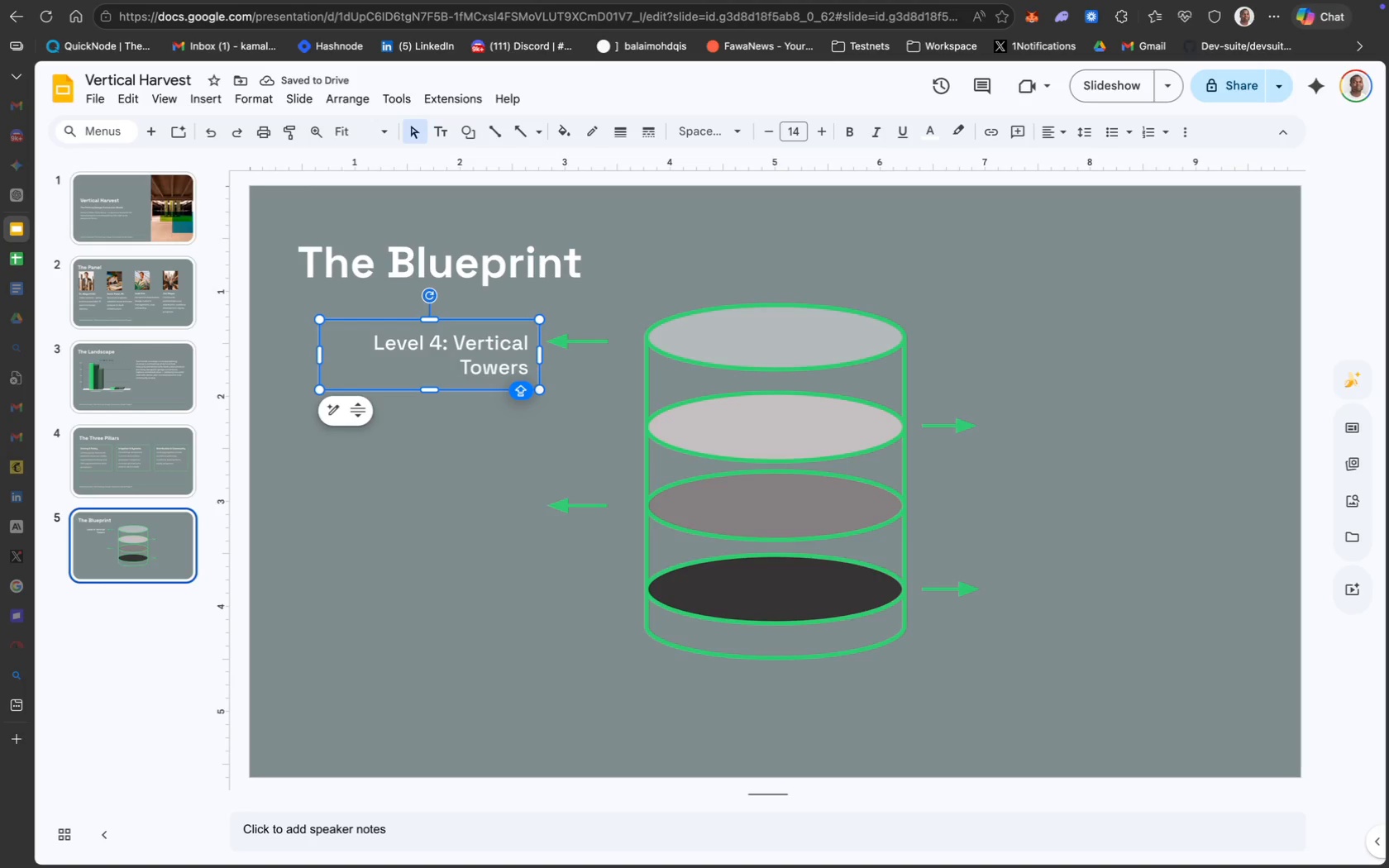 
key(ArrowLeft)
 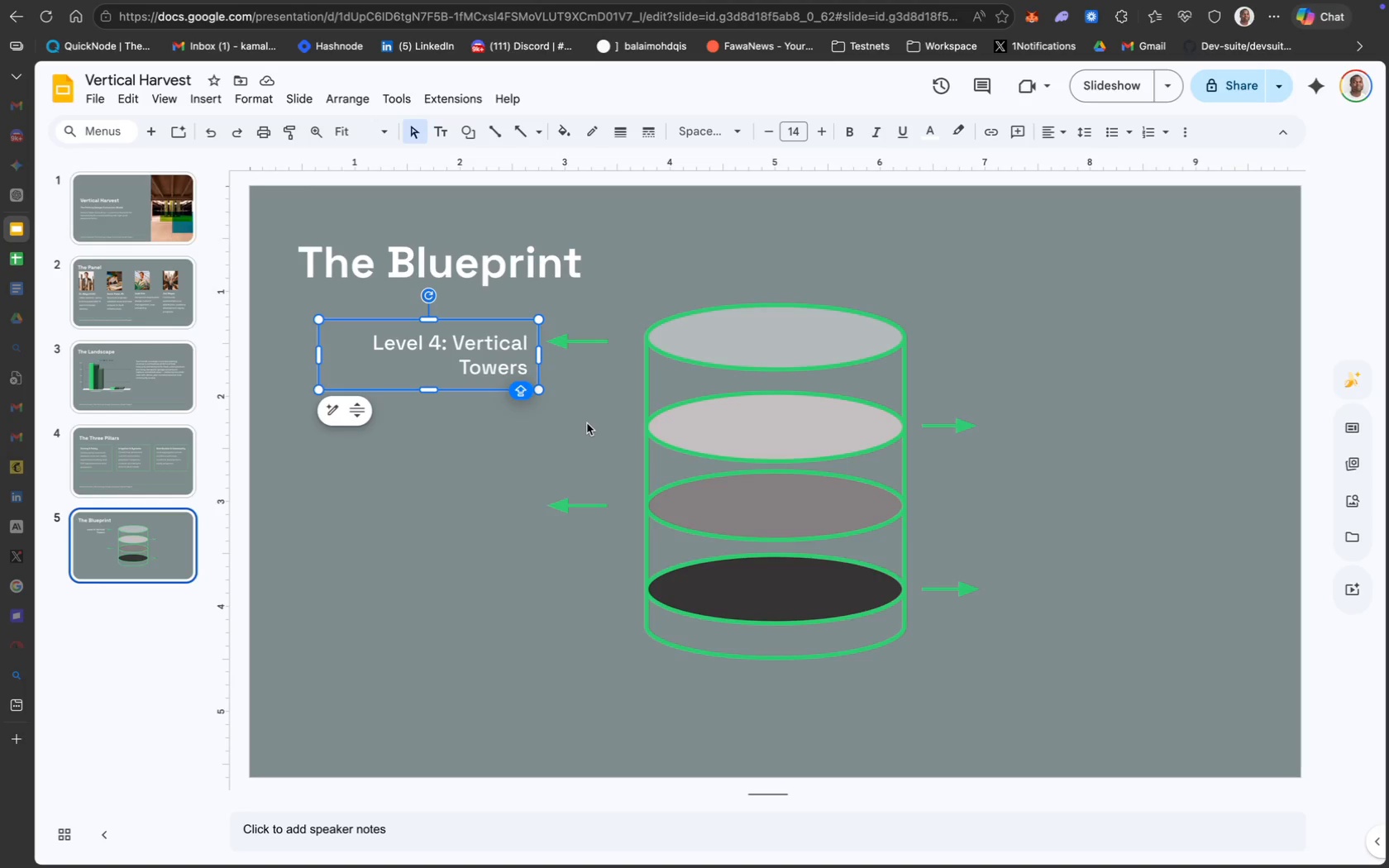 
wait(112.24)
 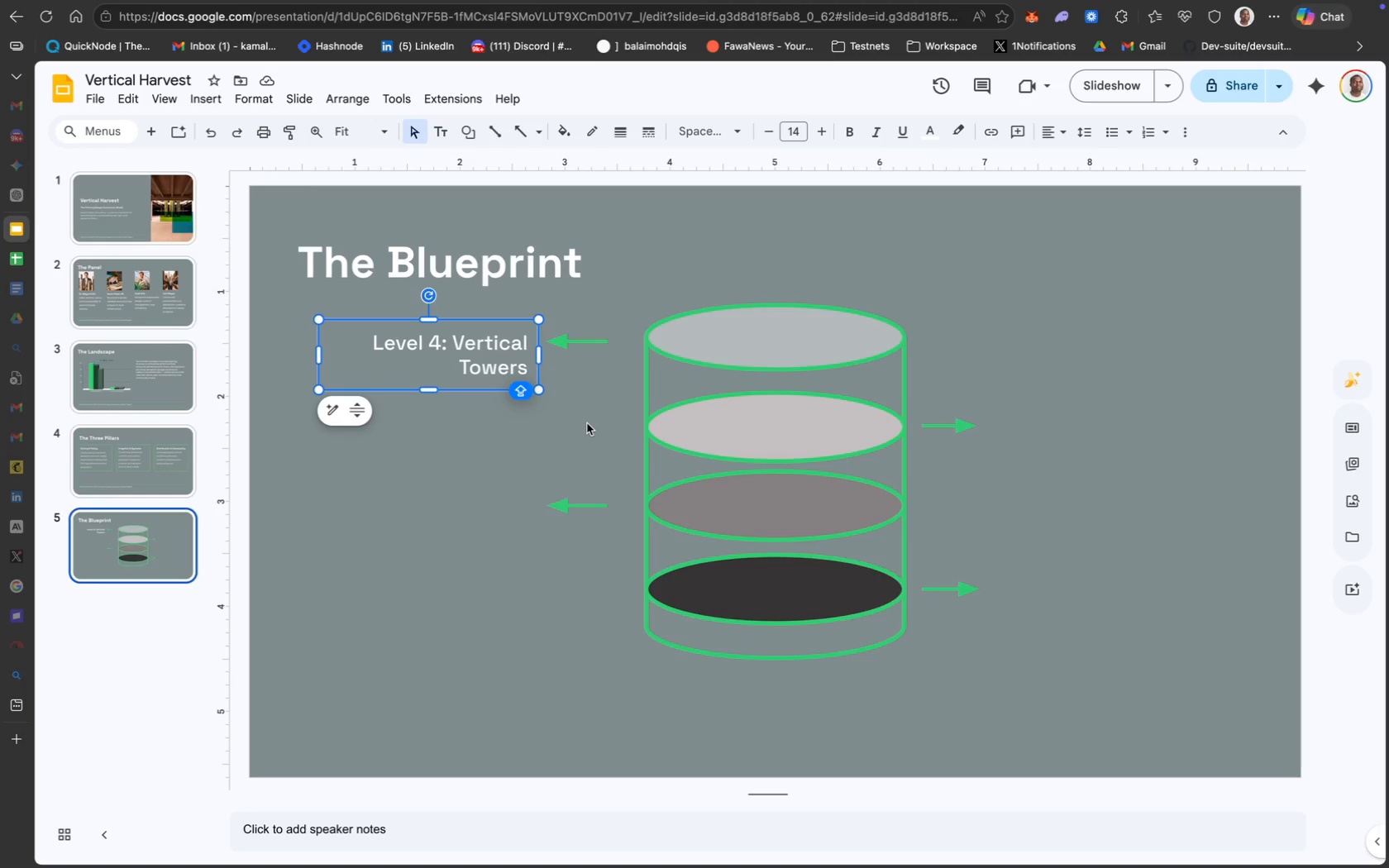 
key(Meta+CommandLeft)
 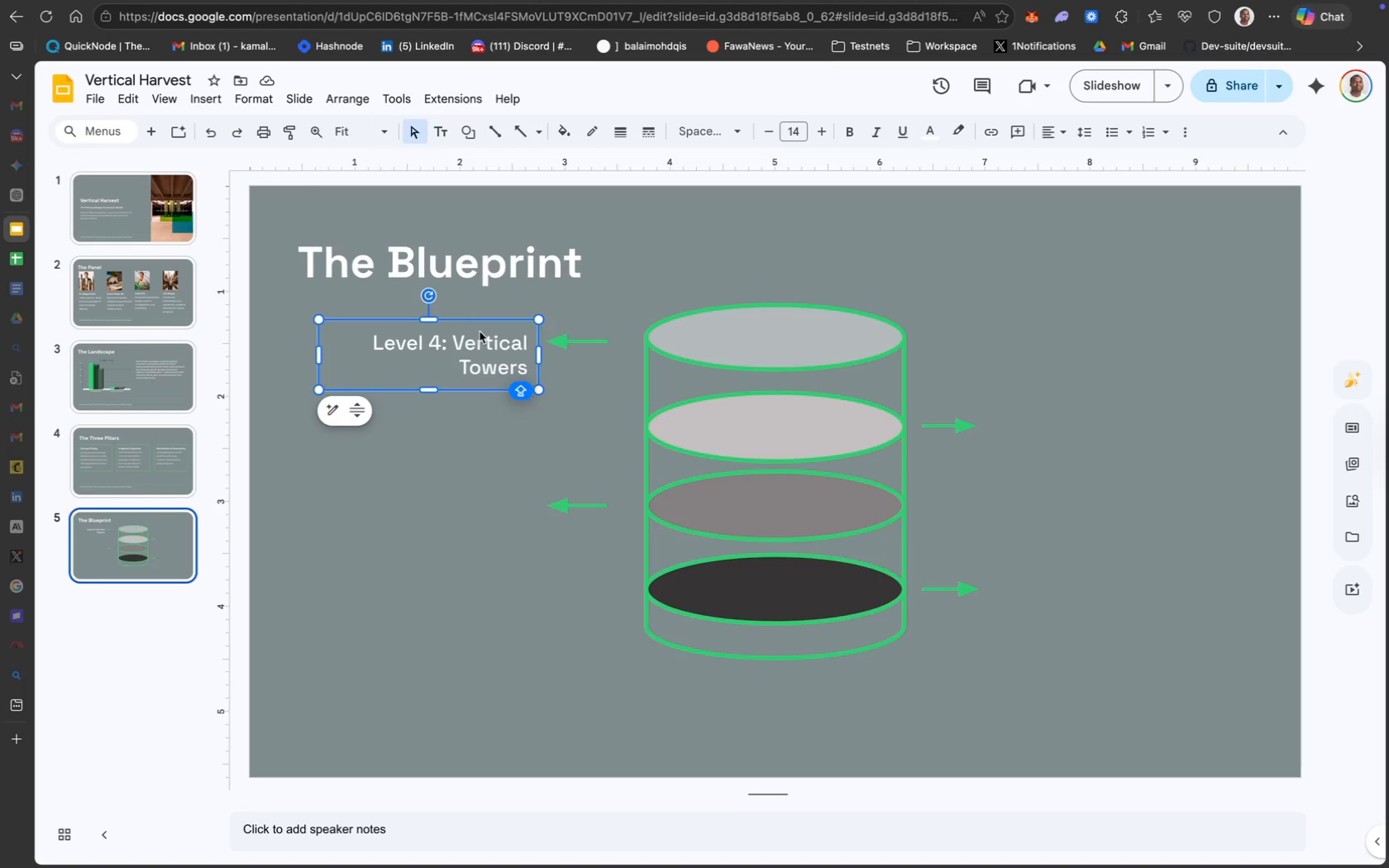 
key(ArrowUp)
 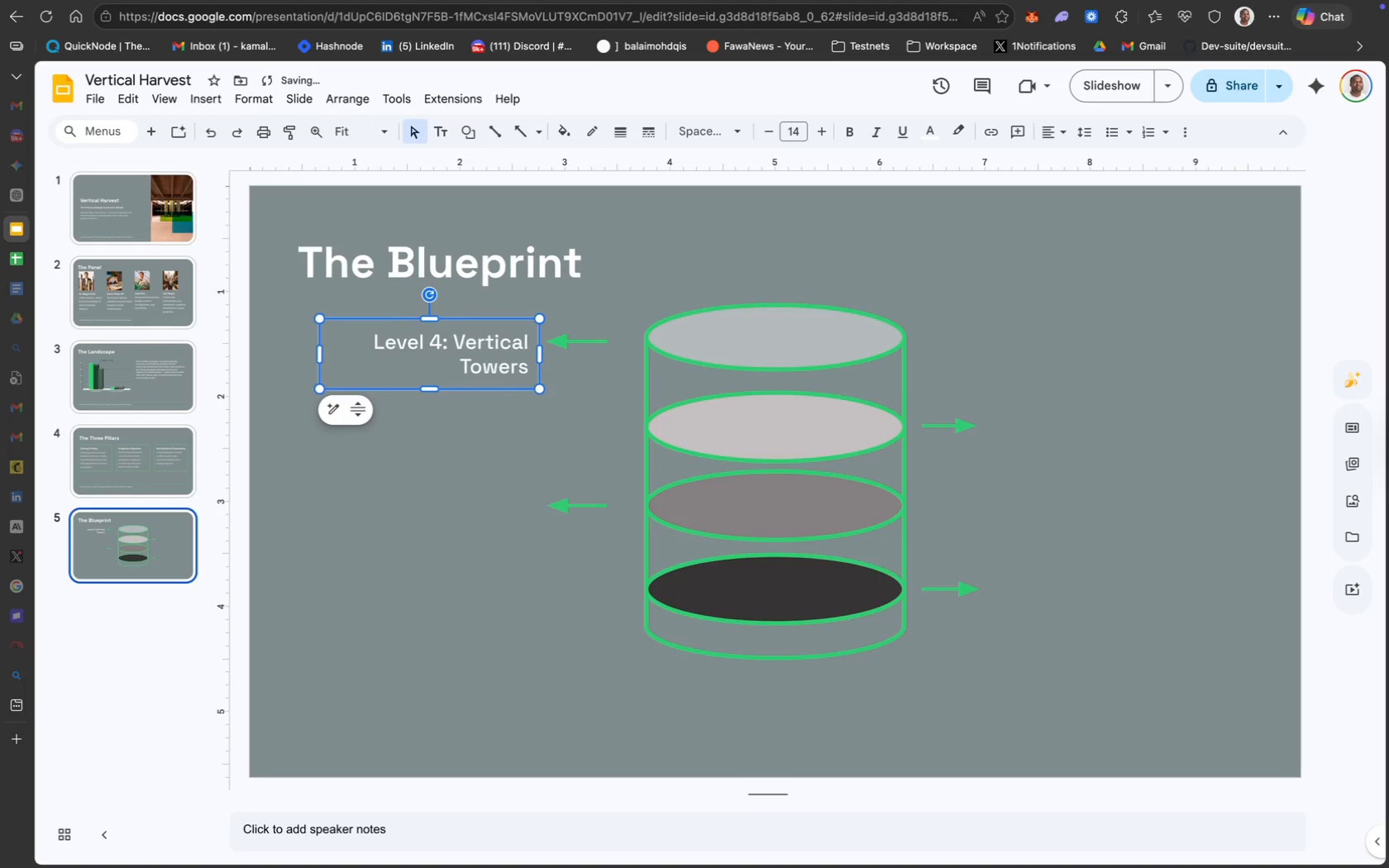 
key(ArrowRight)
 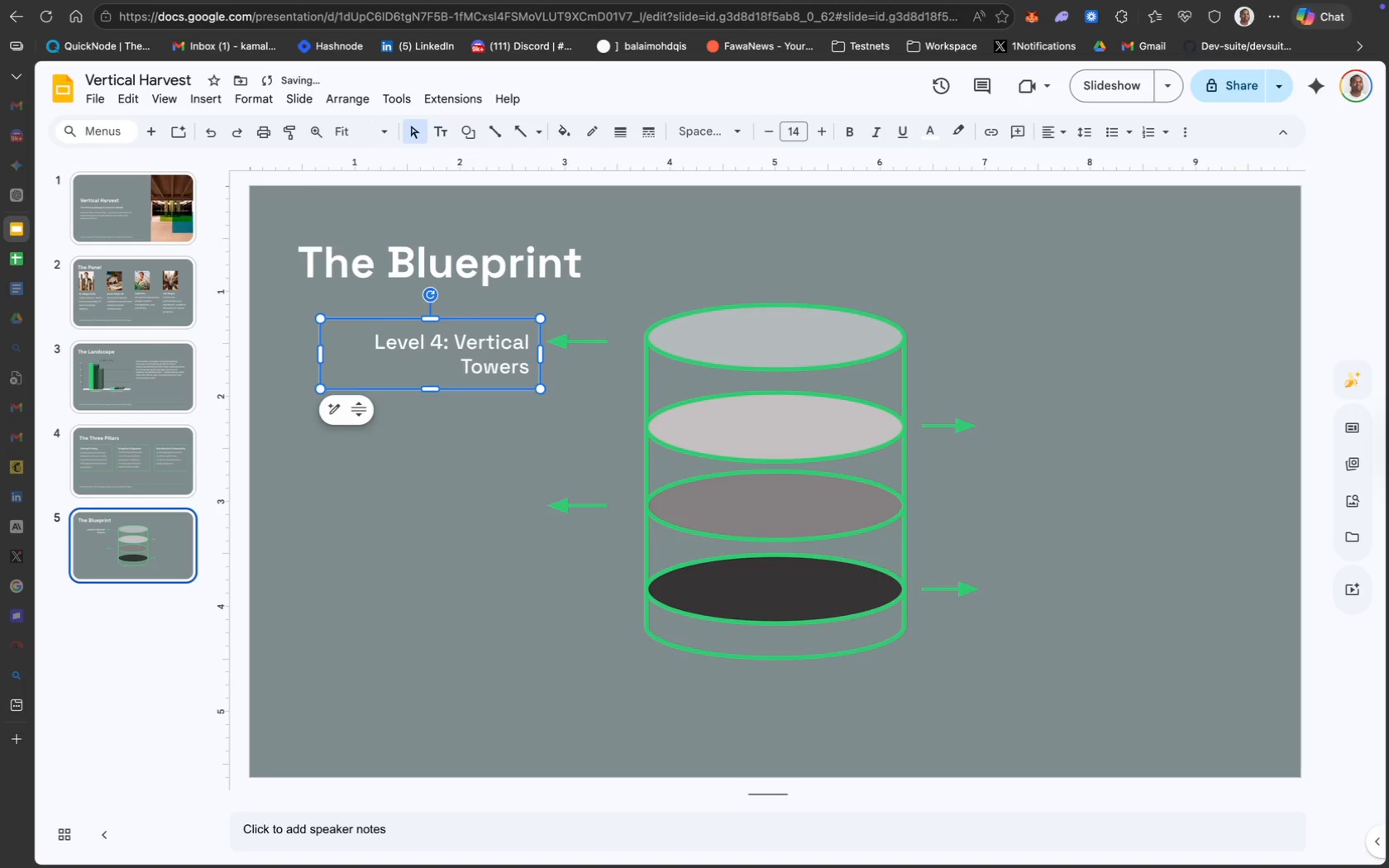 
key(ArrowRight)
 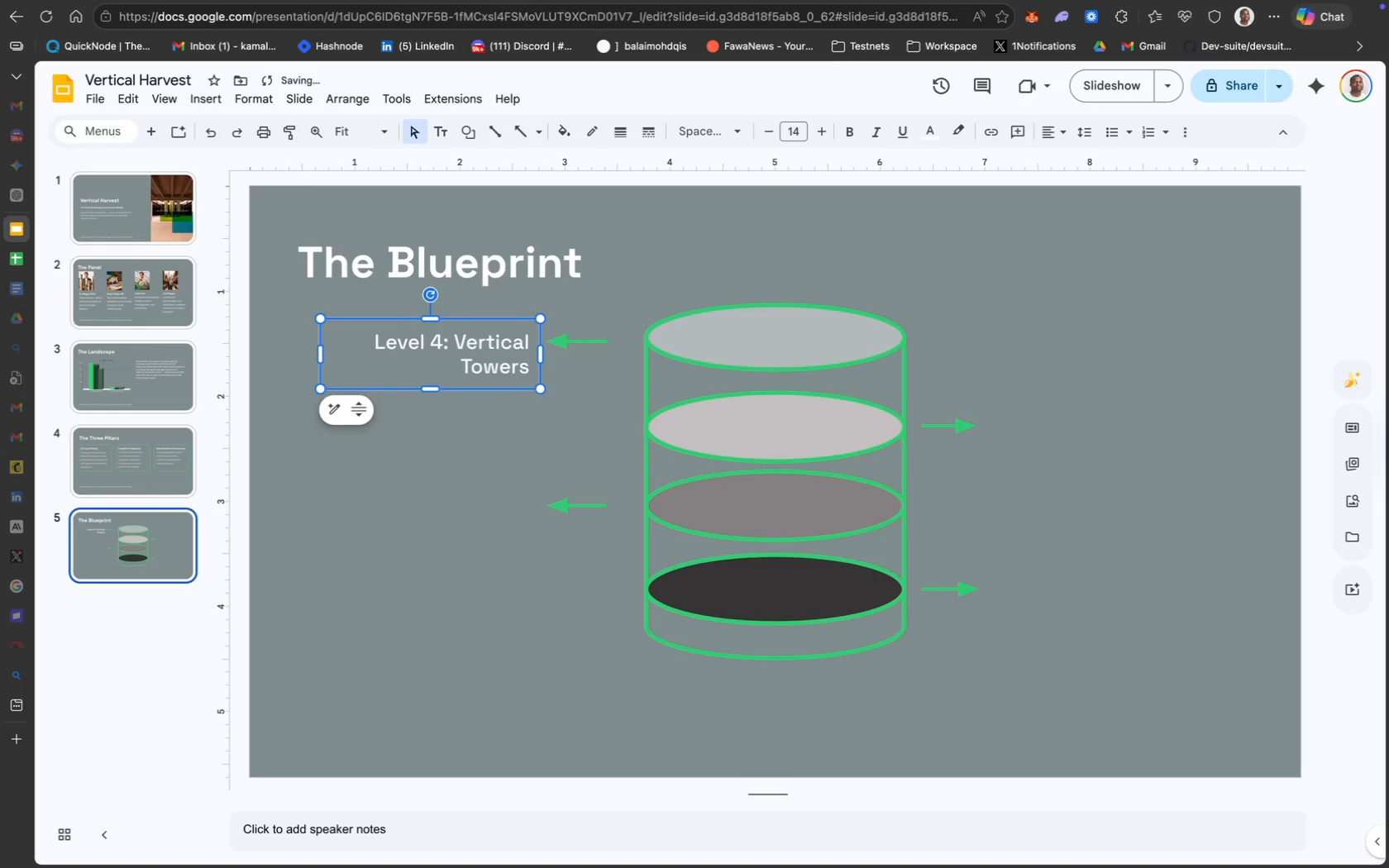 
key(ArrowRight)
 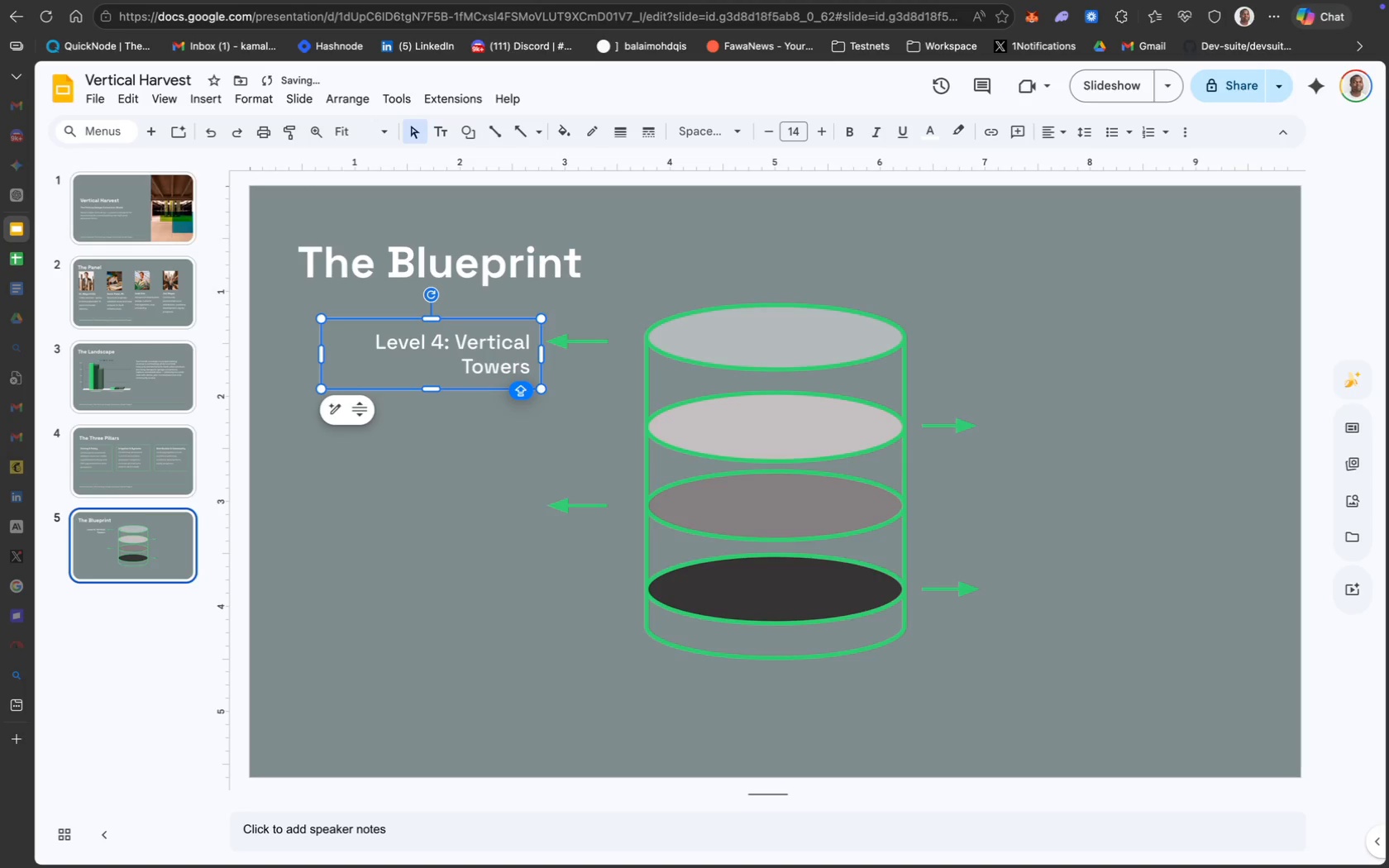 
left_click([482, 416])
 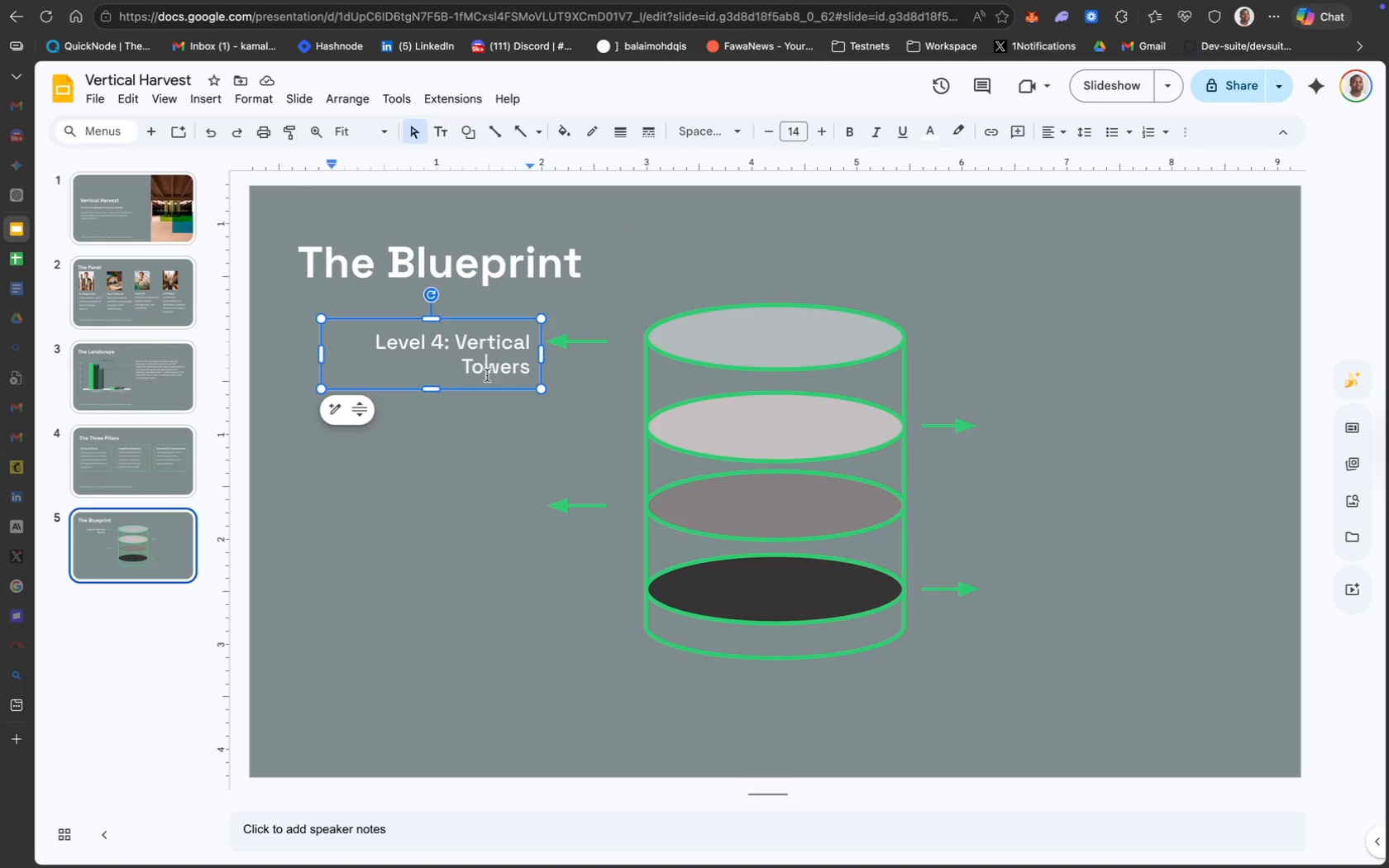 
wait(18.96)
 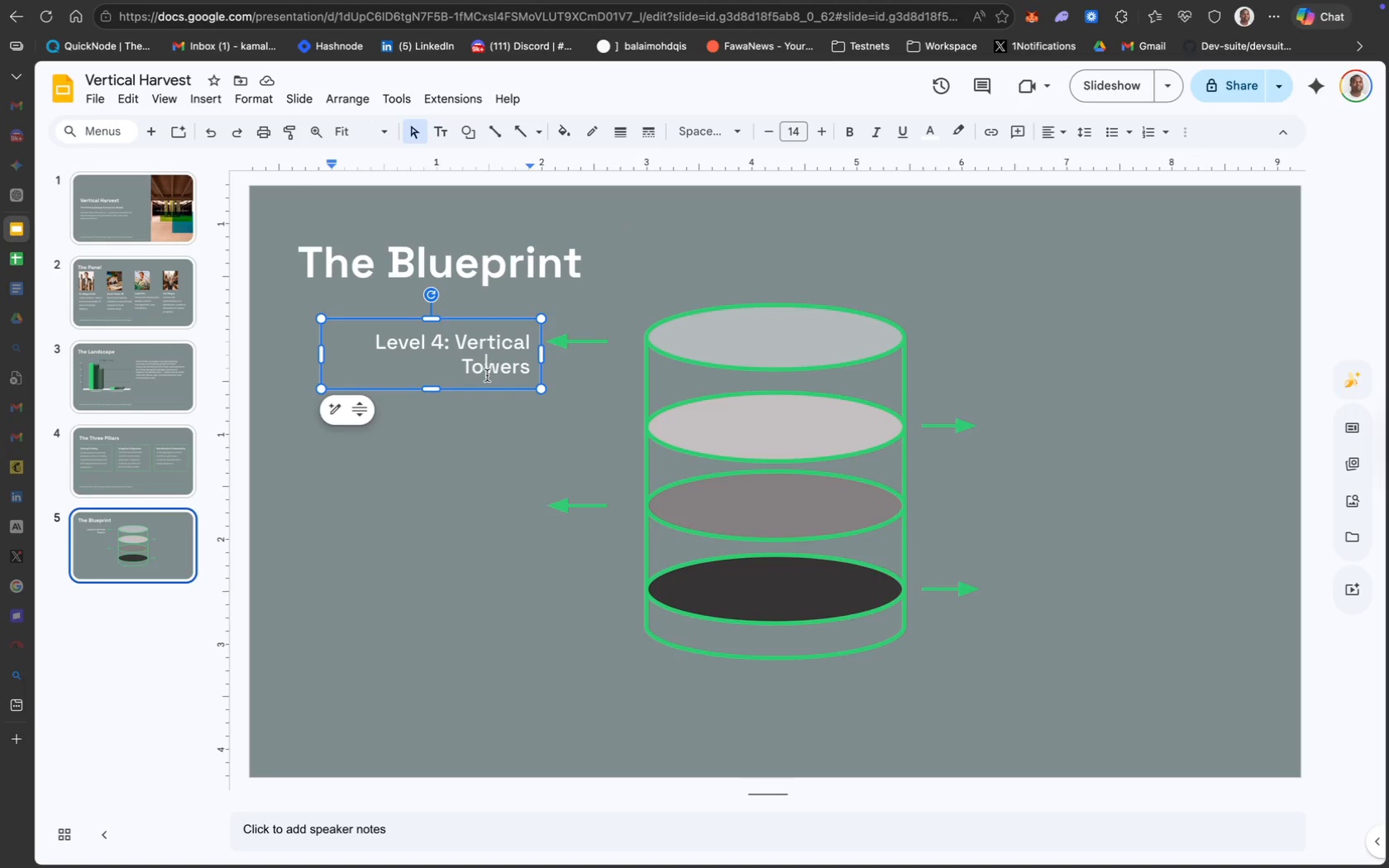 
left_click_drag(start_coordinate=[418, 402], to_coordinate=[384, 384])
 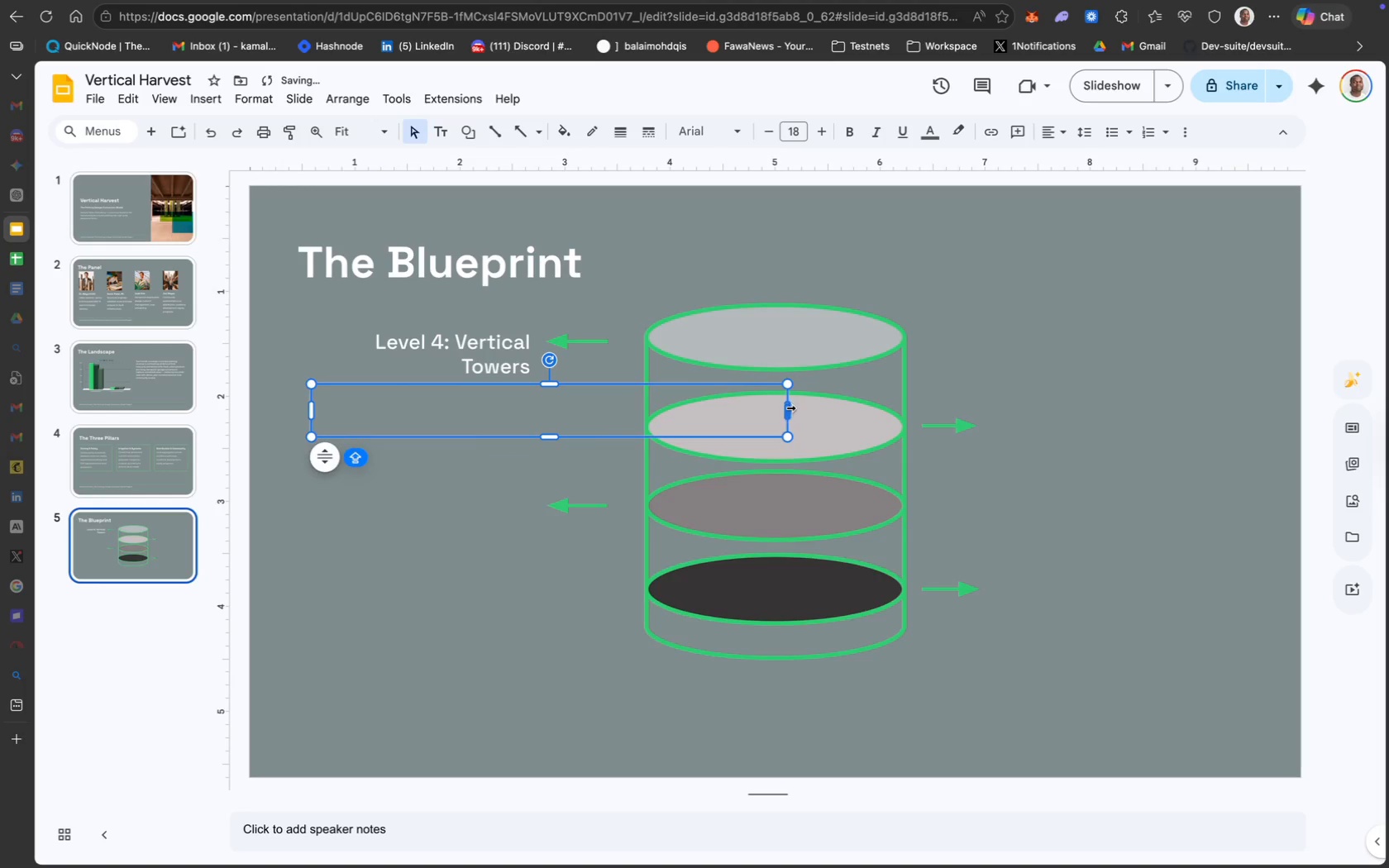 
left_click_drag(start_coordinate=[789, 408], to_coordinate=[539, 403])
 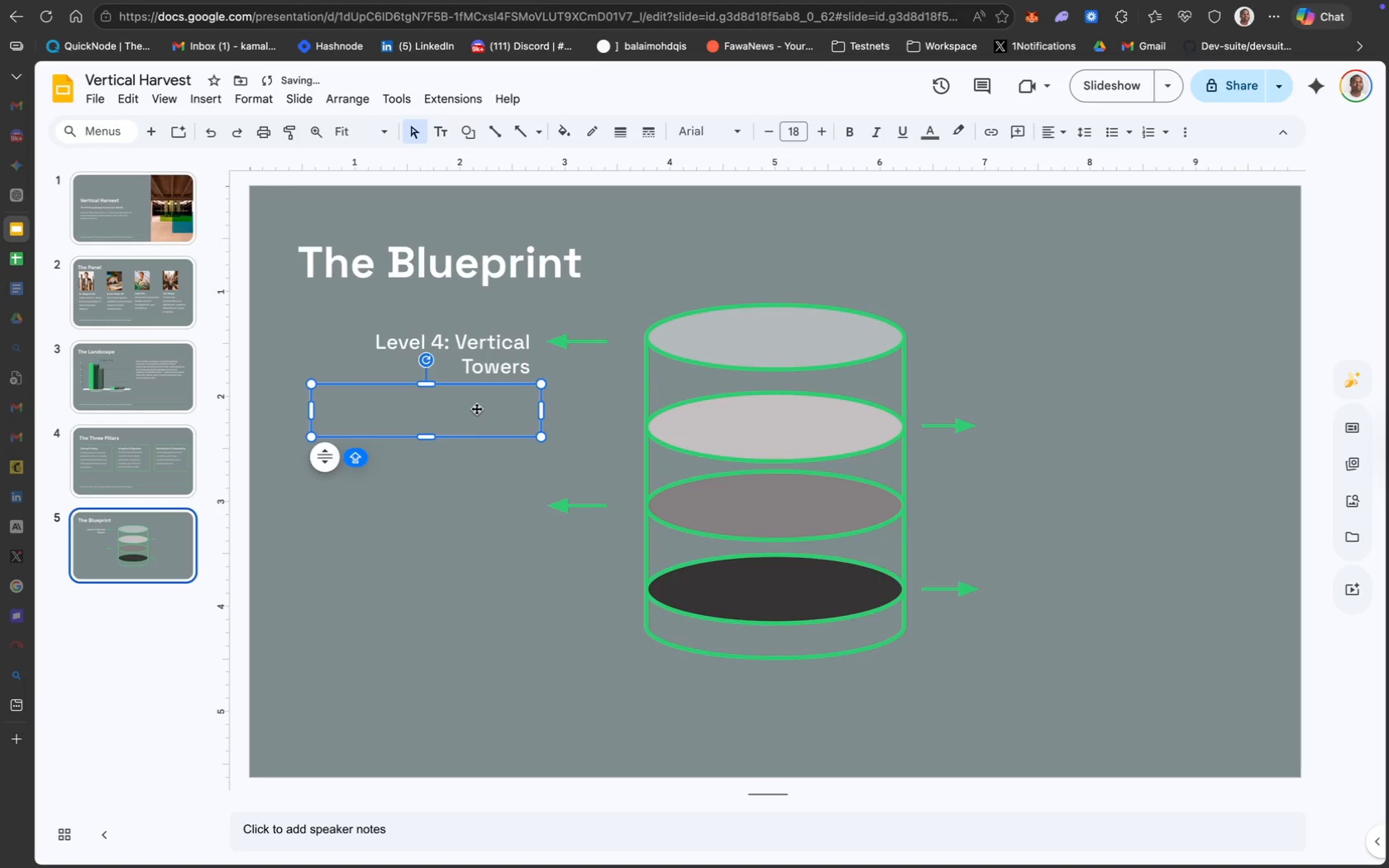 
left_click([477, 406])
 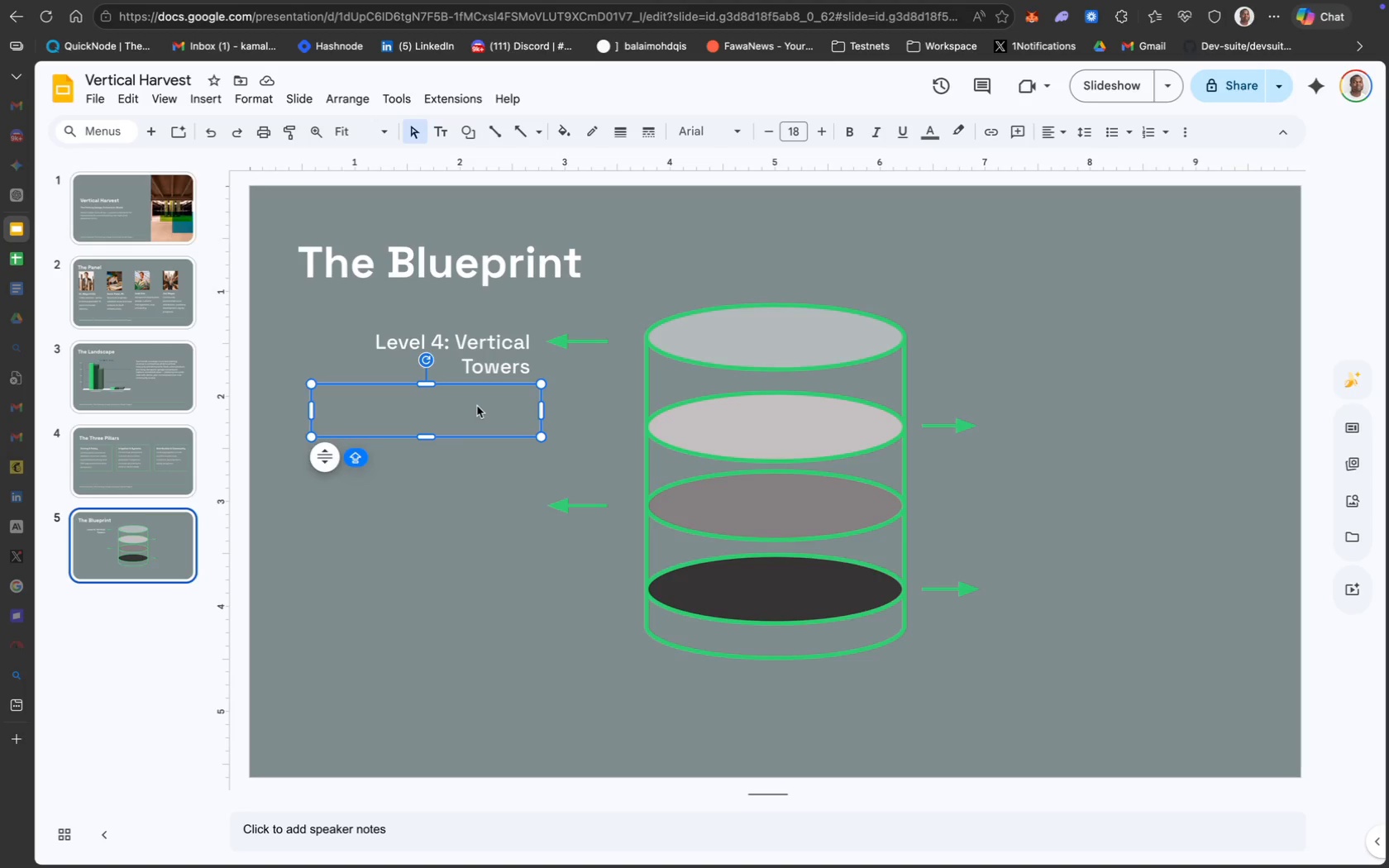 
wait(9.88)
 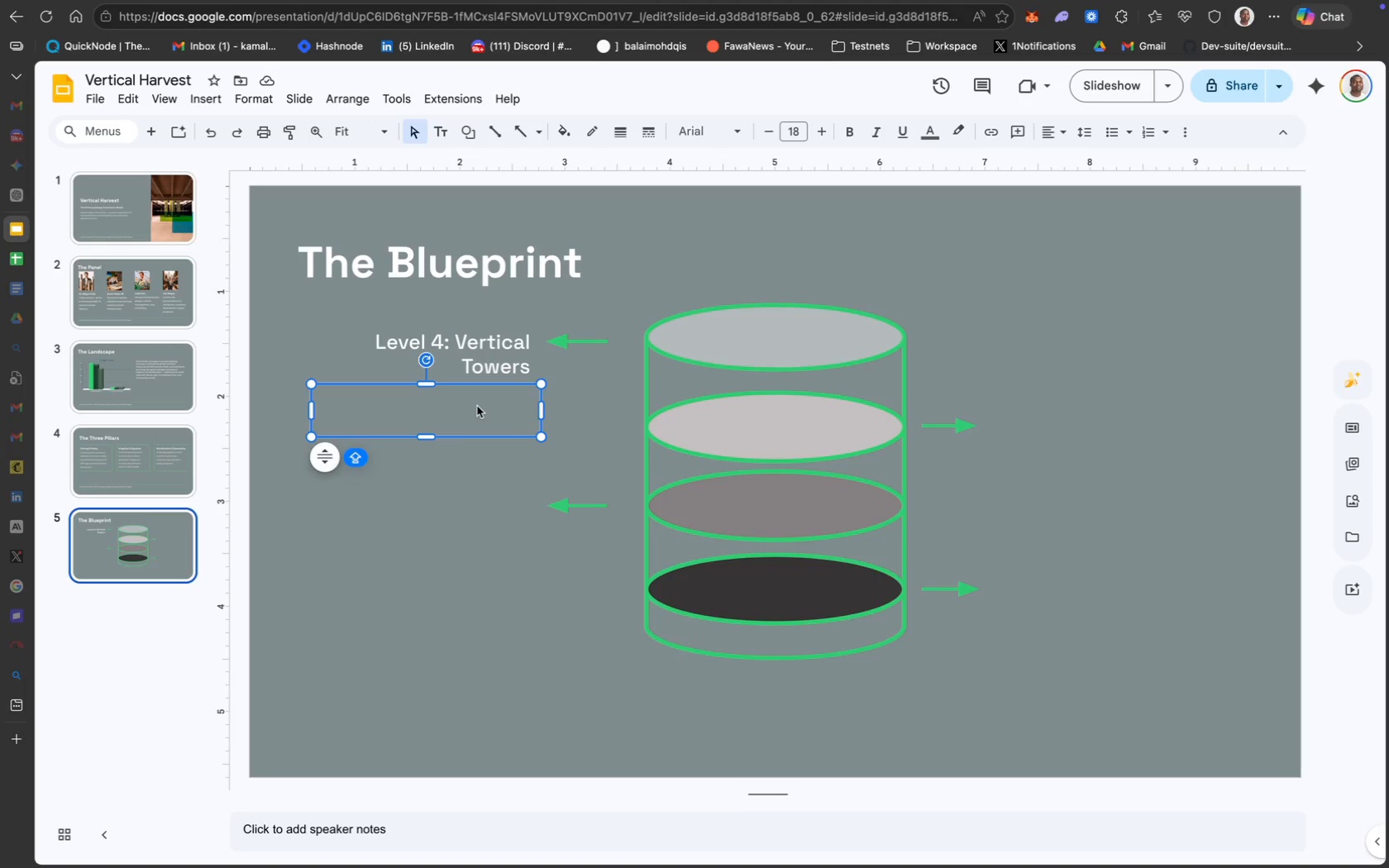 
left_click([485, 345])
 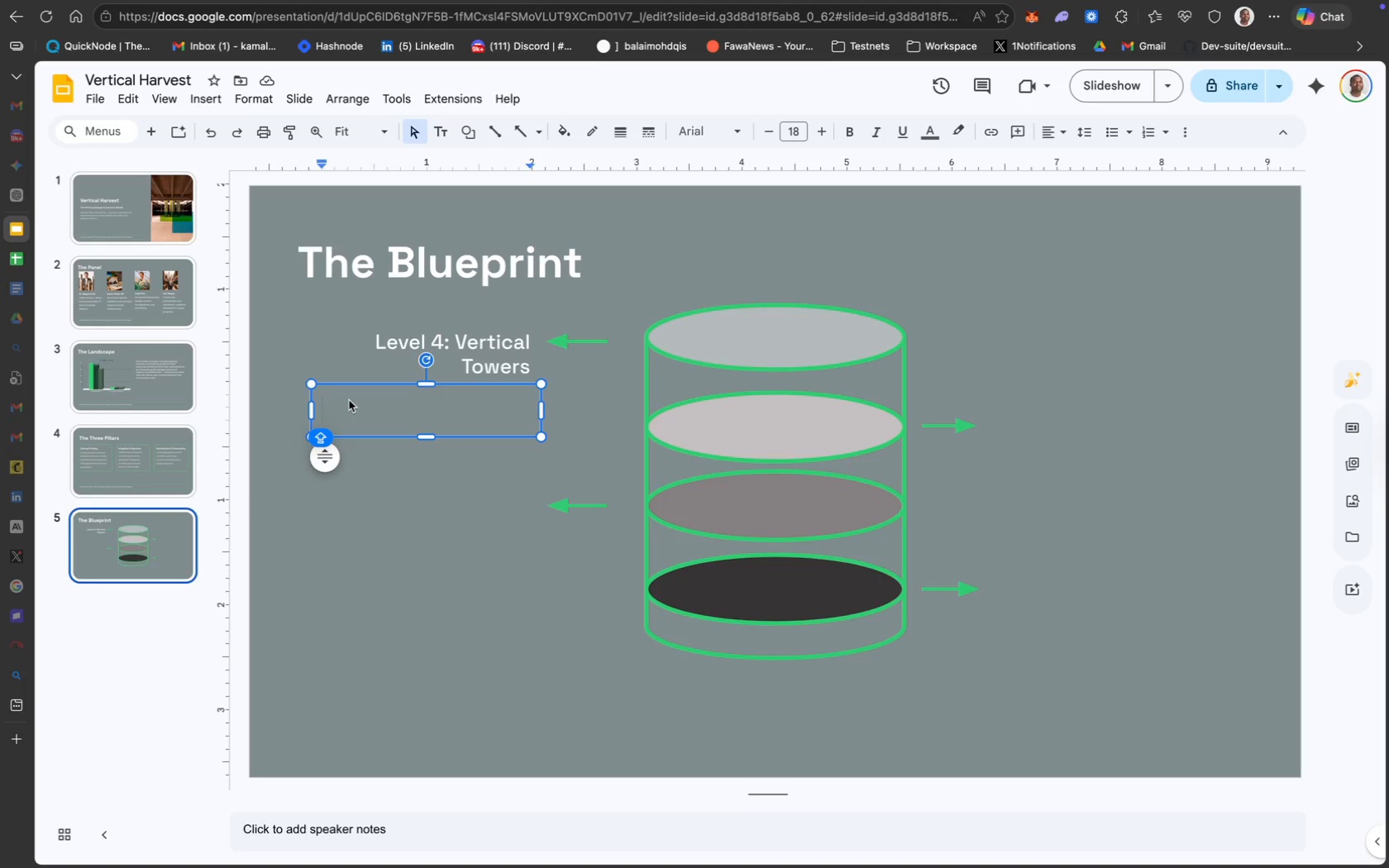 
wait(6.24)
 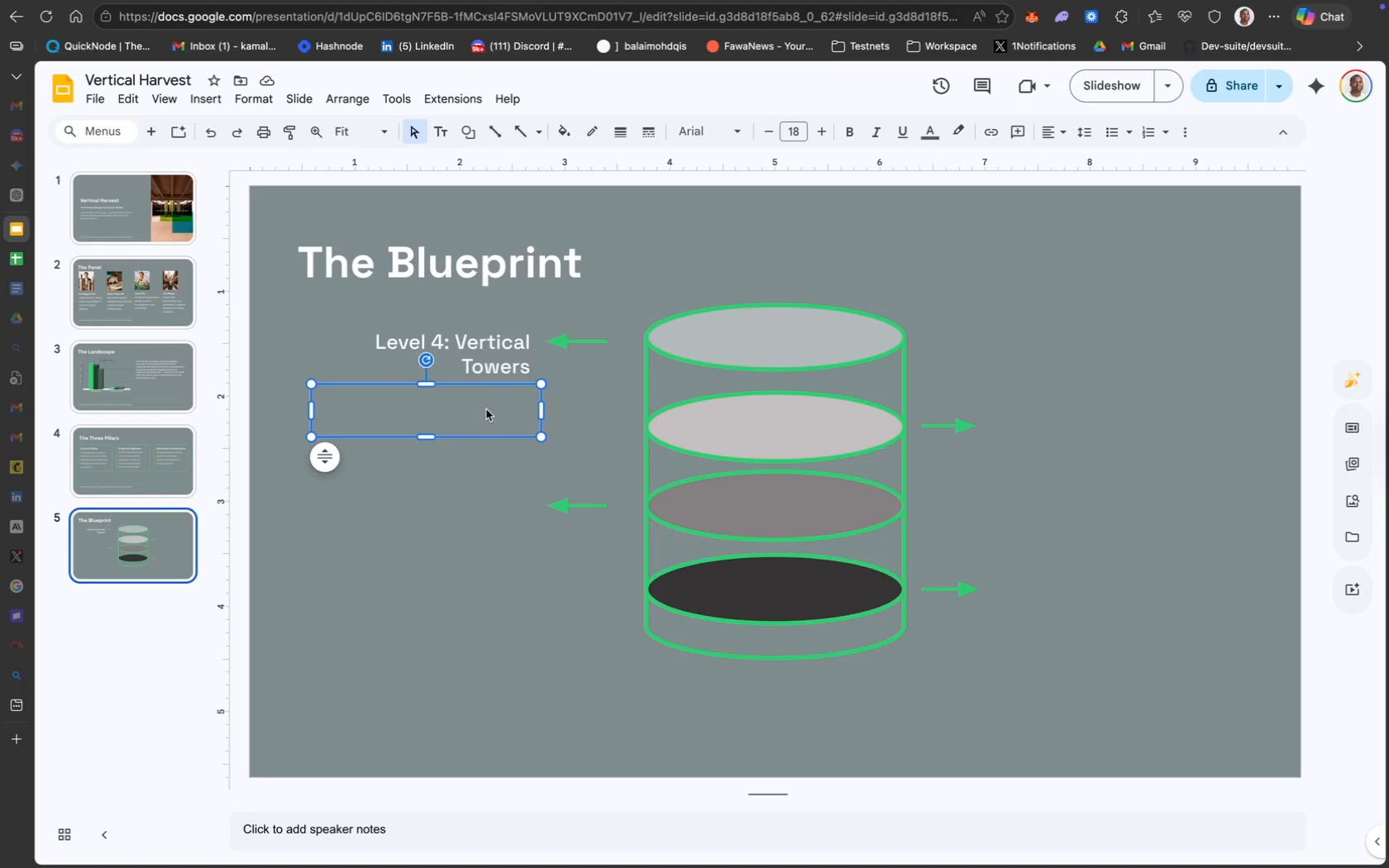 
type(Lifg)
key(Backspace)
key(Backspace)
type(ghtweight la)
key(Backspace)
type(eafy greens in)
 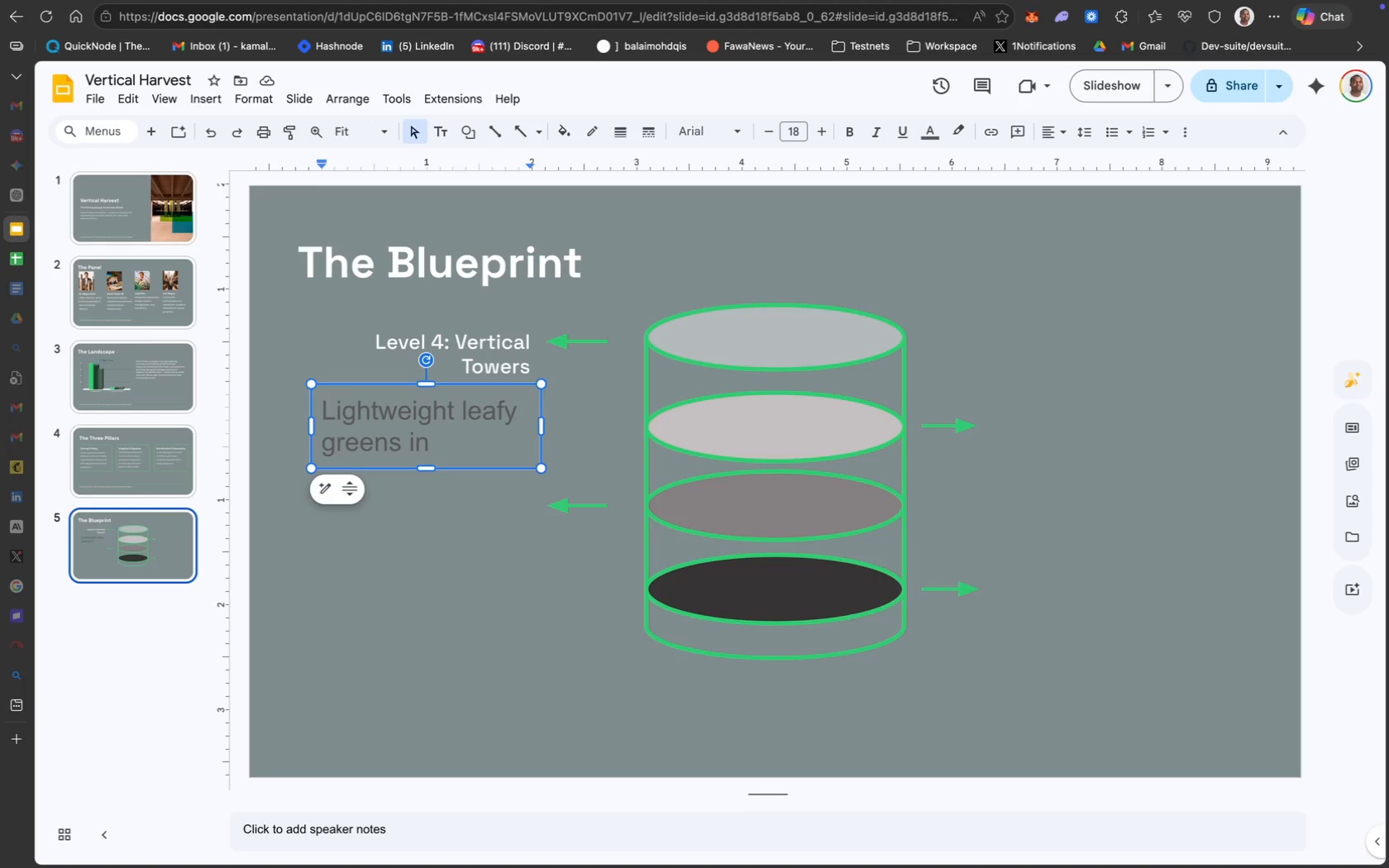 
wait(13.67)
 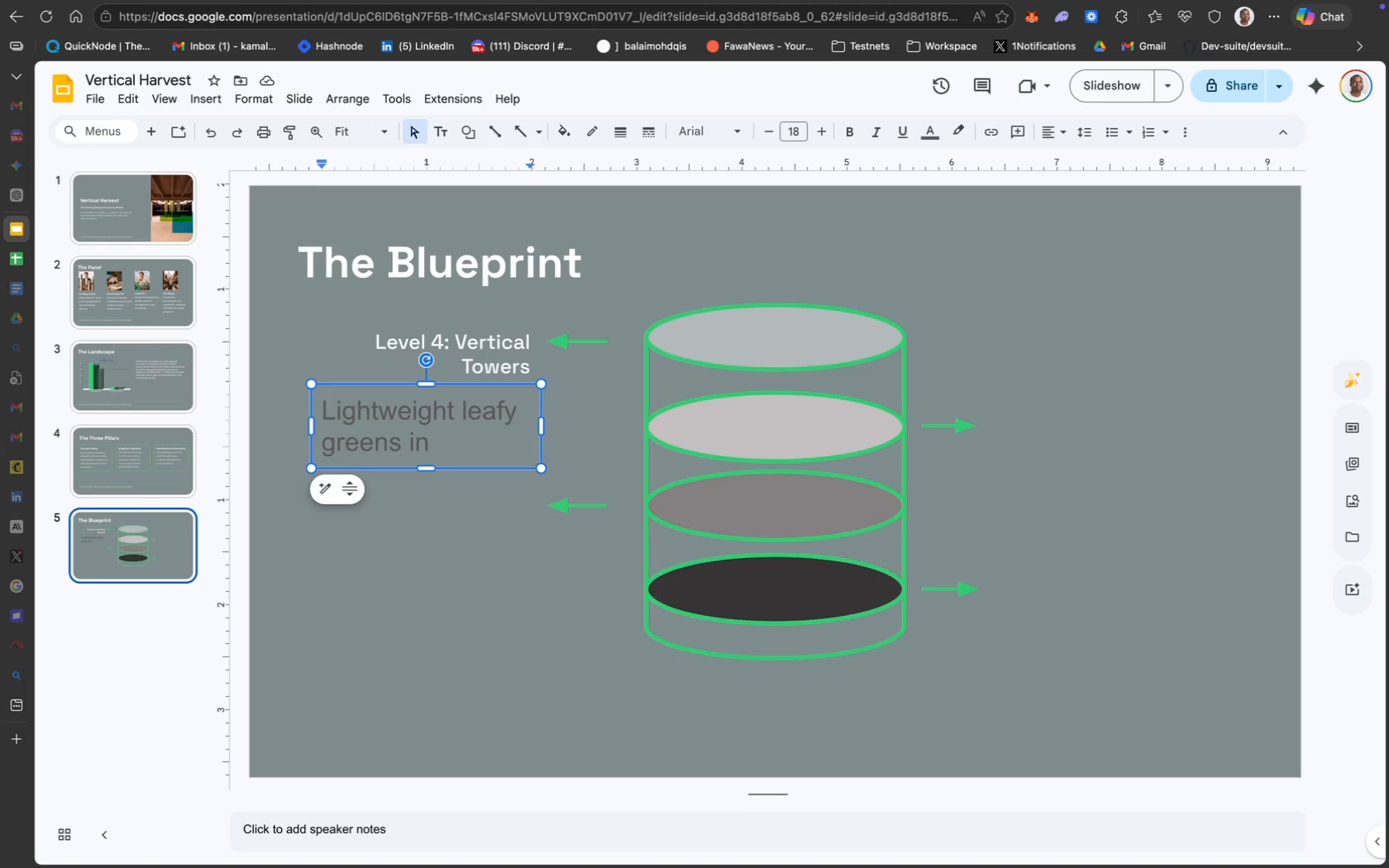 
key(Space)
 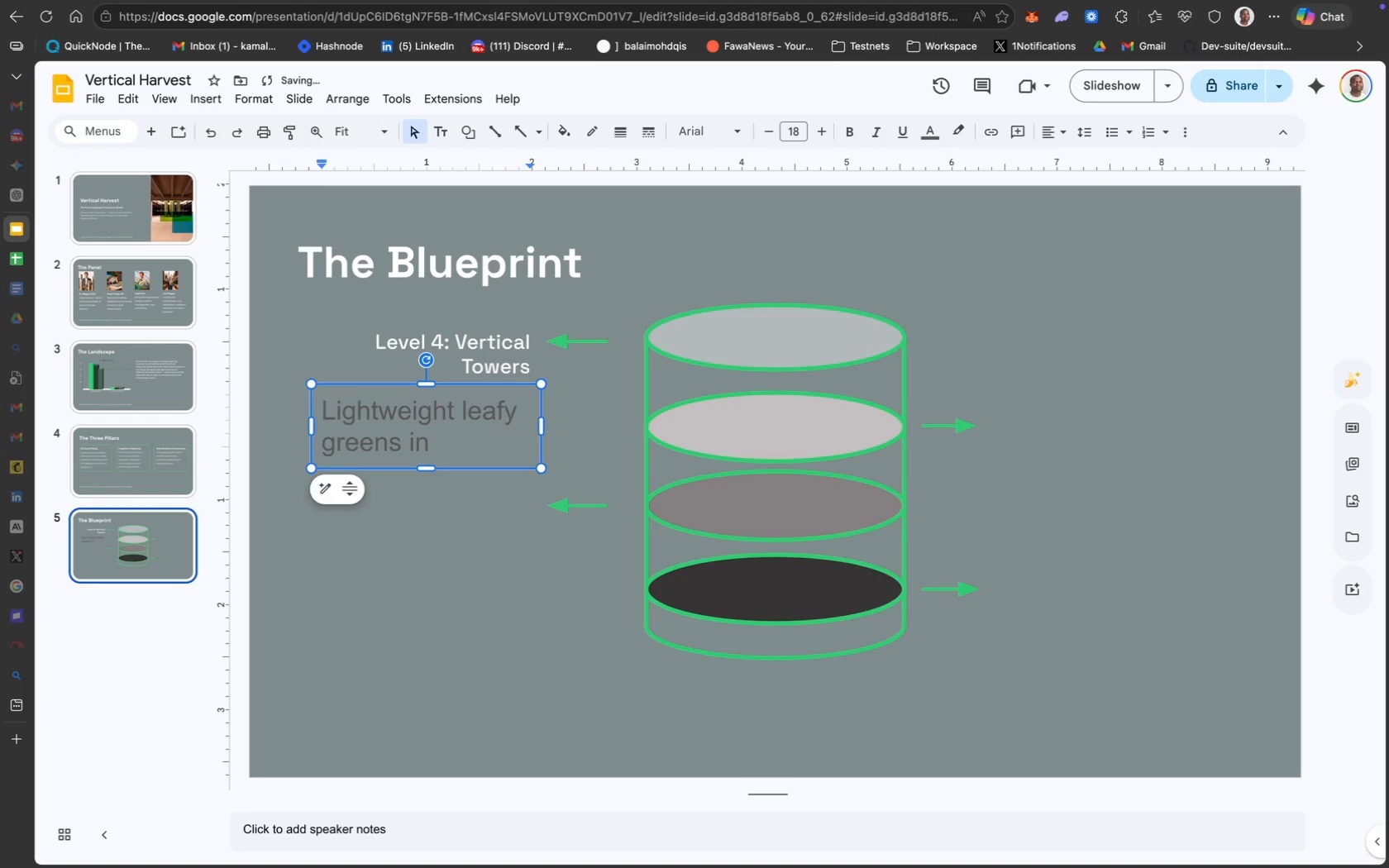 
key(CapsLock)
 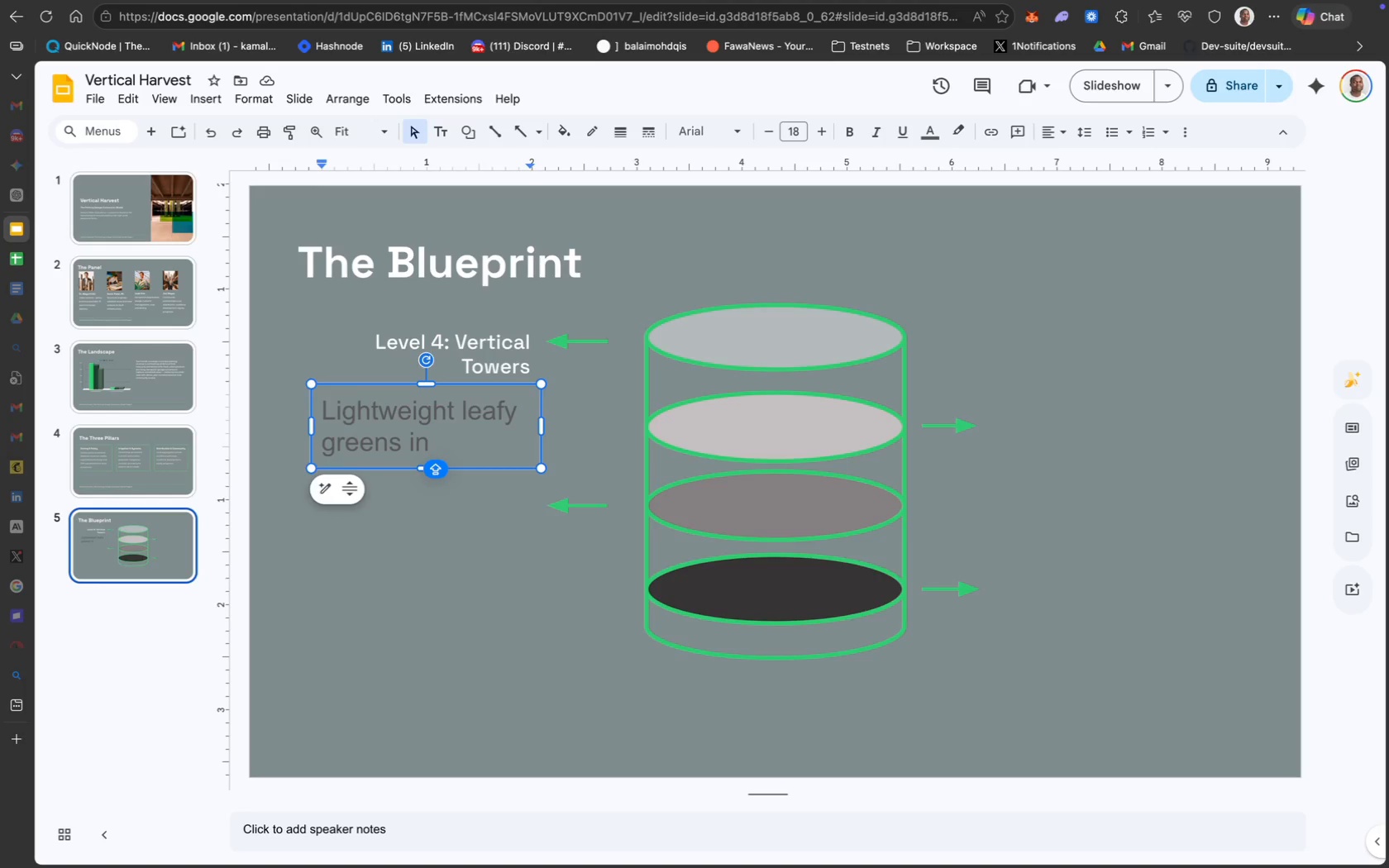 
wait(10.87)
 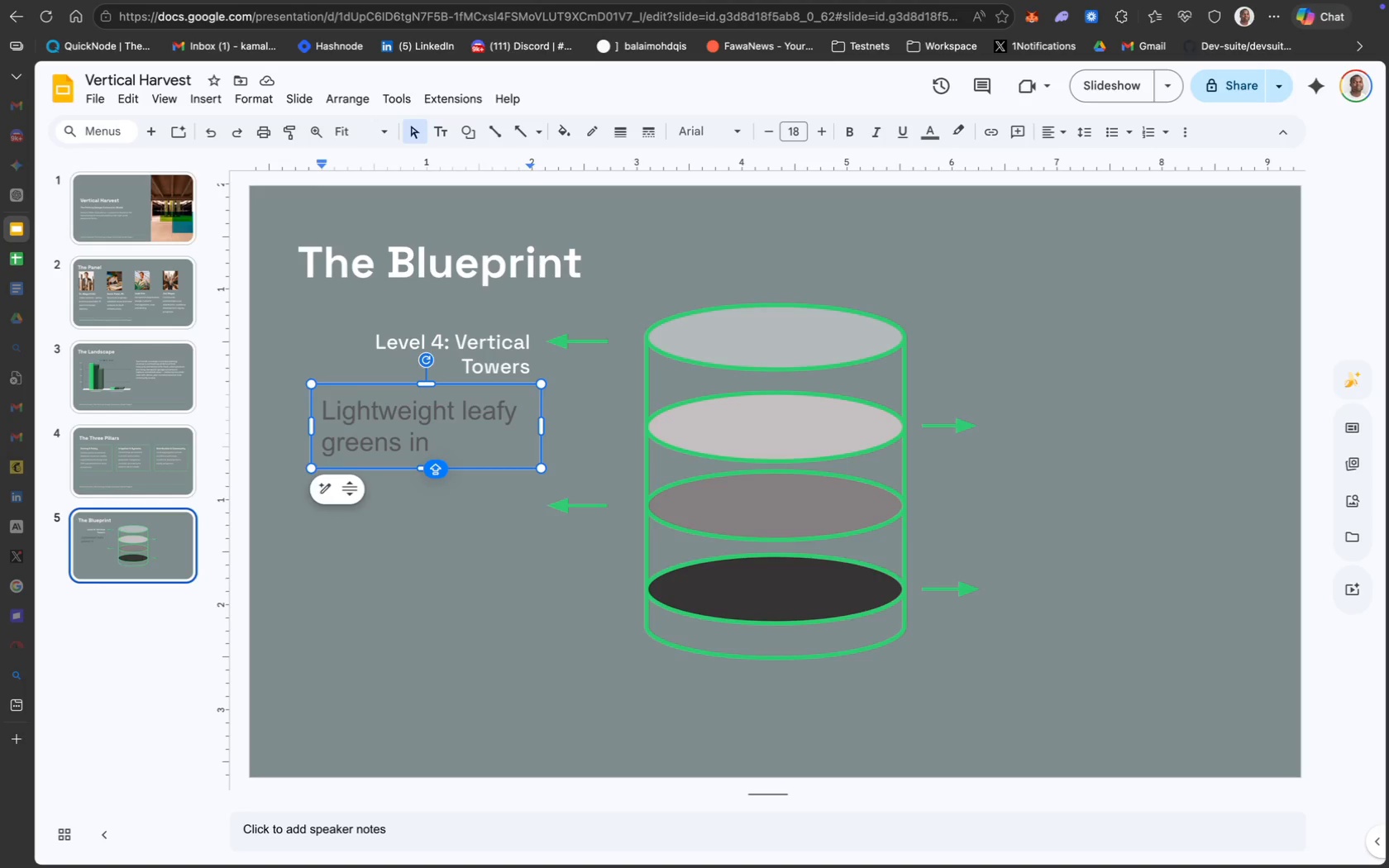 
type(S\)
key(Backspace)
key(Backspace)
type(stacked vertical towers for high turnover)
 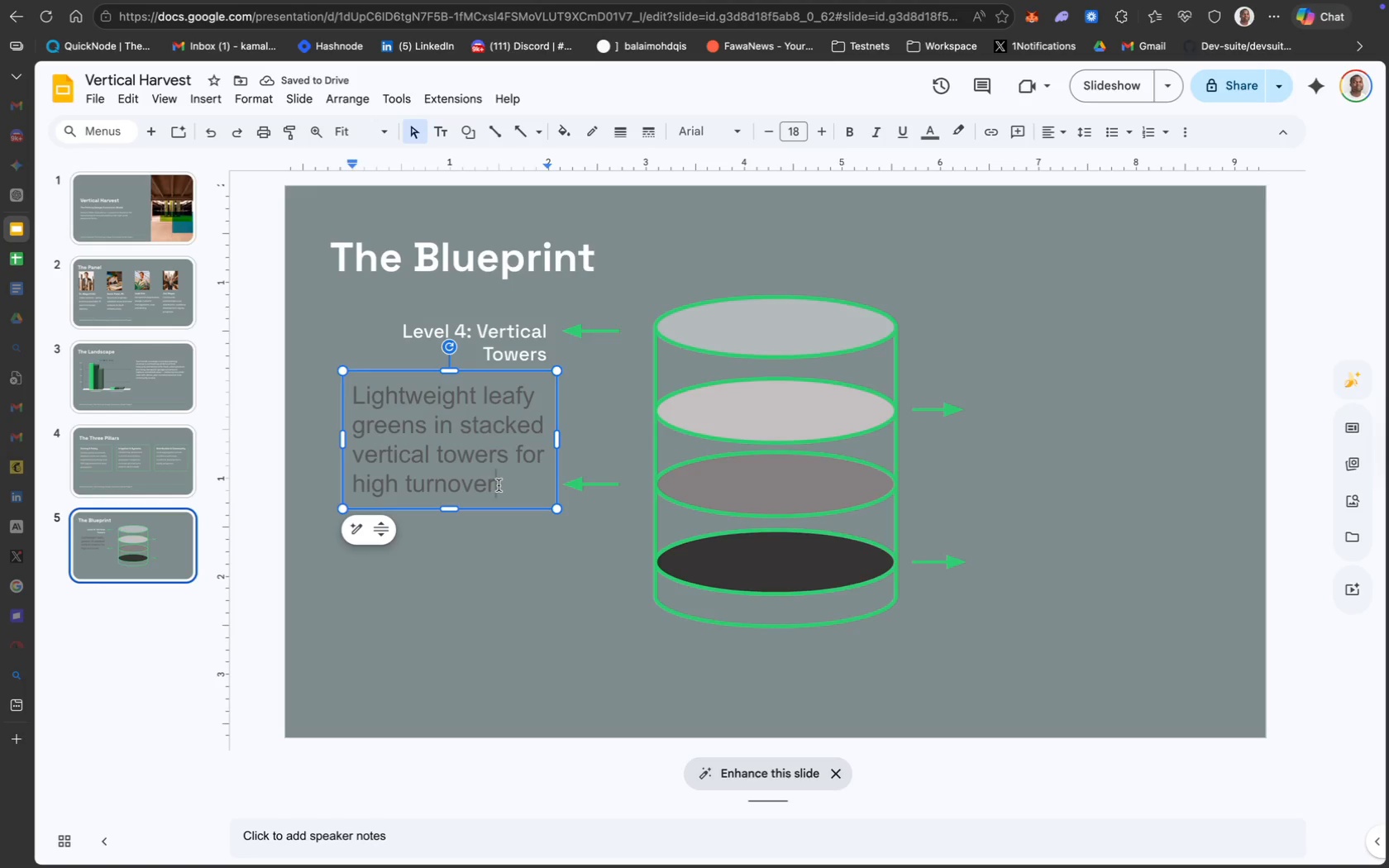 
key(Period)
 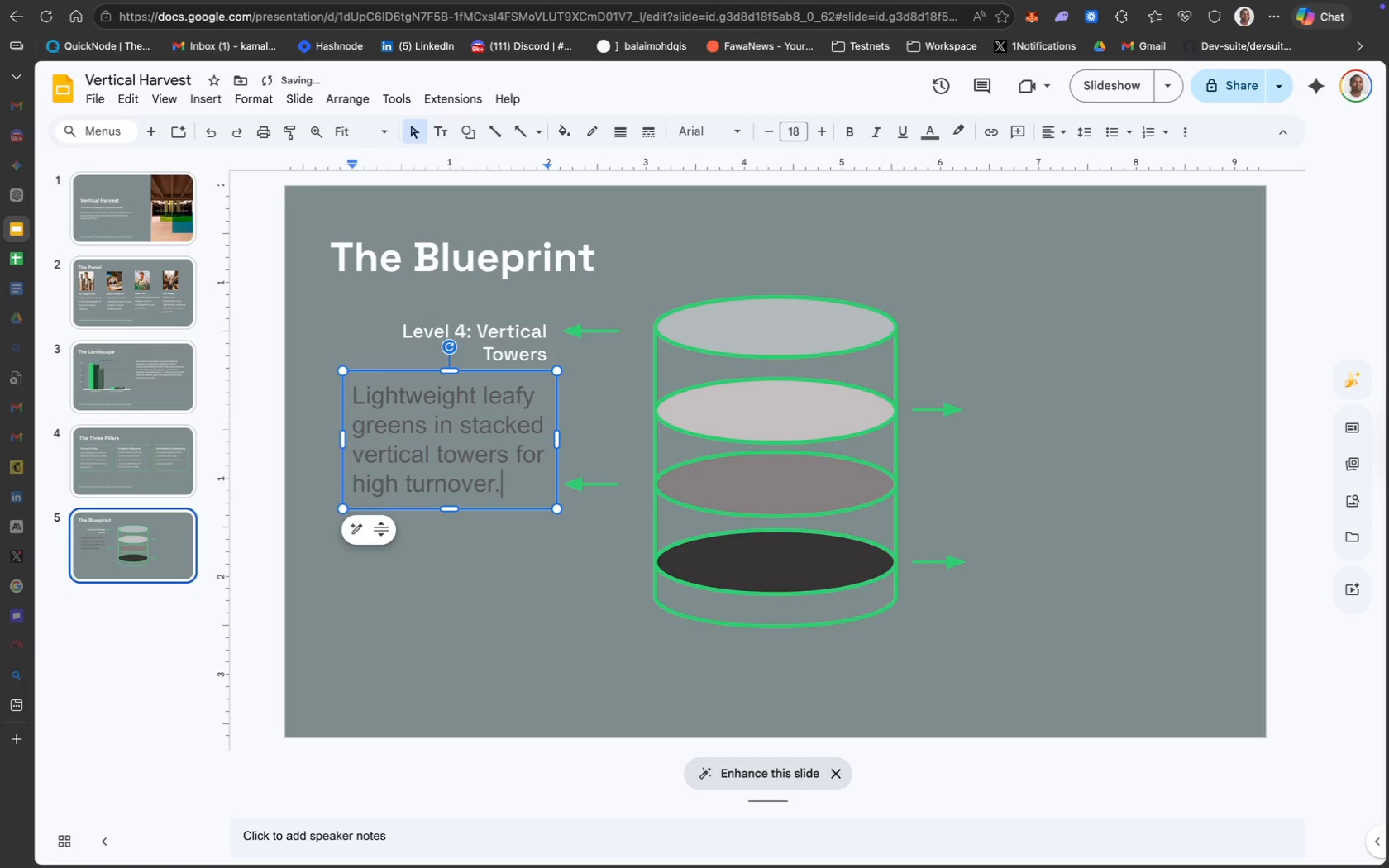 
key(Meta+CommandLeft)
 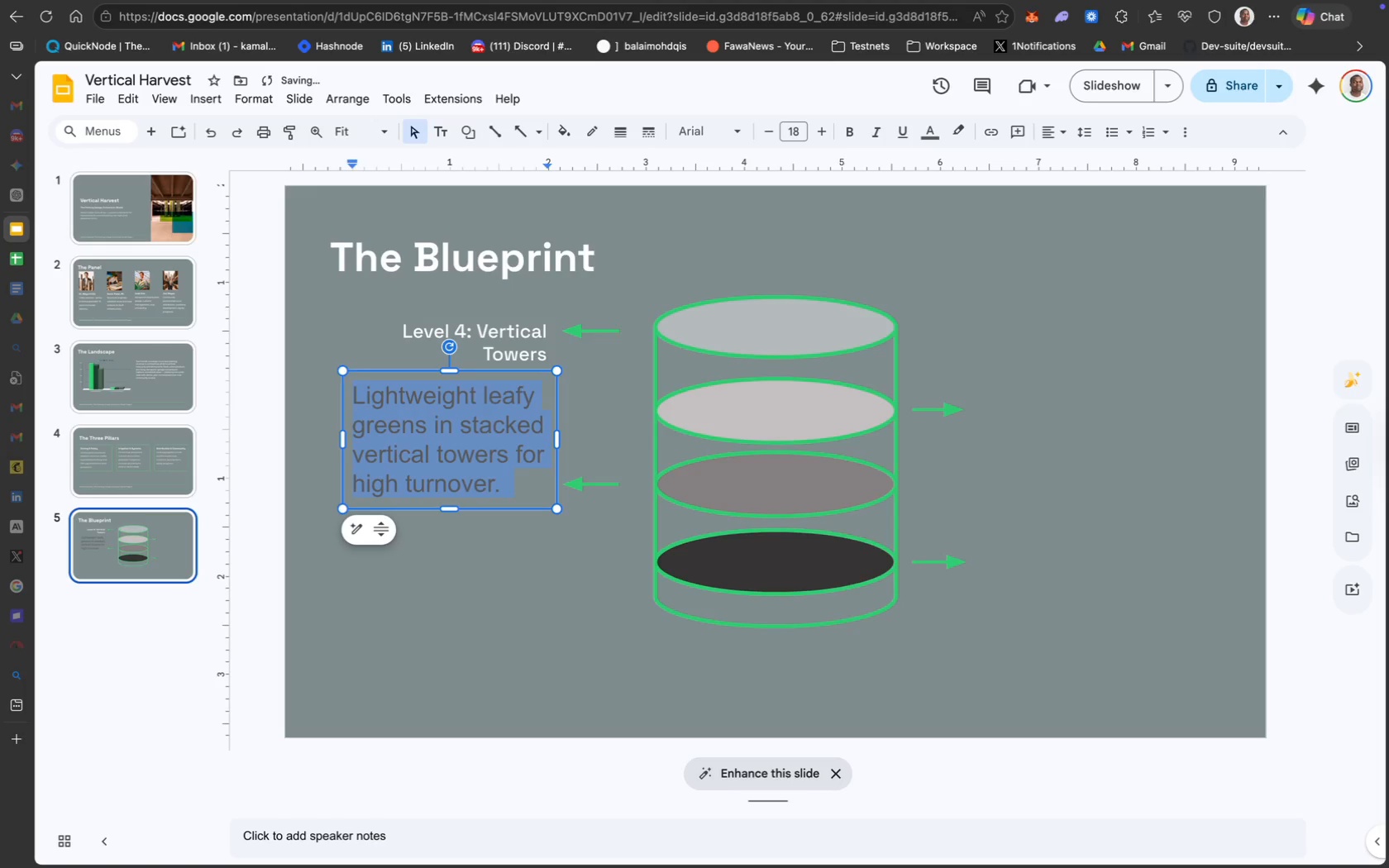 
key(Meta+A)
 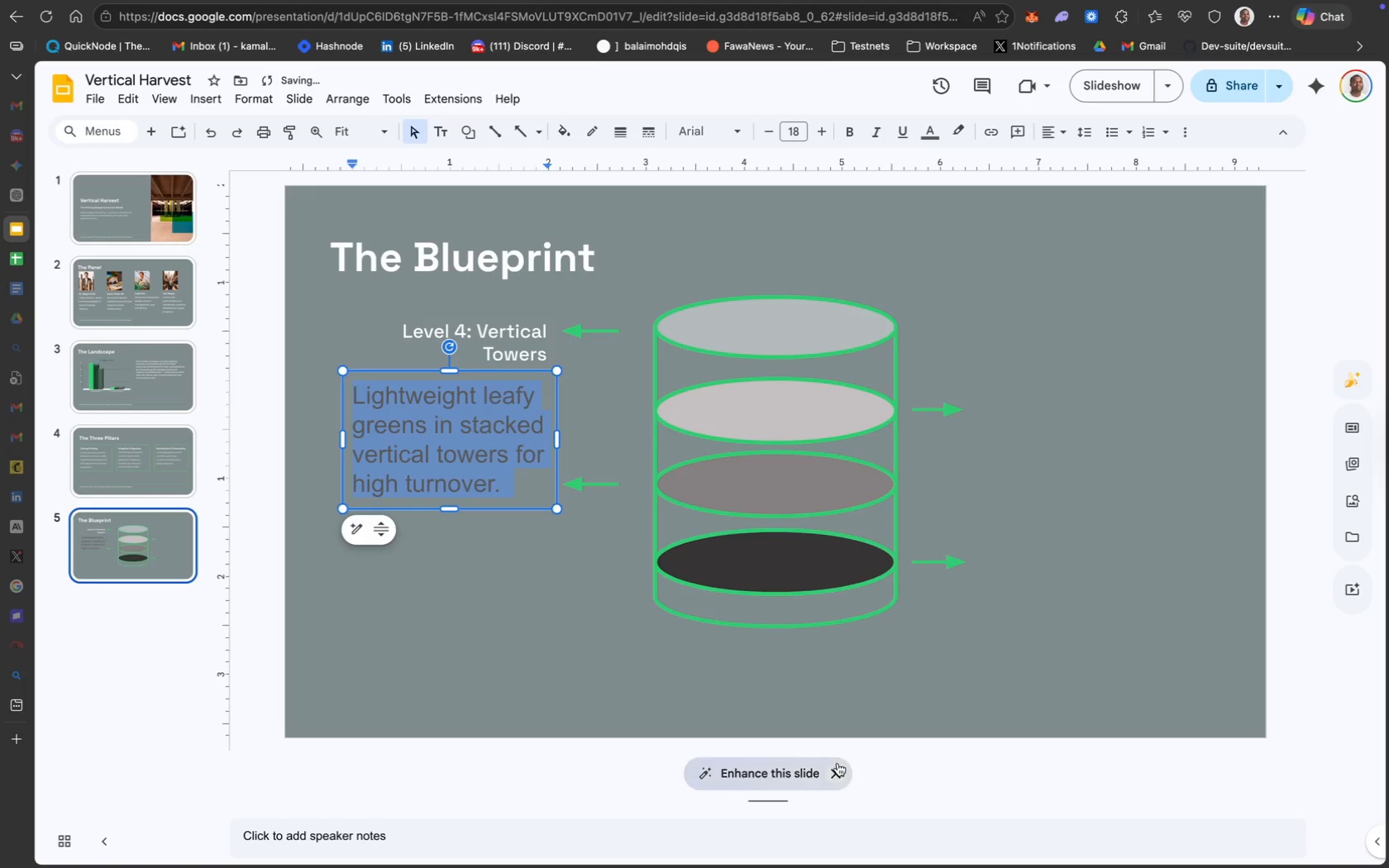 
left_click([837, 771])
 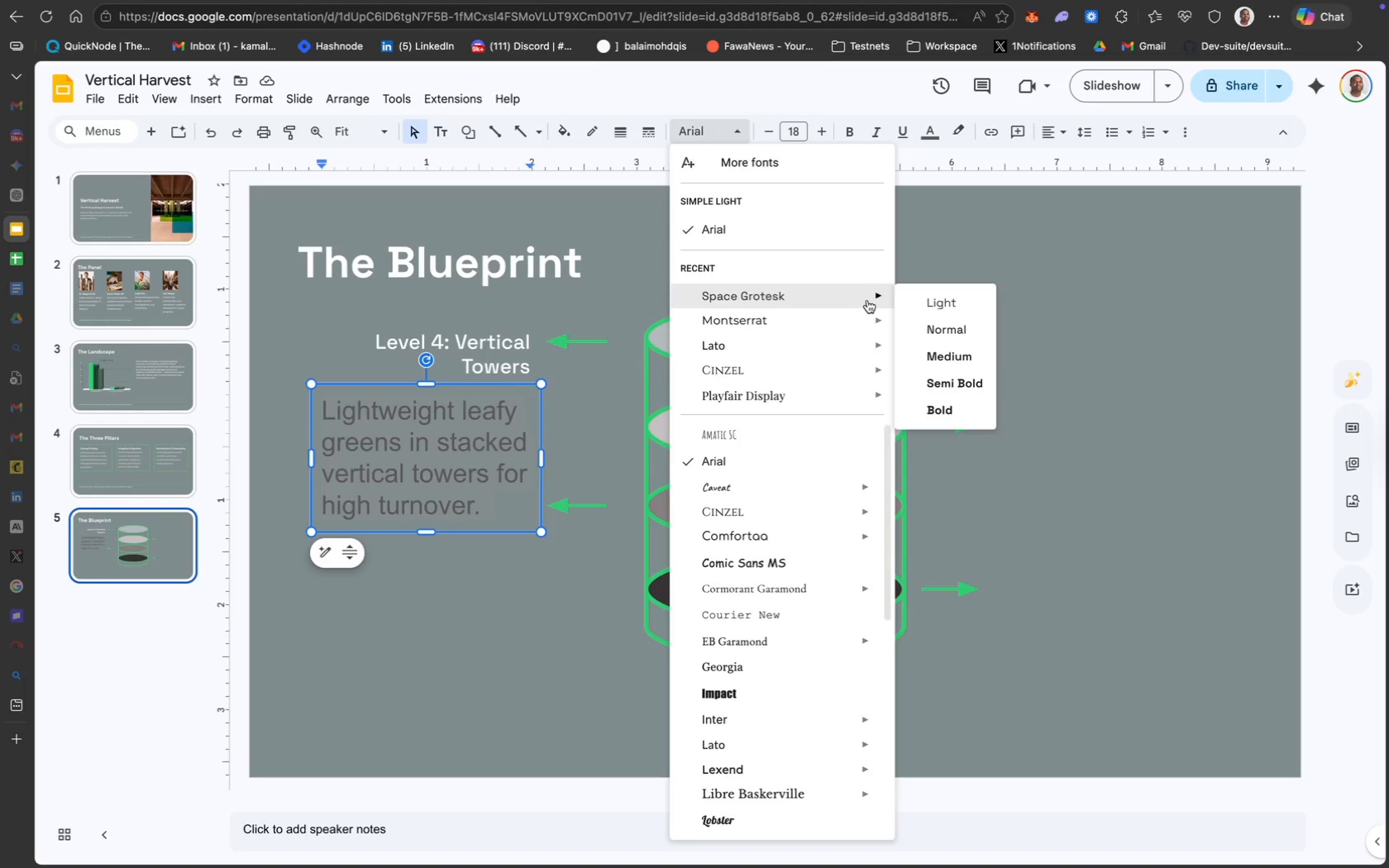 
wait(31.79)
 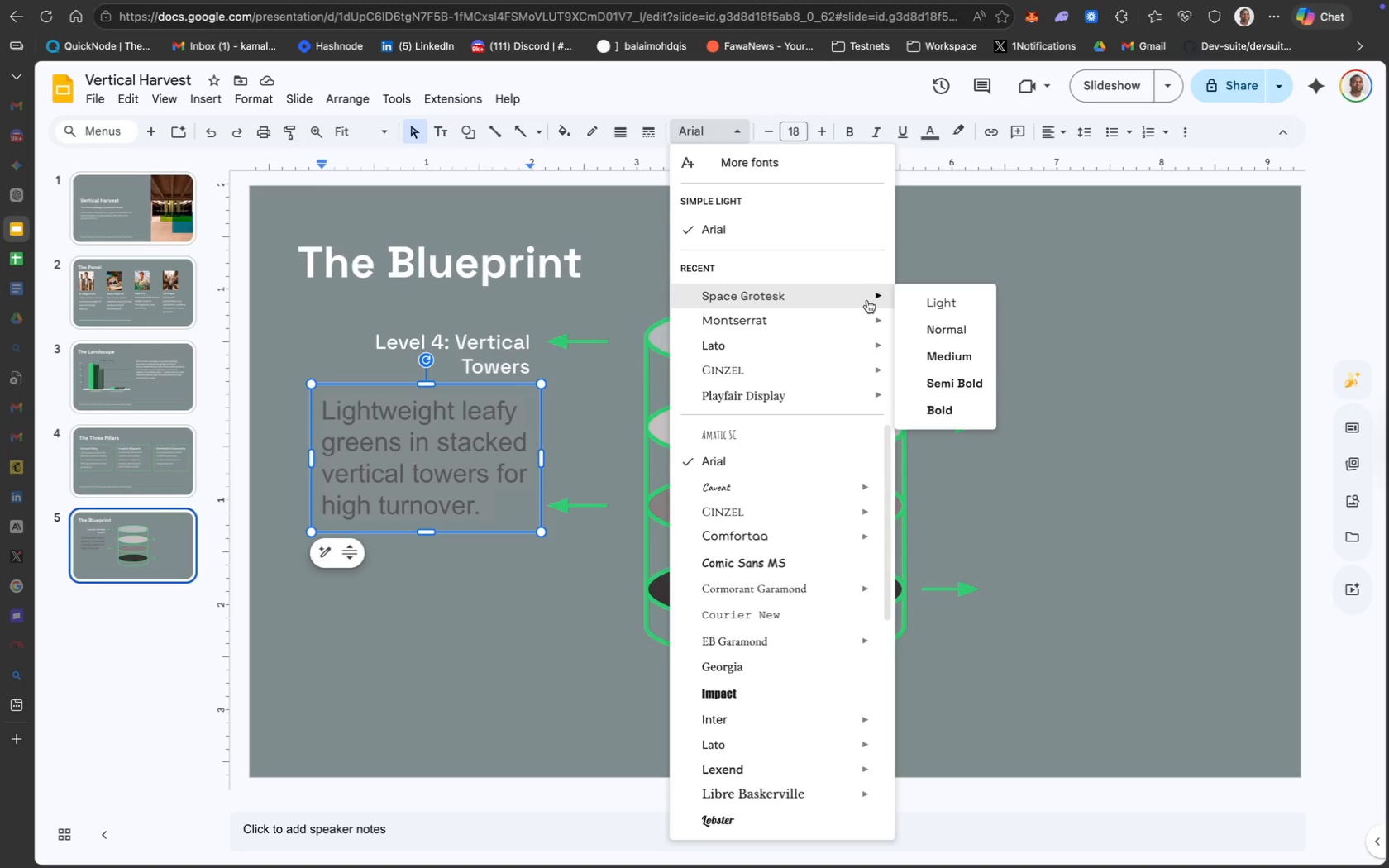 
left_click([963, 428])
 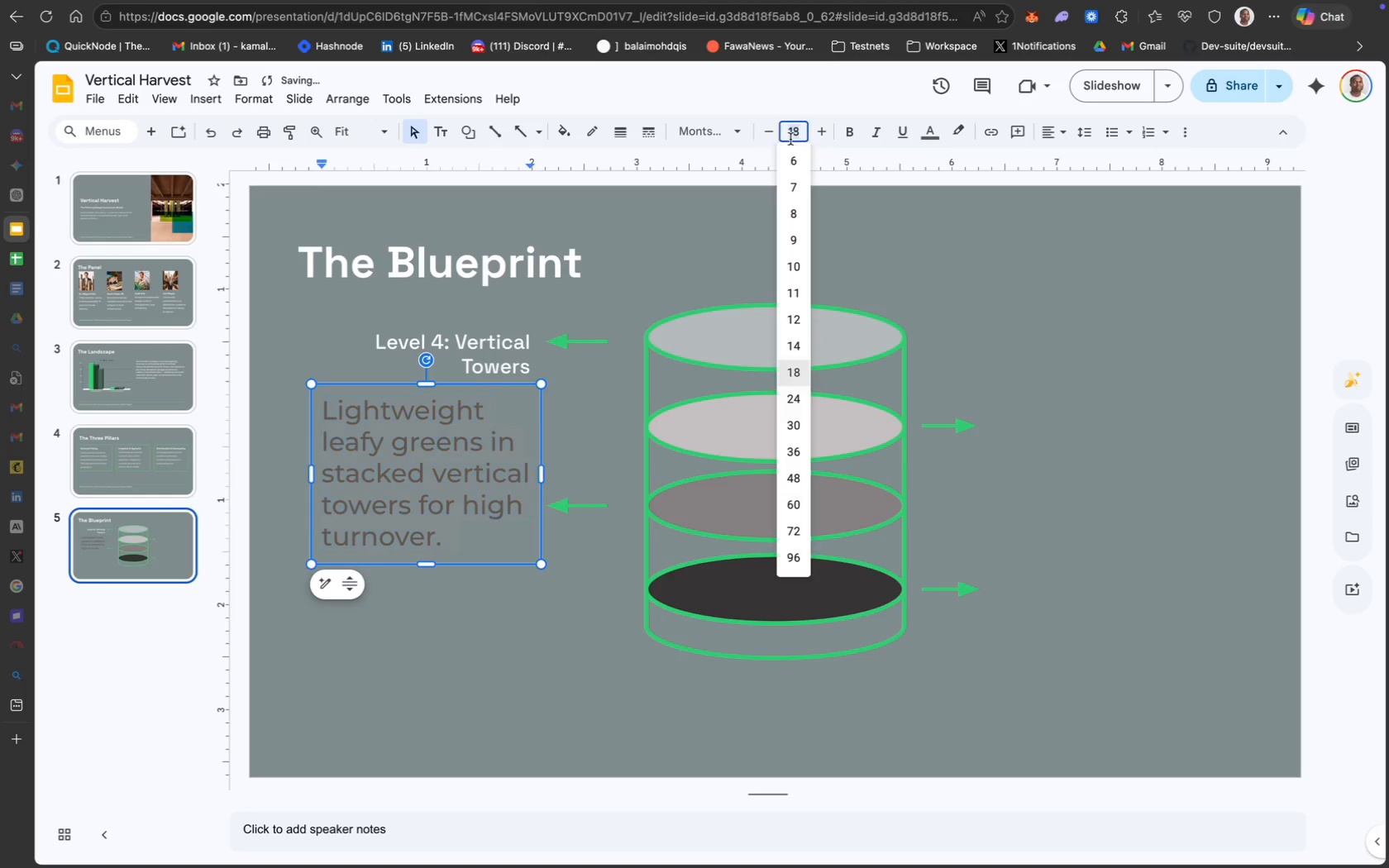 
type(12)
 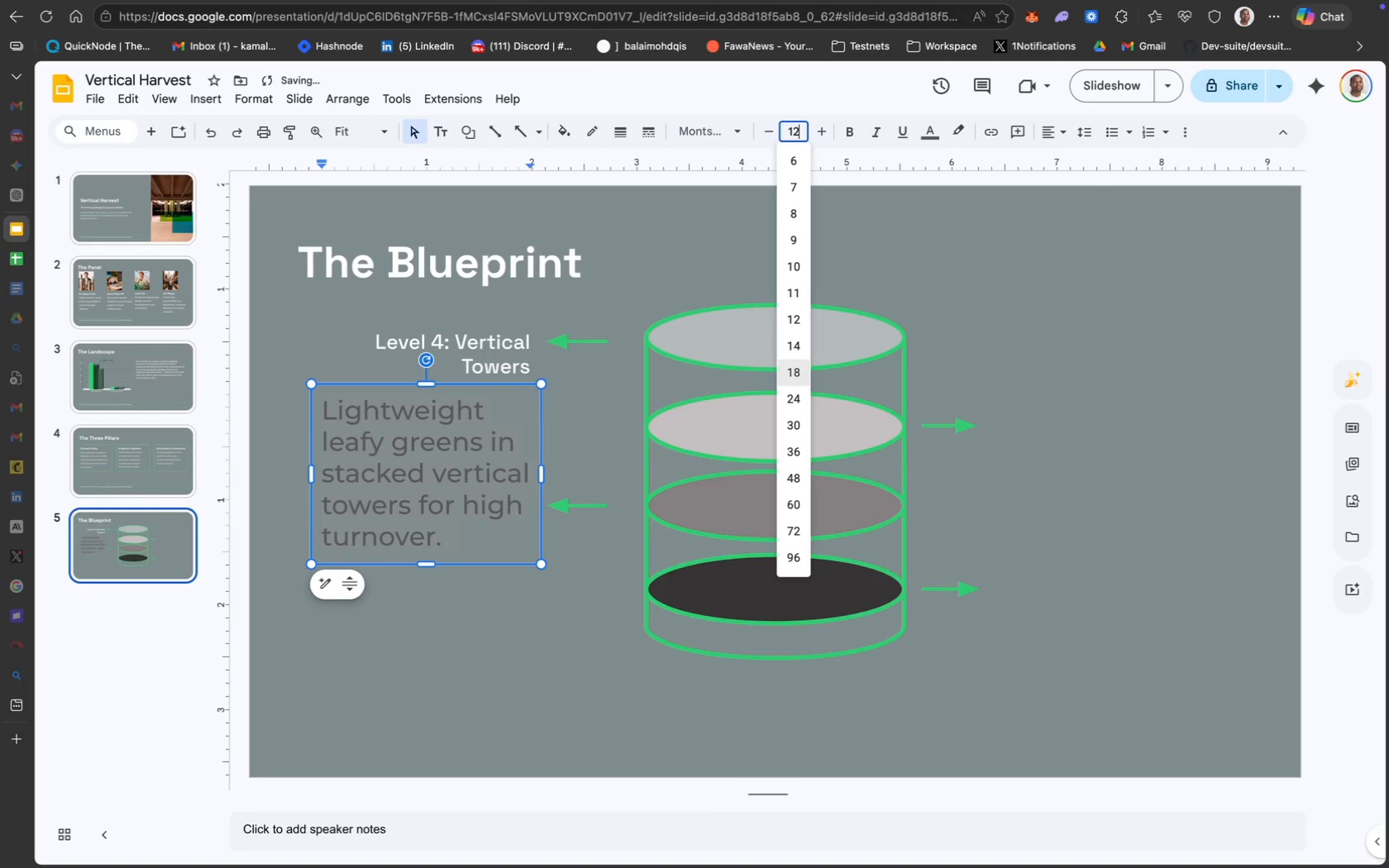 
key(Enter)
 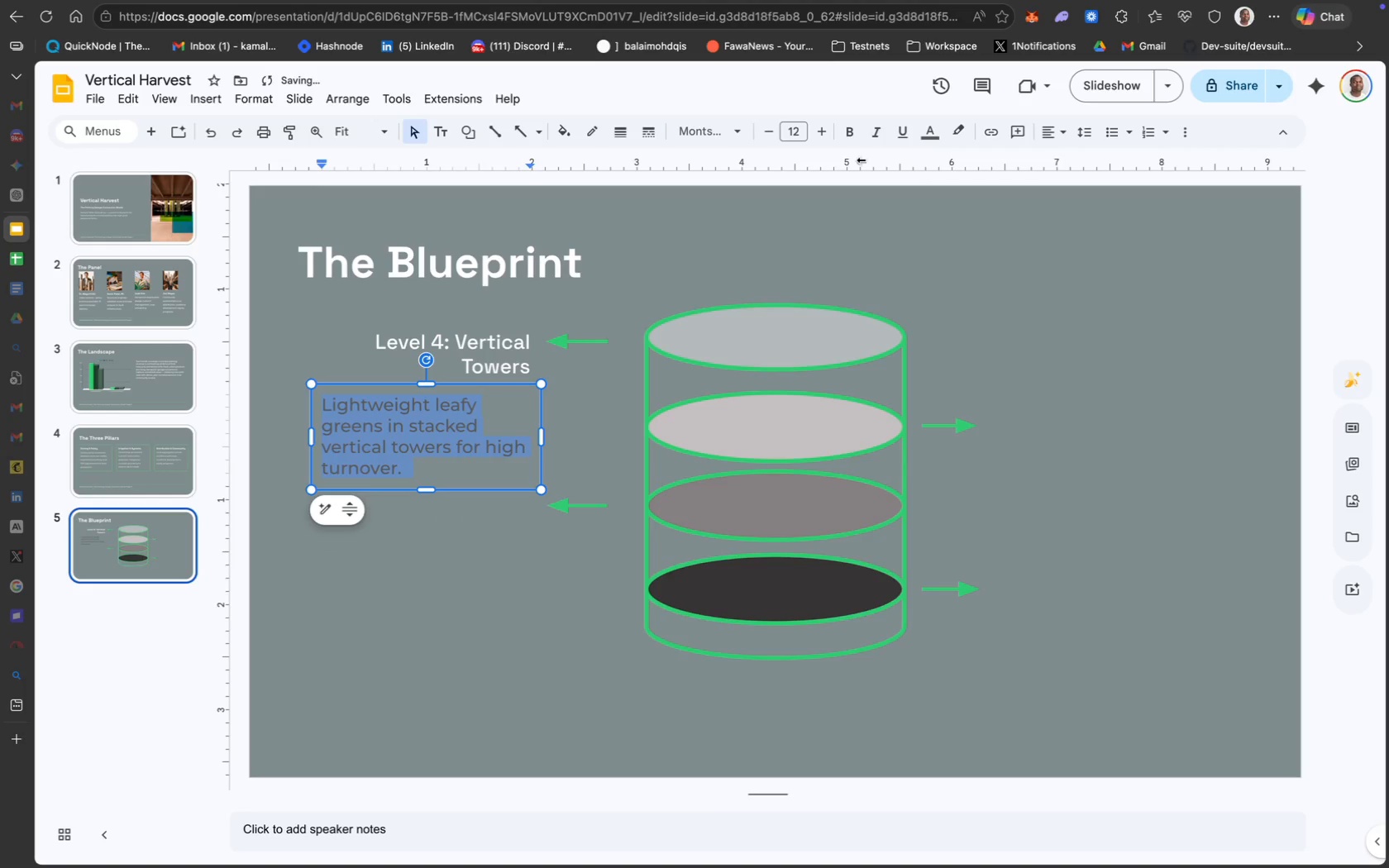 
left_click([935, 137])
 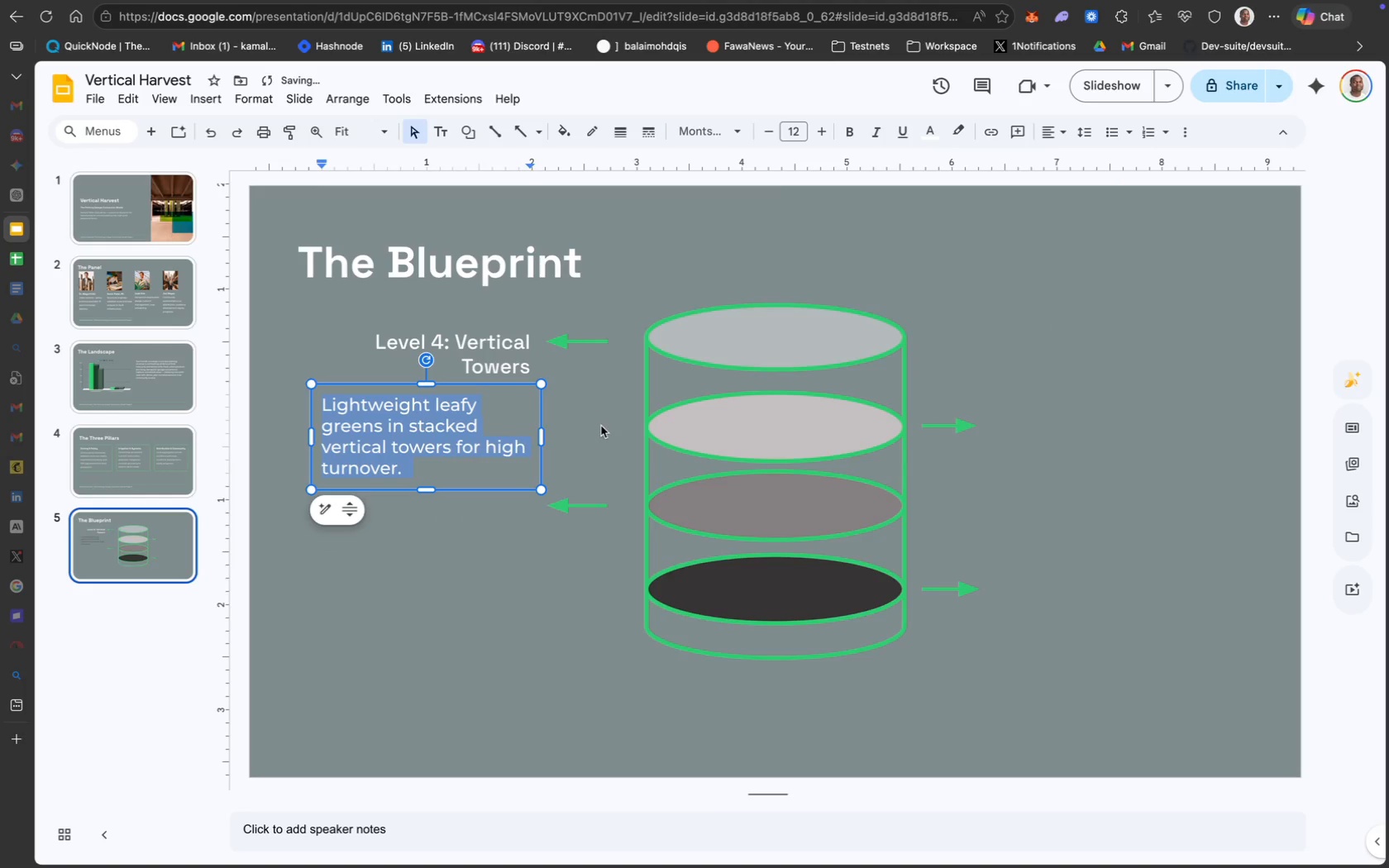 
left_click([436, 413])
 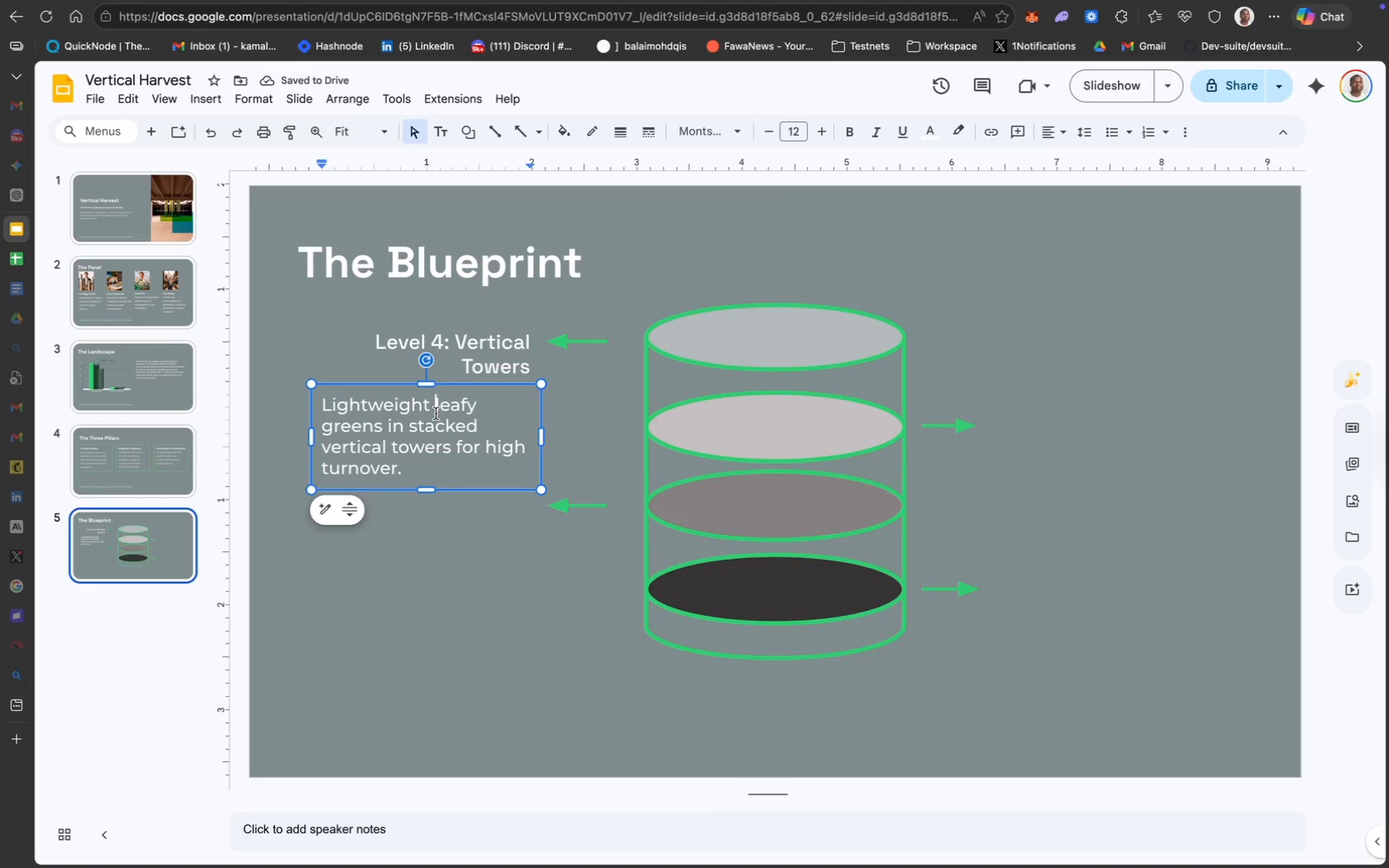 
key(Meta+CommandLeft)
 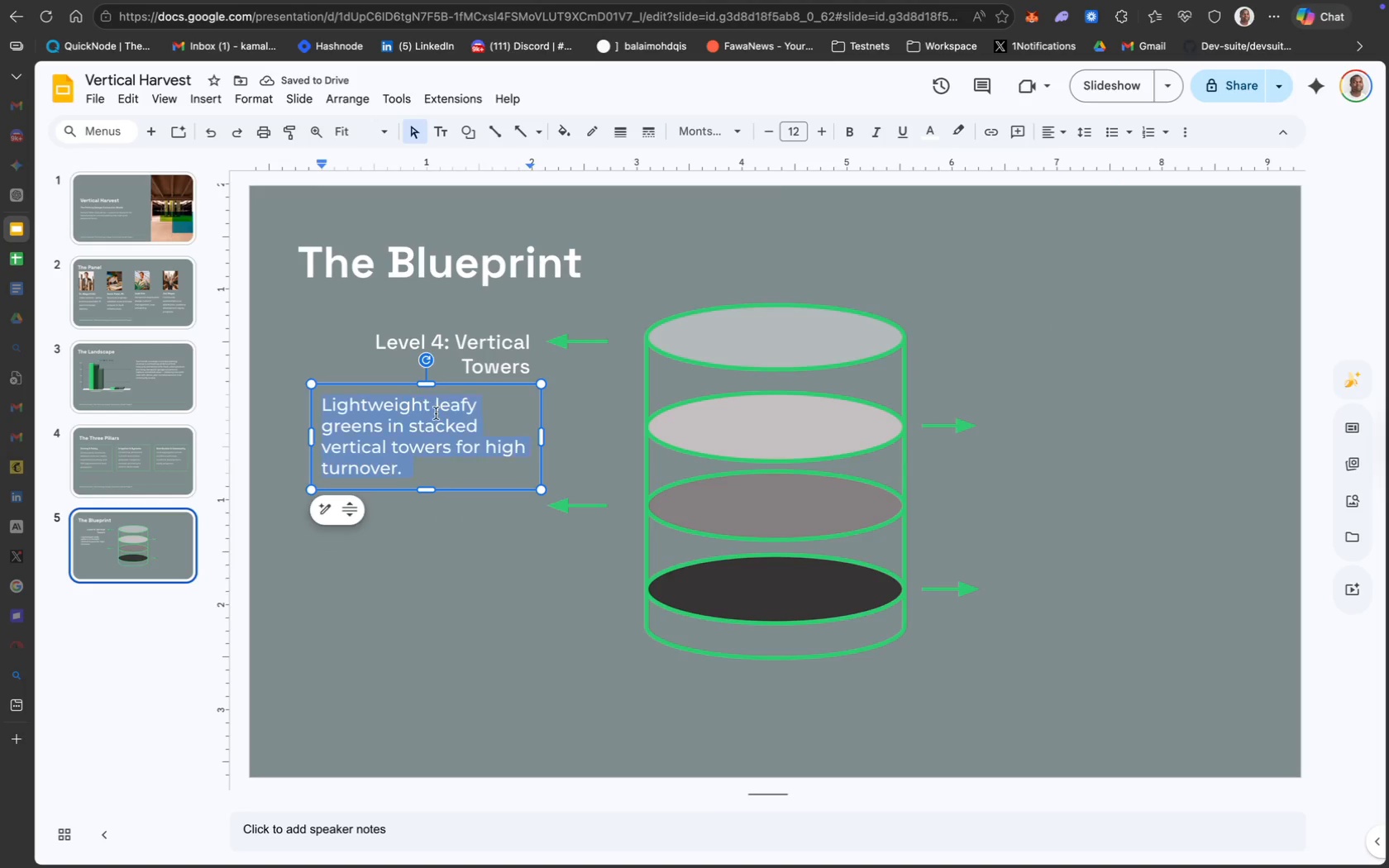 
key(Meta+A)
 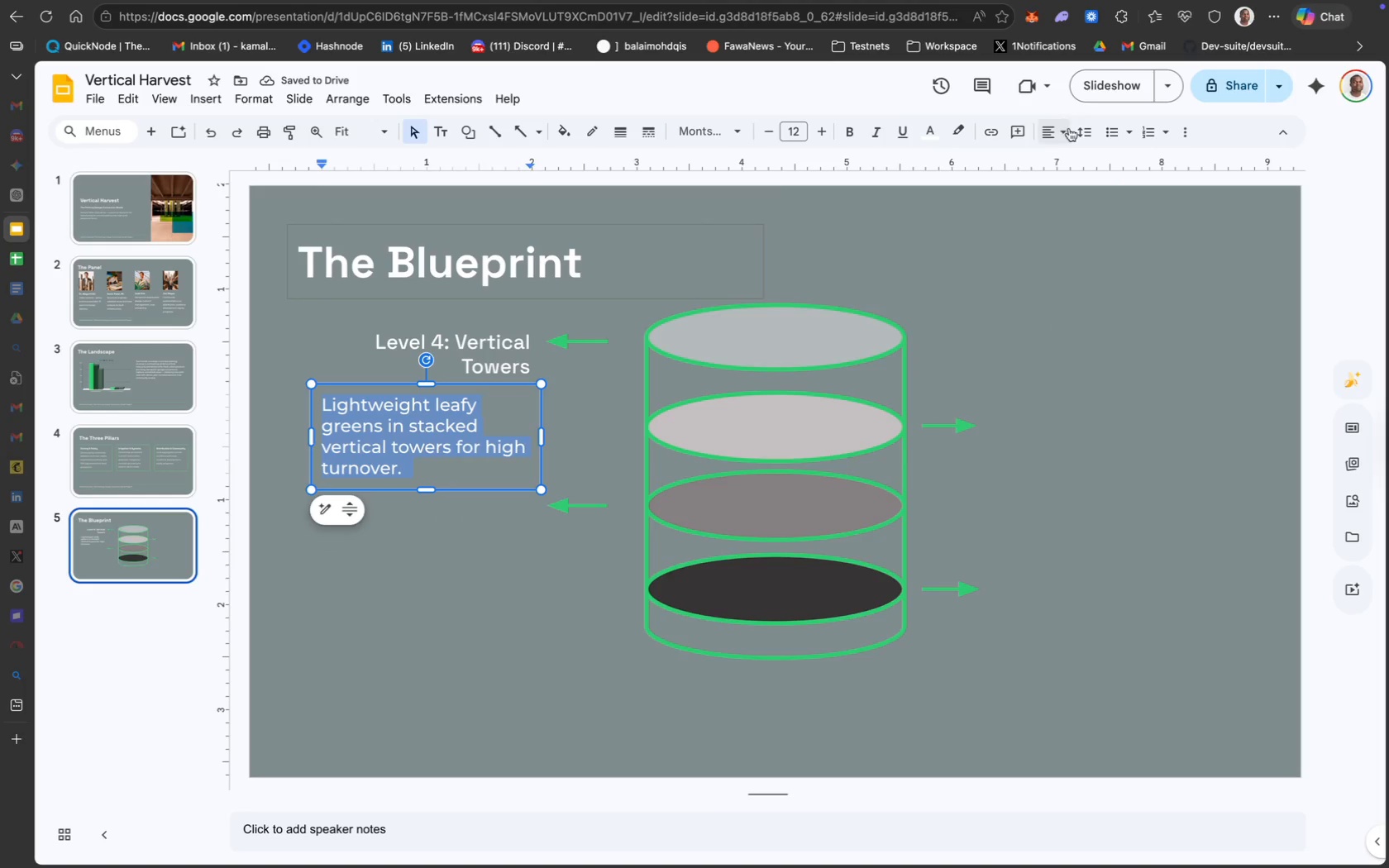 
left_click([1058, 135])
 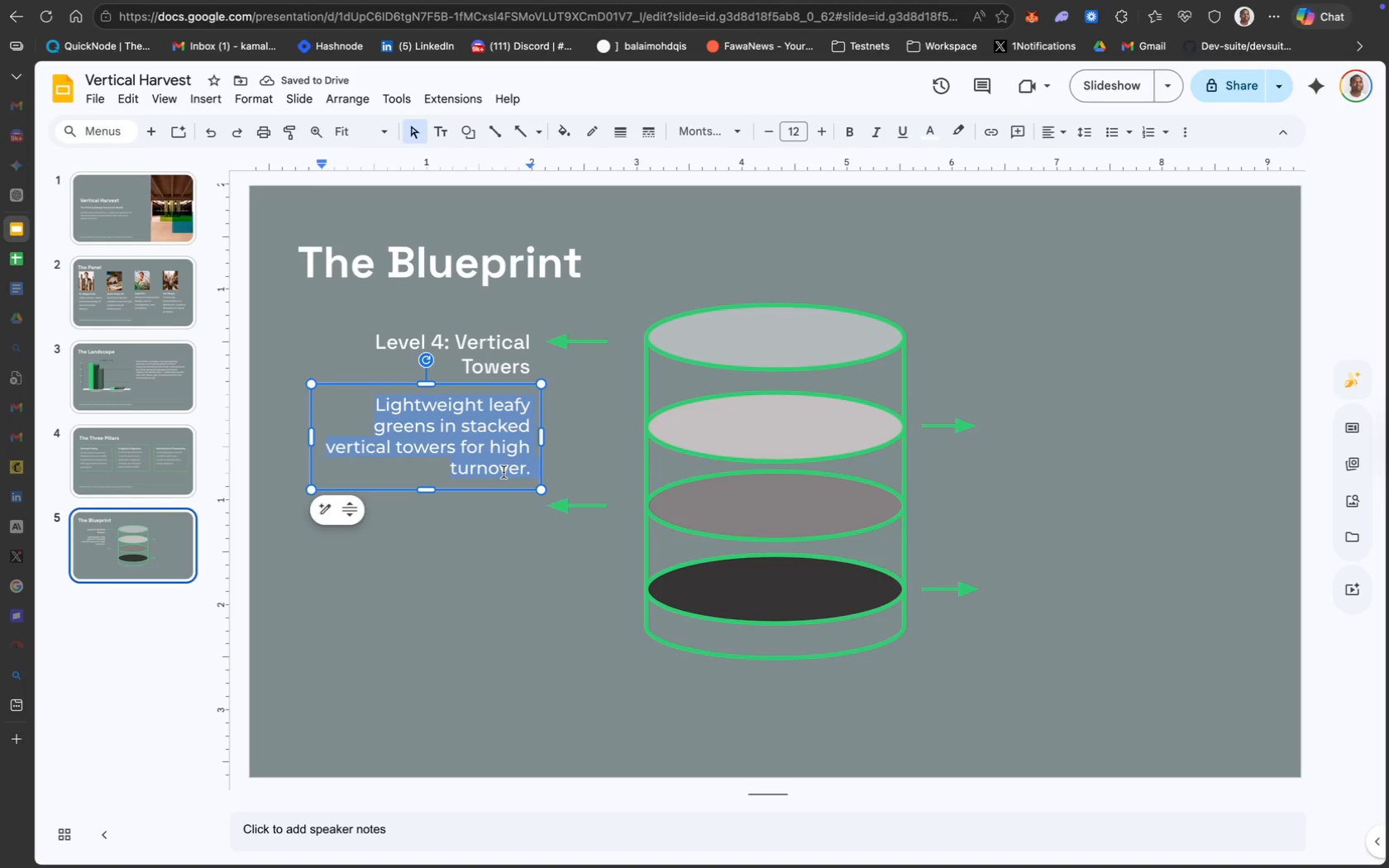 
wait(8.41)
 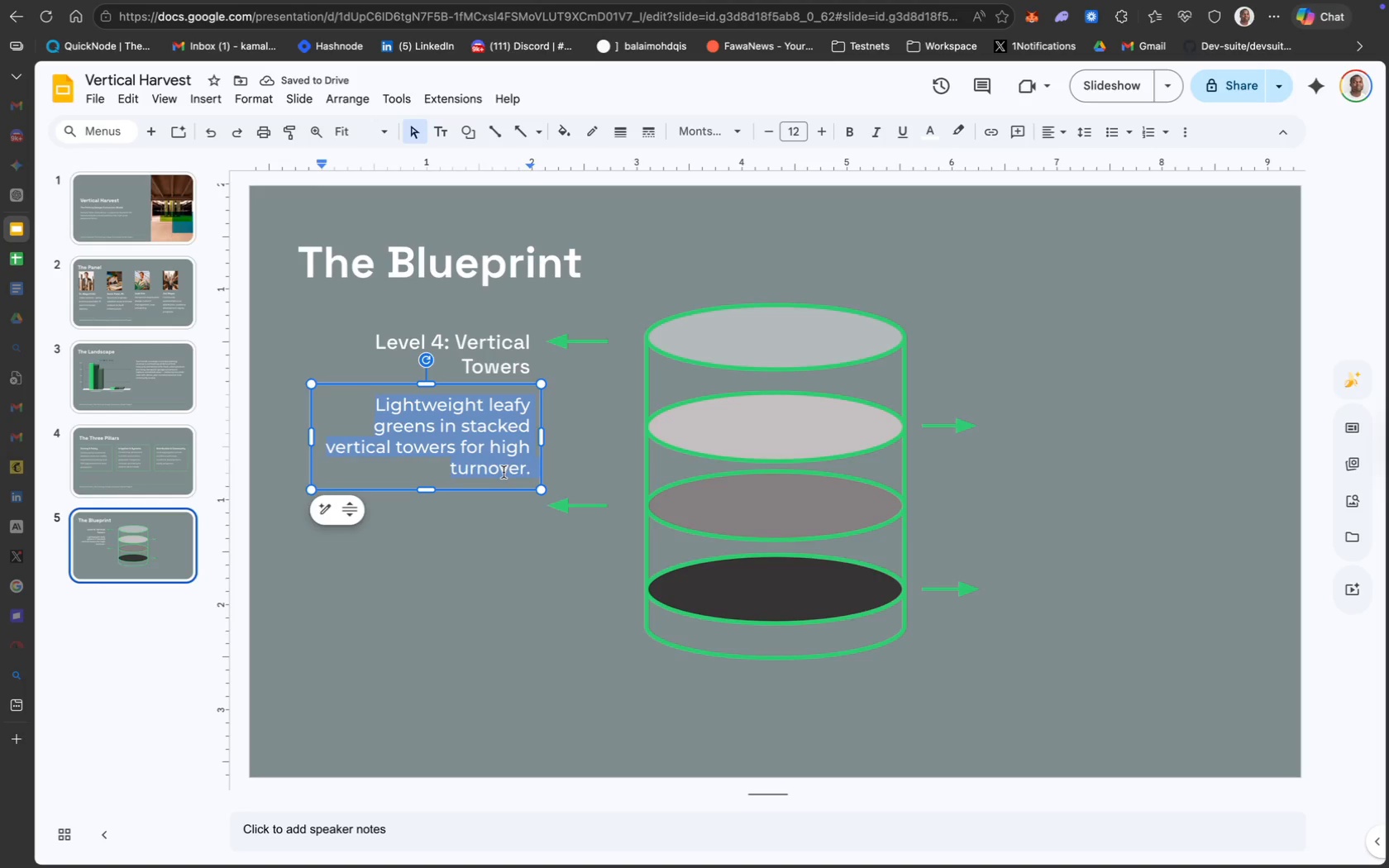 
left_click([446, 384])
 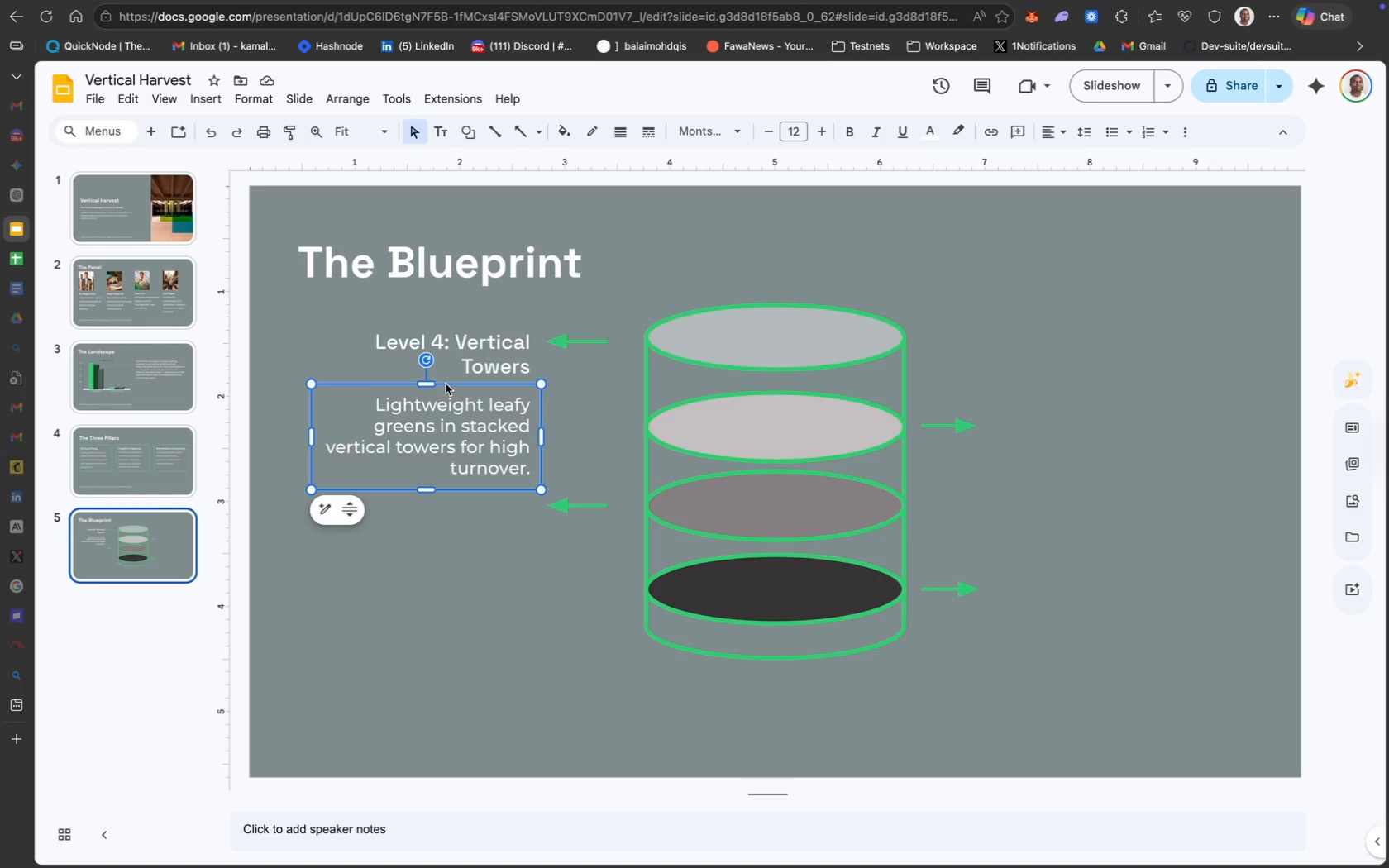 
key(ArrowUp)
 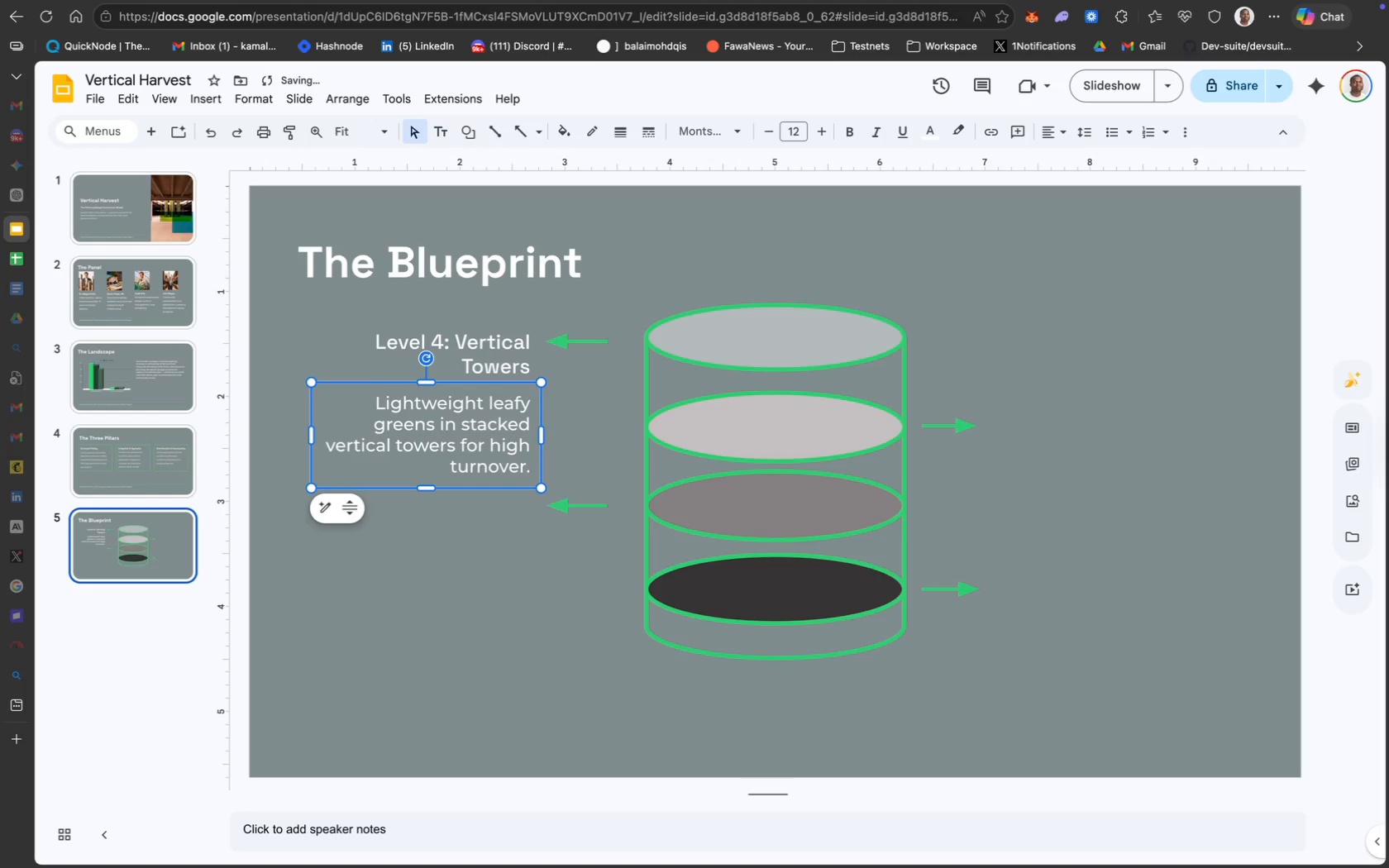 
key(ArrowUp)
 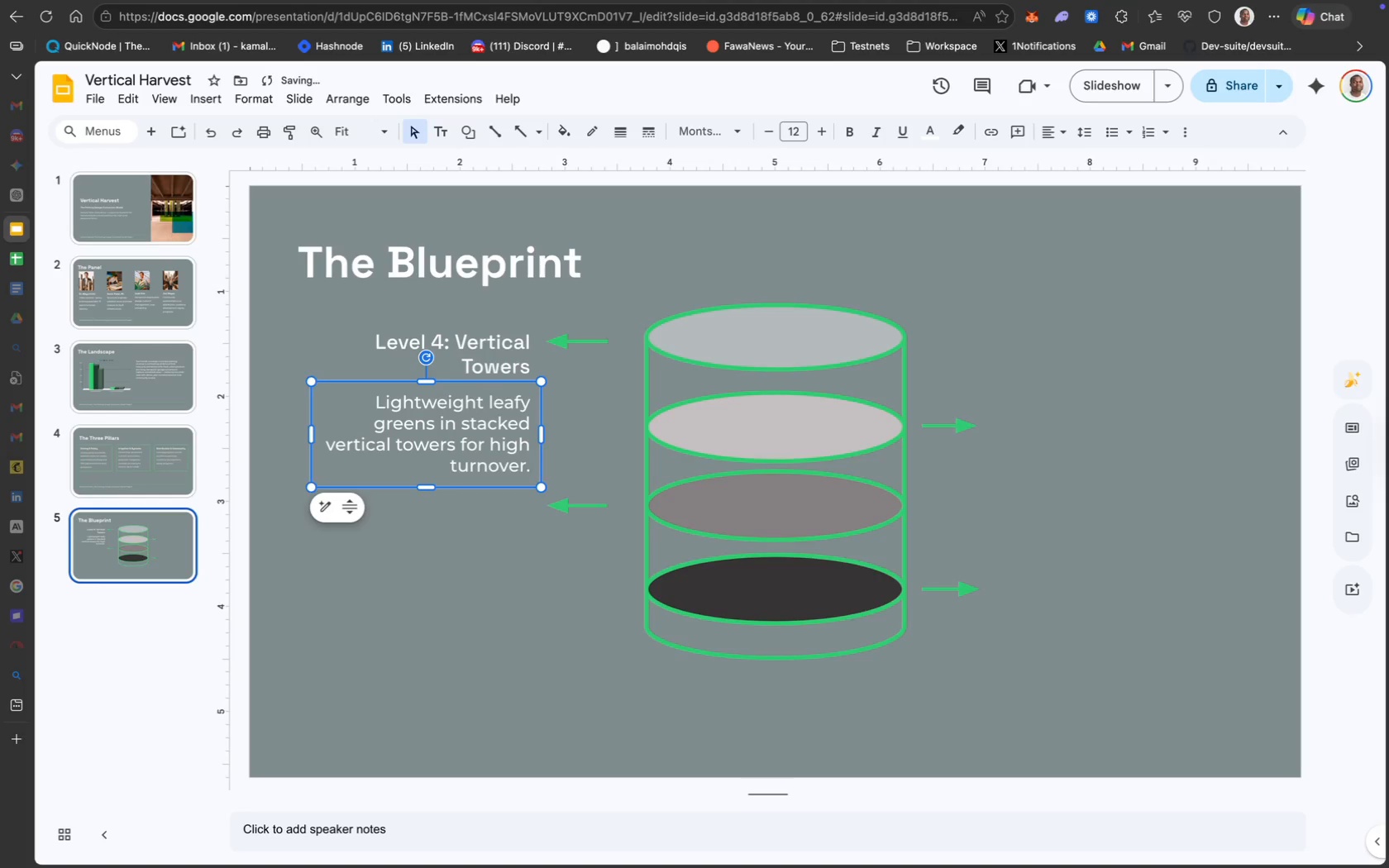 
key(ArrowUp)
 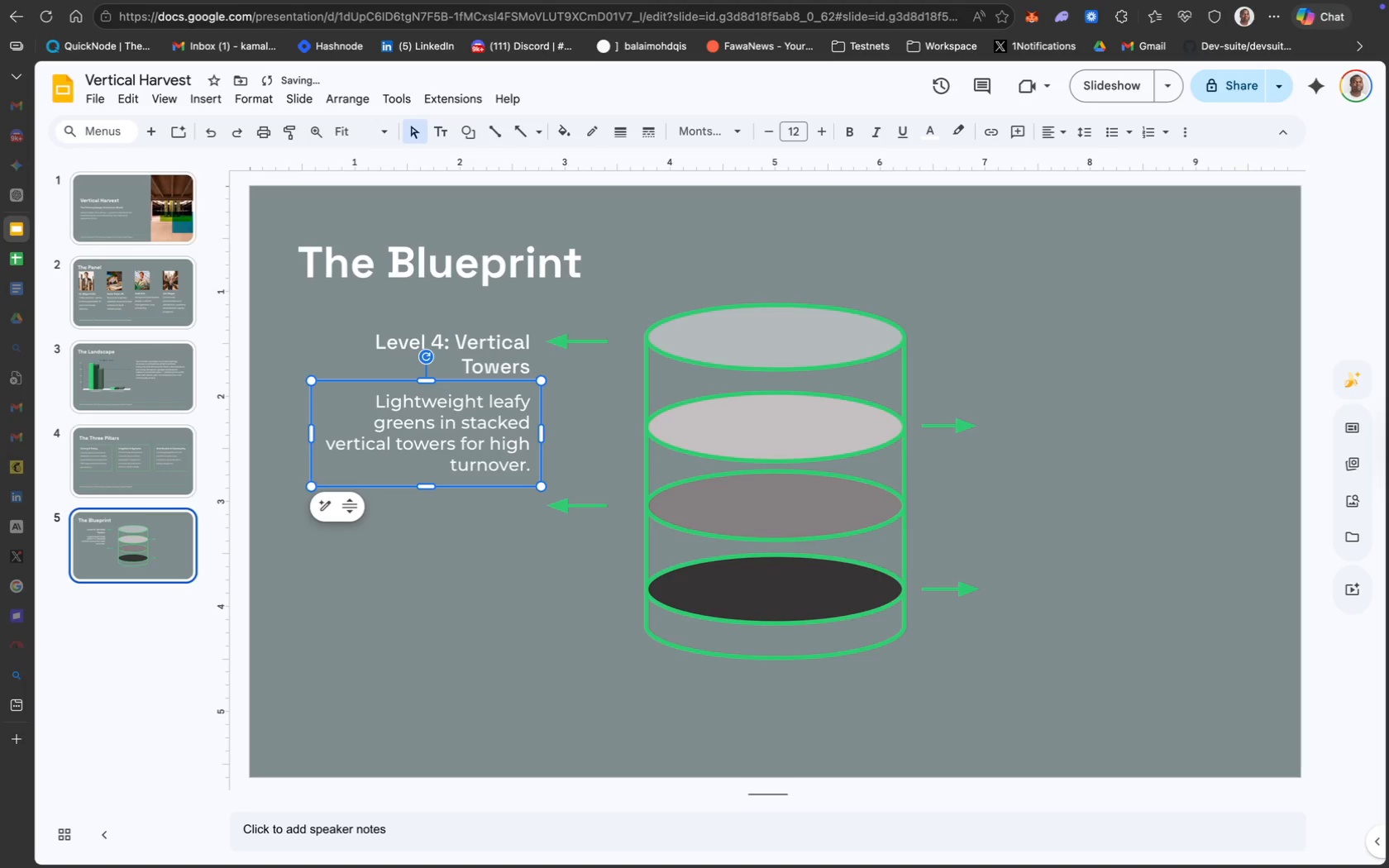 
key(ArrowUp)
 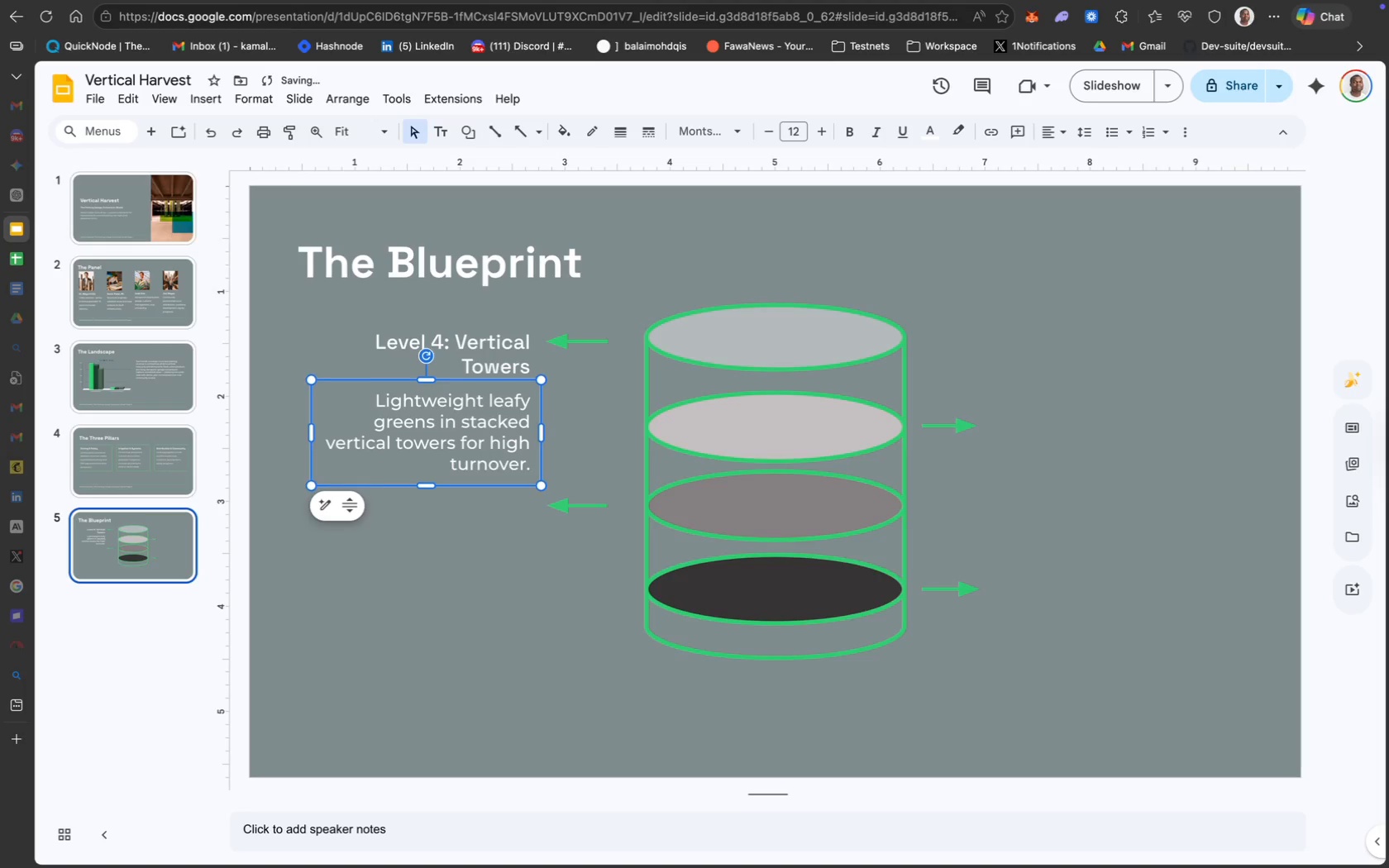 
key(ArrowUp)
 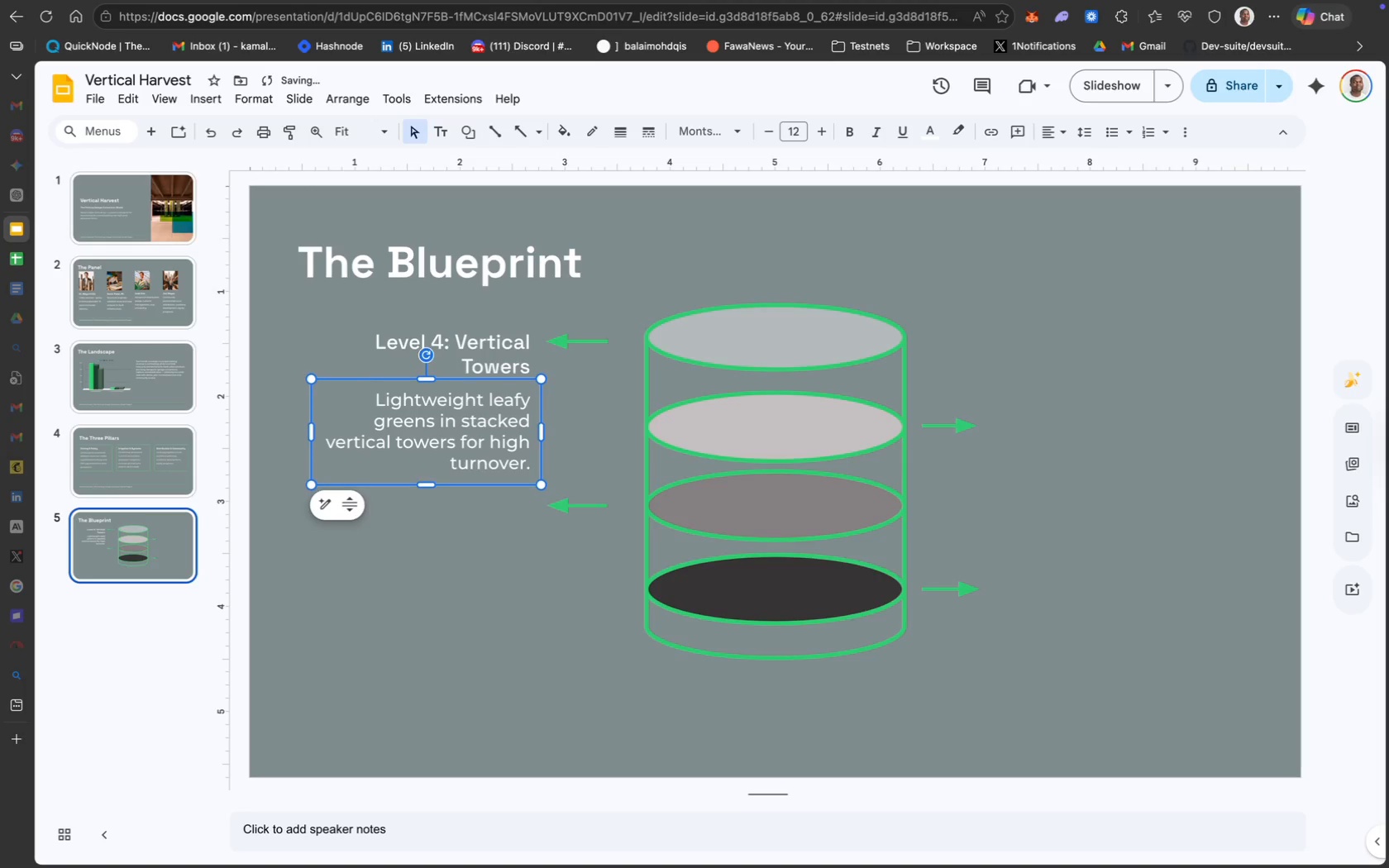 
key(ArrowUp)
 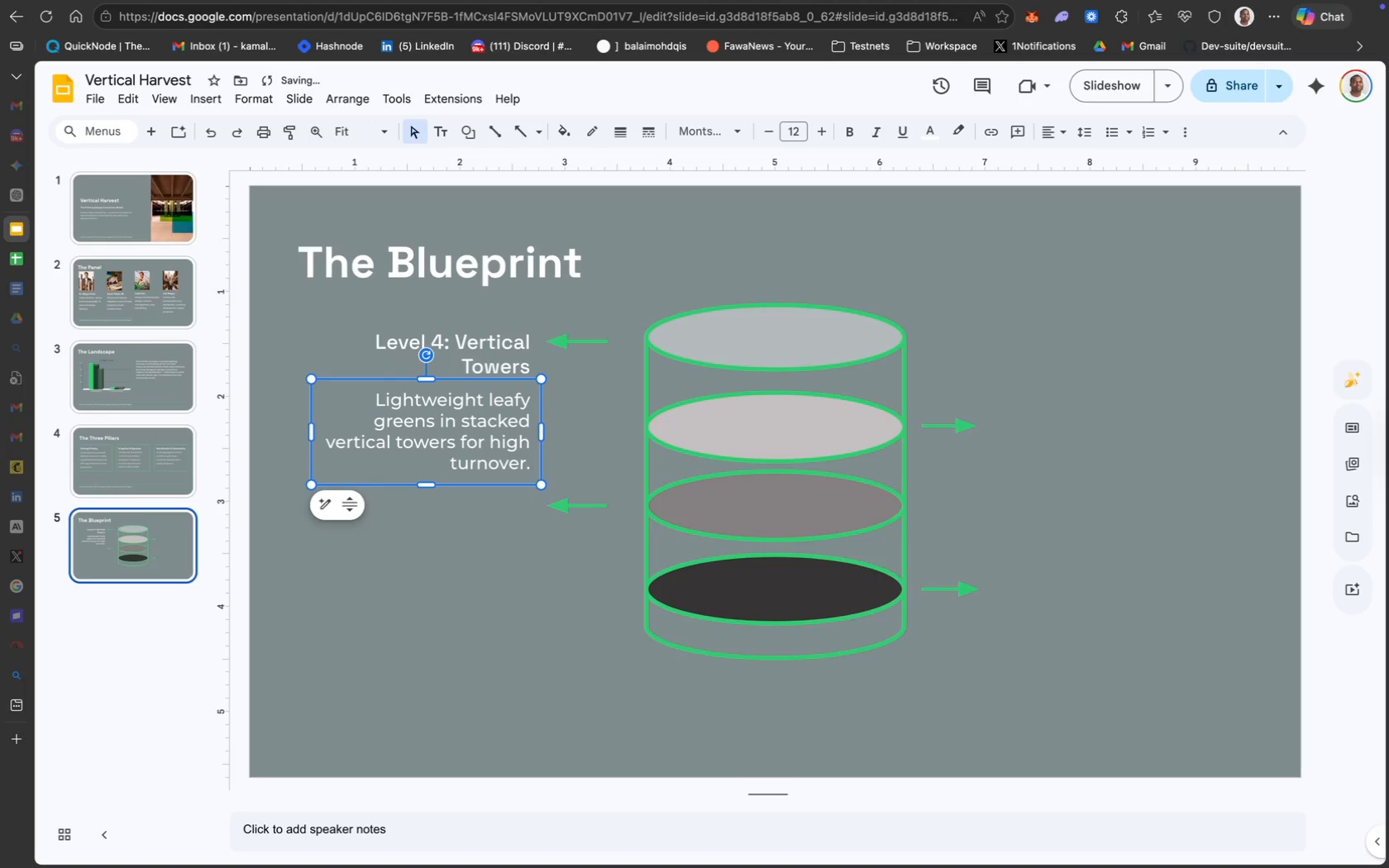 
key(ArrowUp)
 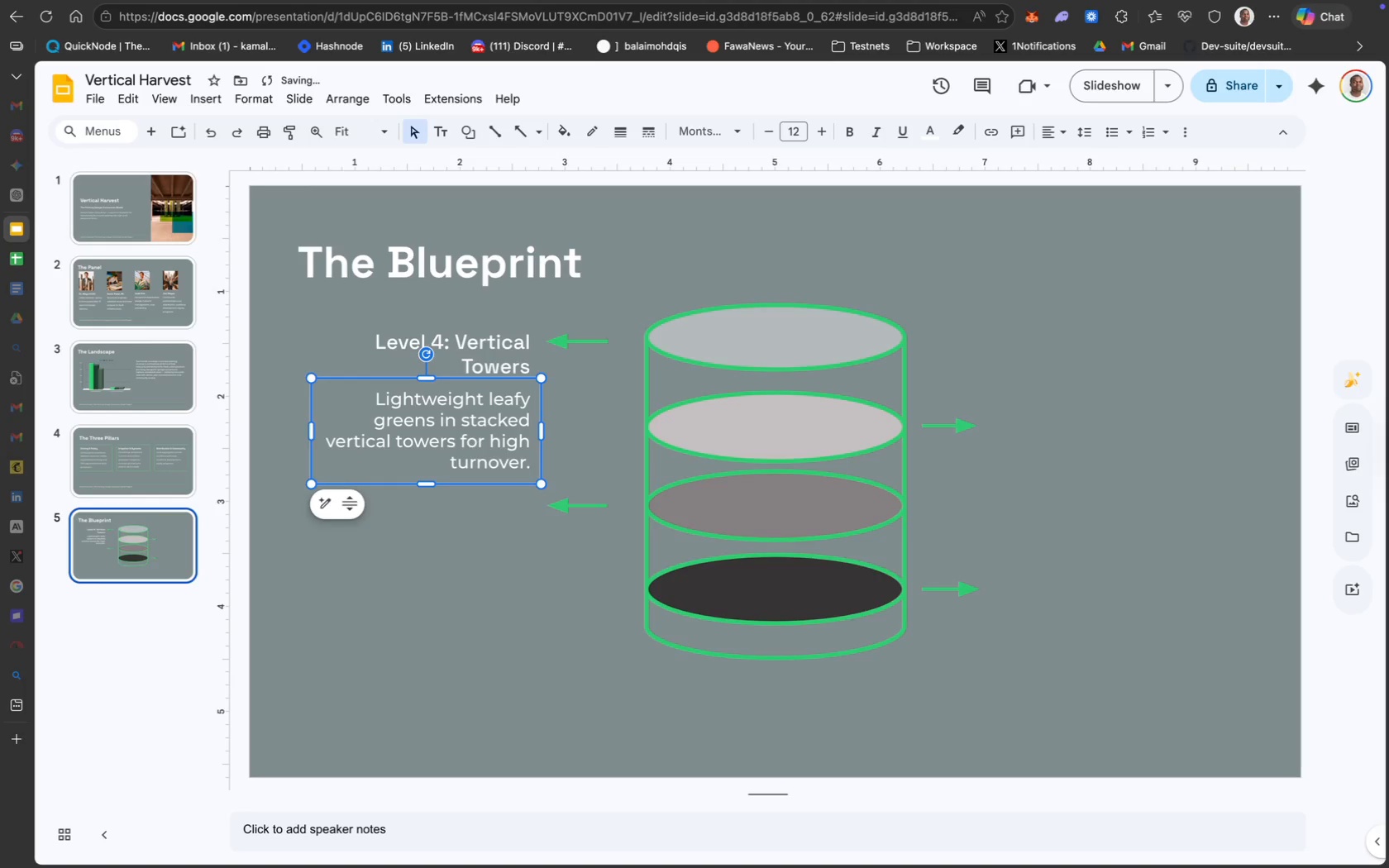 
key(ArrowUp)
 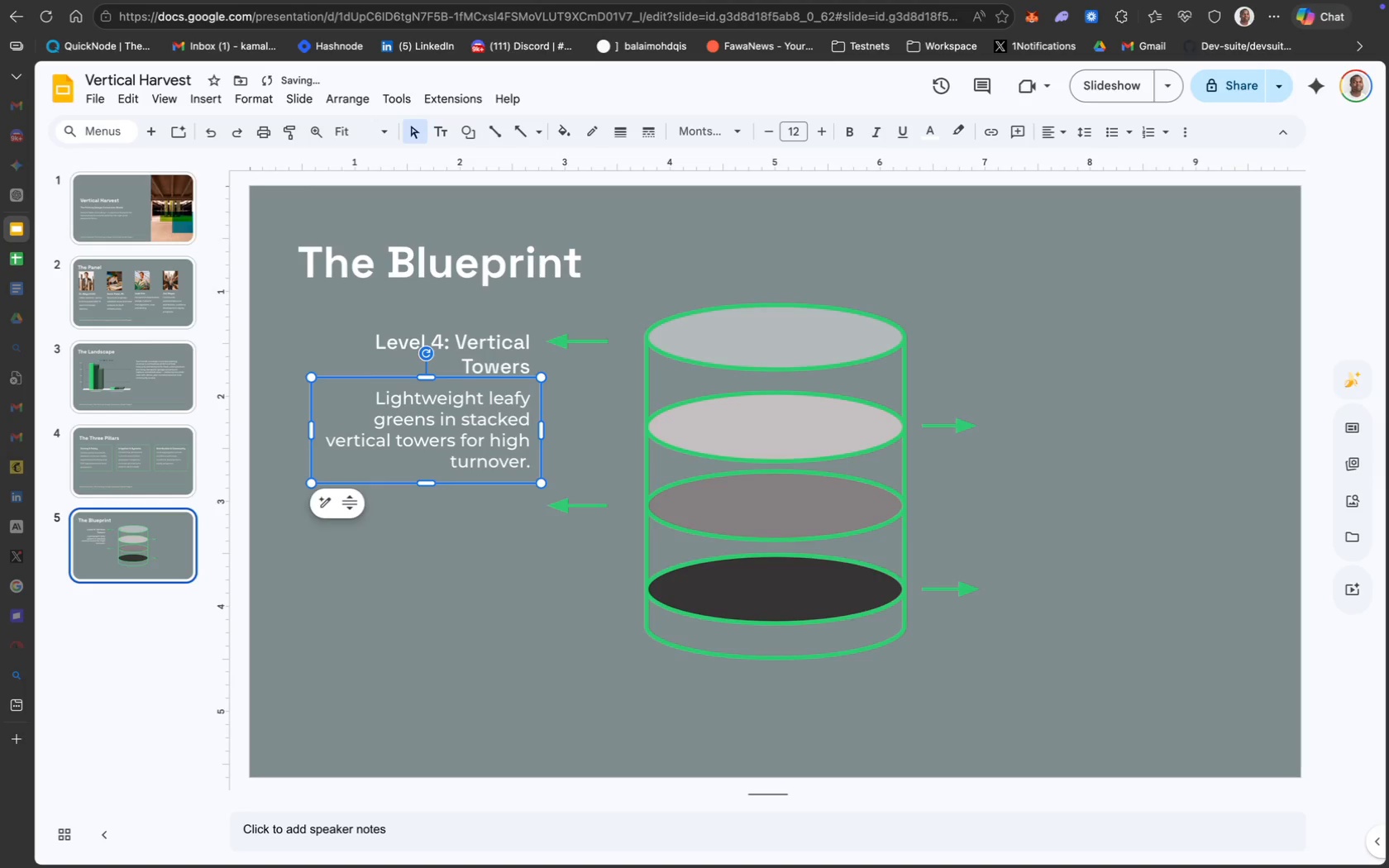 
key(ArrowUp)
 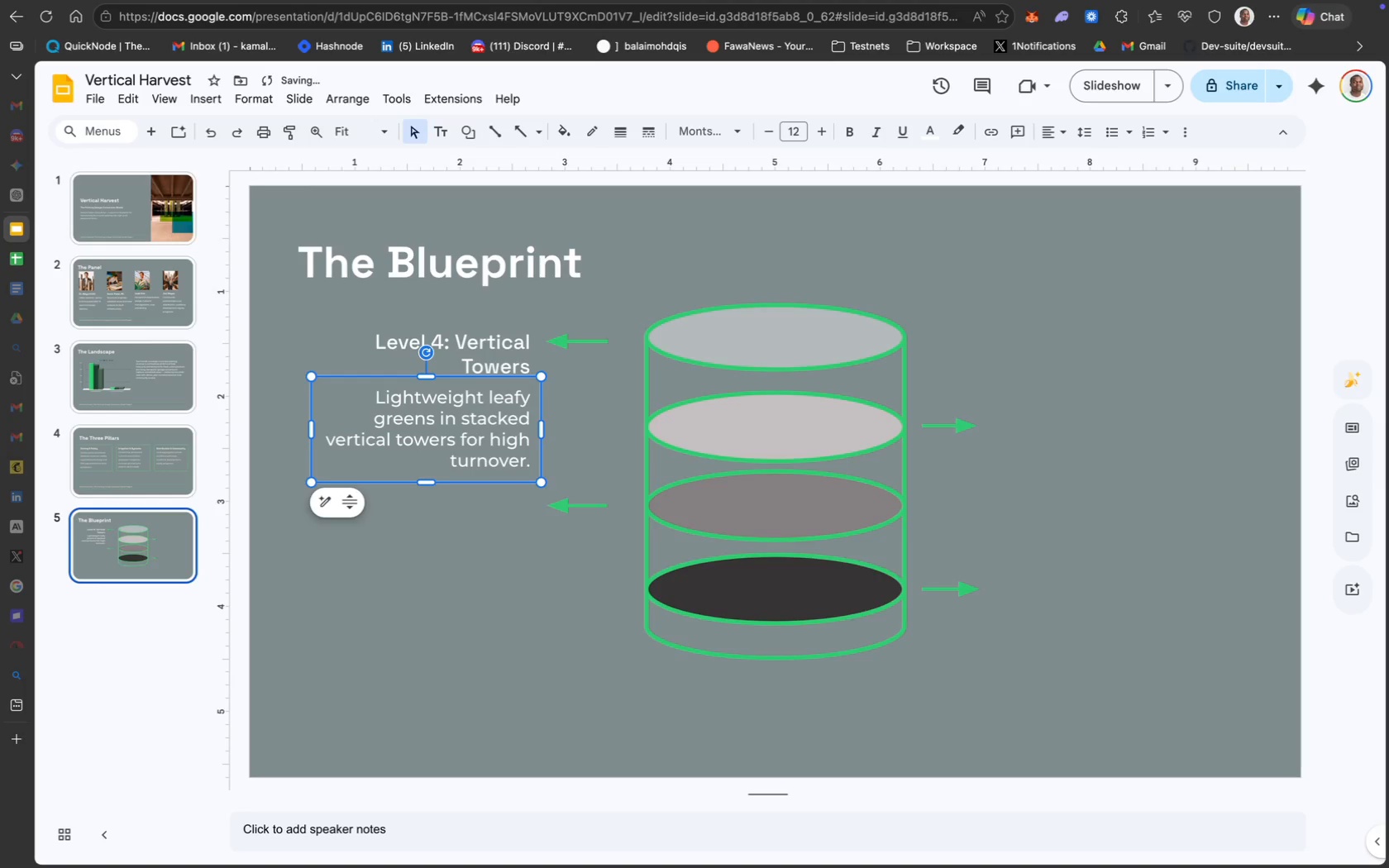 
key(ArrowUp)
 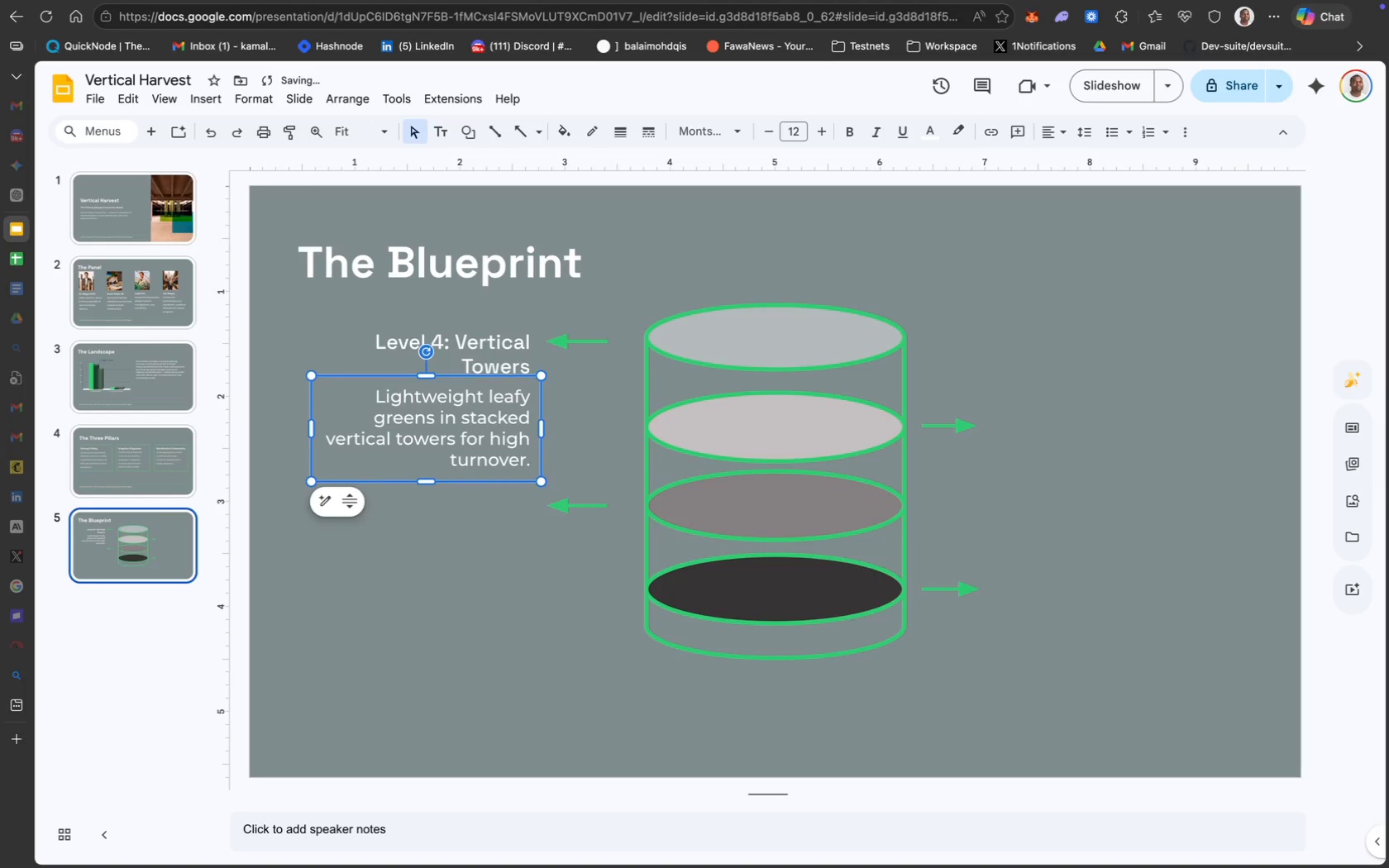 
key(ArrowUp)
 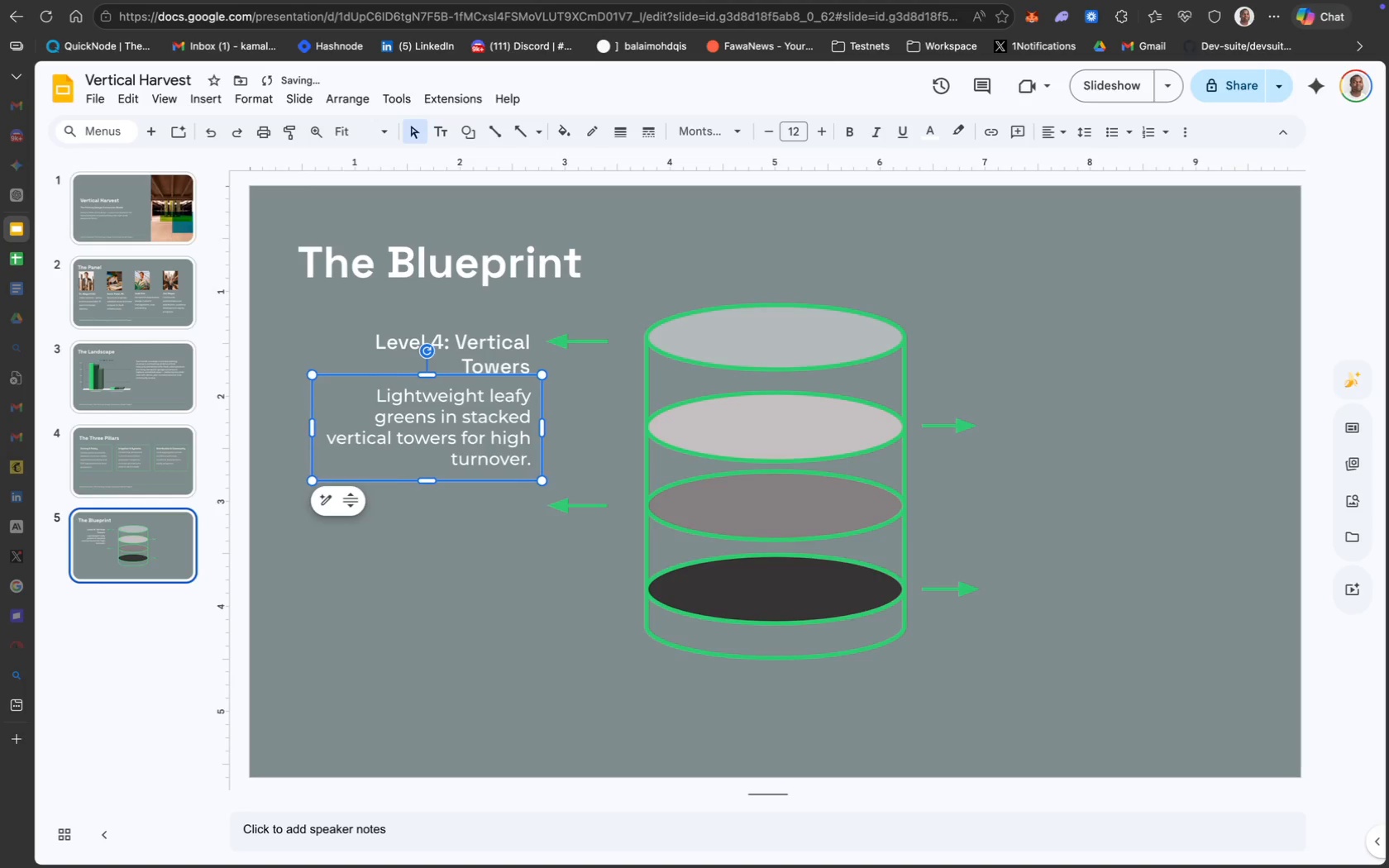 
key(ArrowRight)
 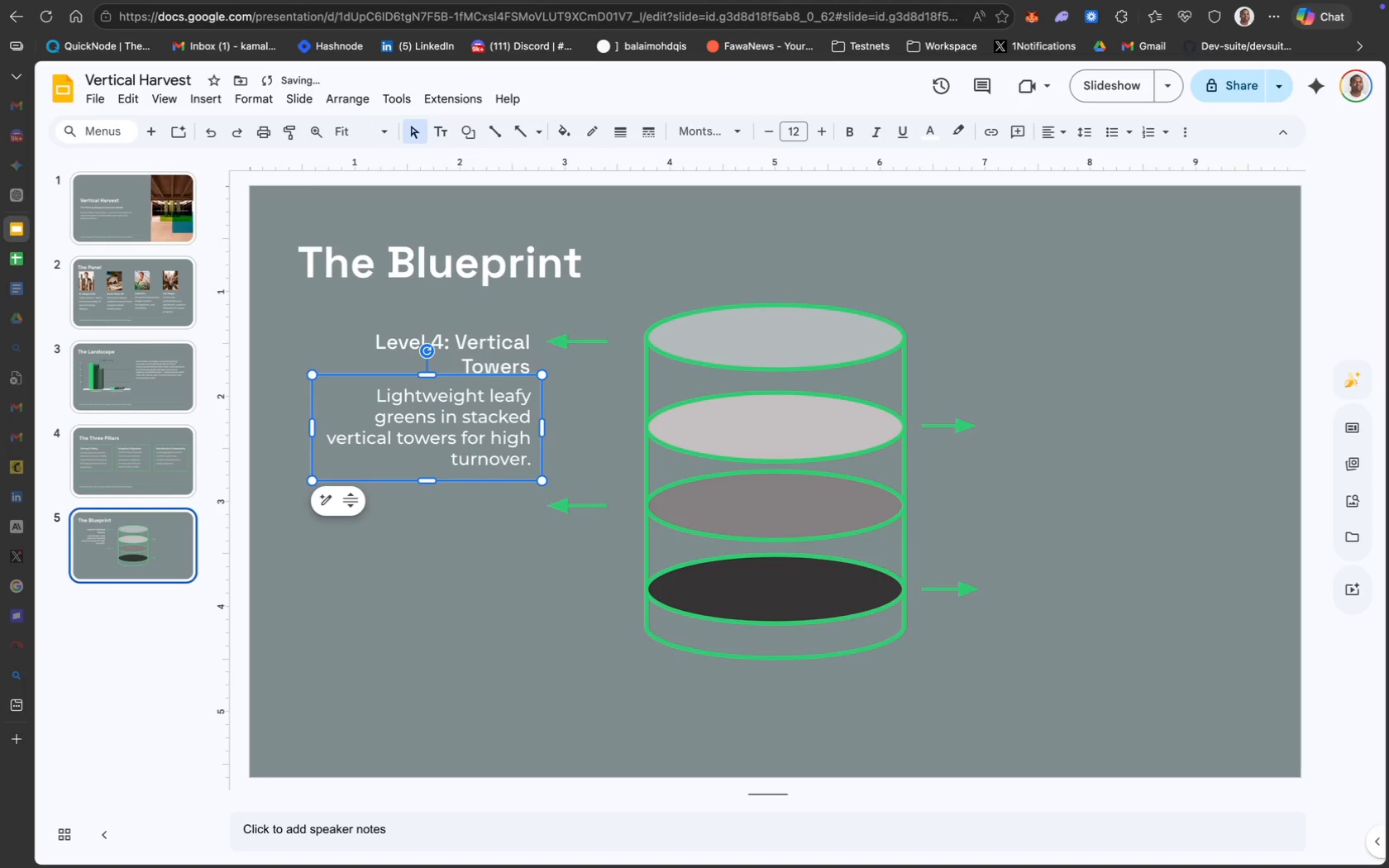 
key(ArrowLeft)
 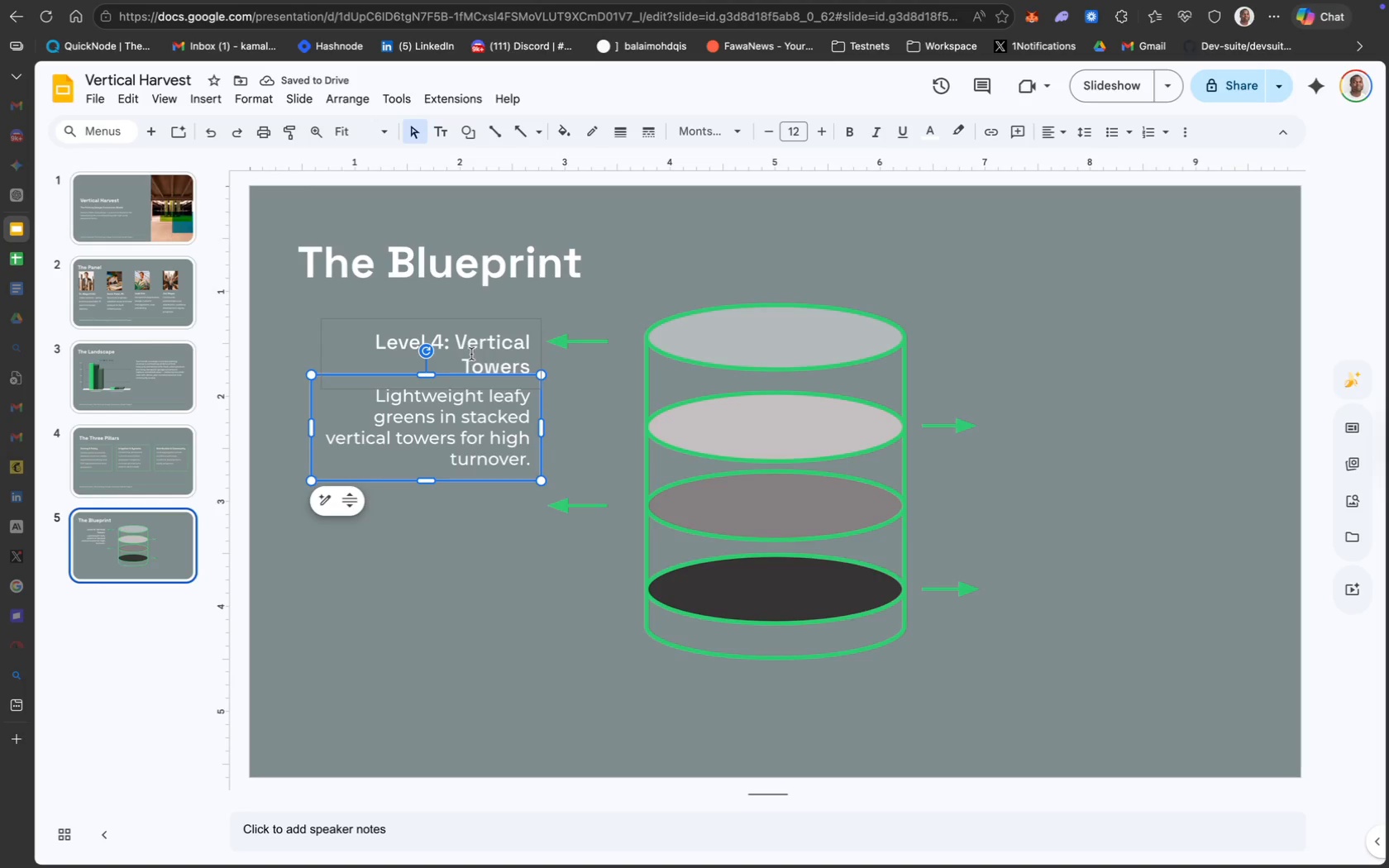 
hold_key(key=ShiftLeft, duration=1.37)
left_click([458, 360])
 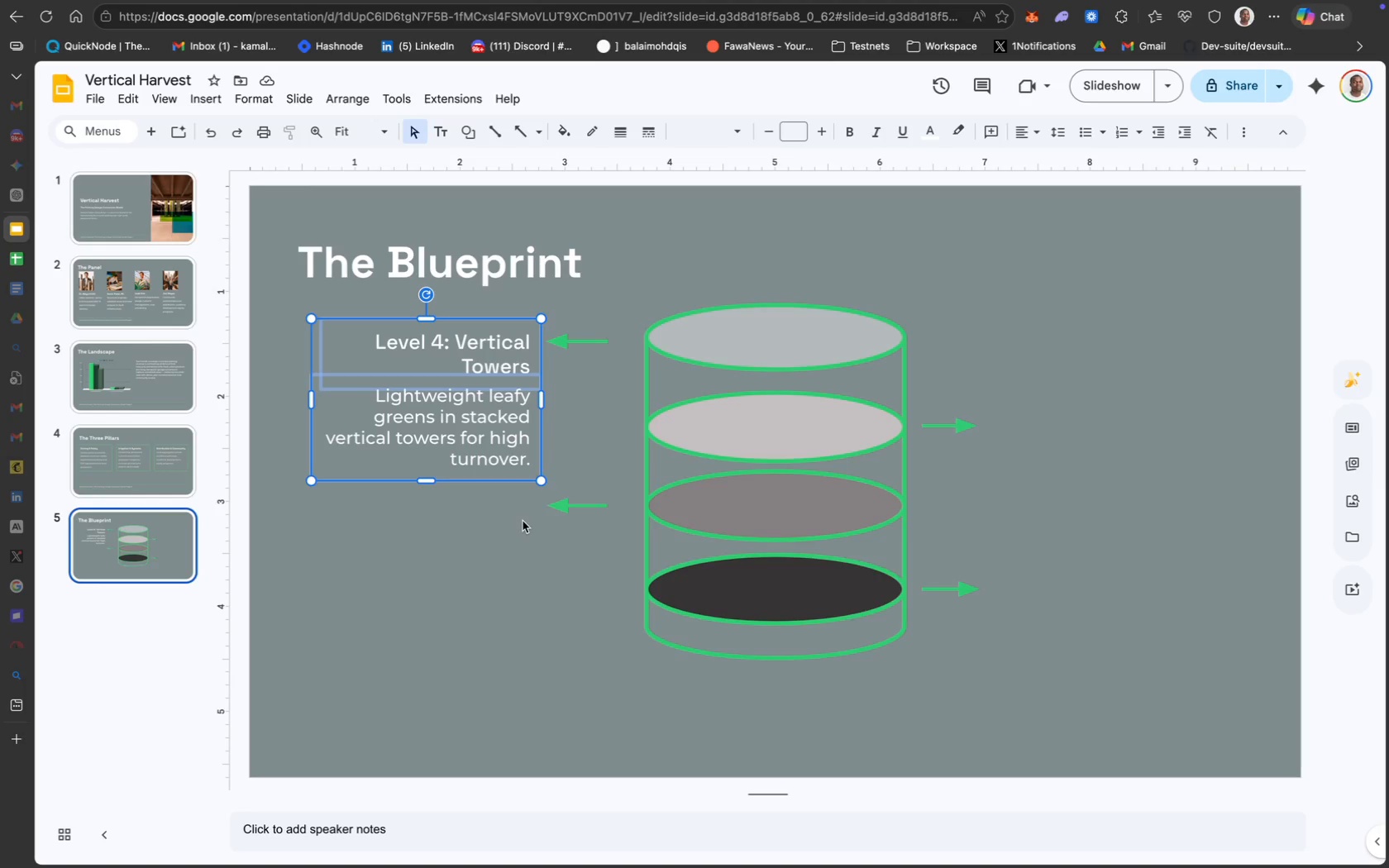 
wait(6.92)
 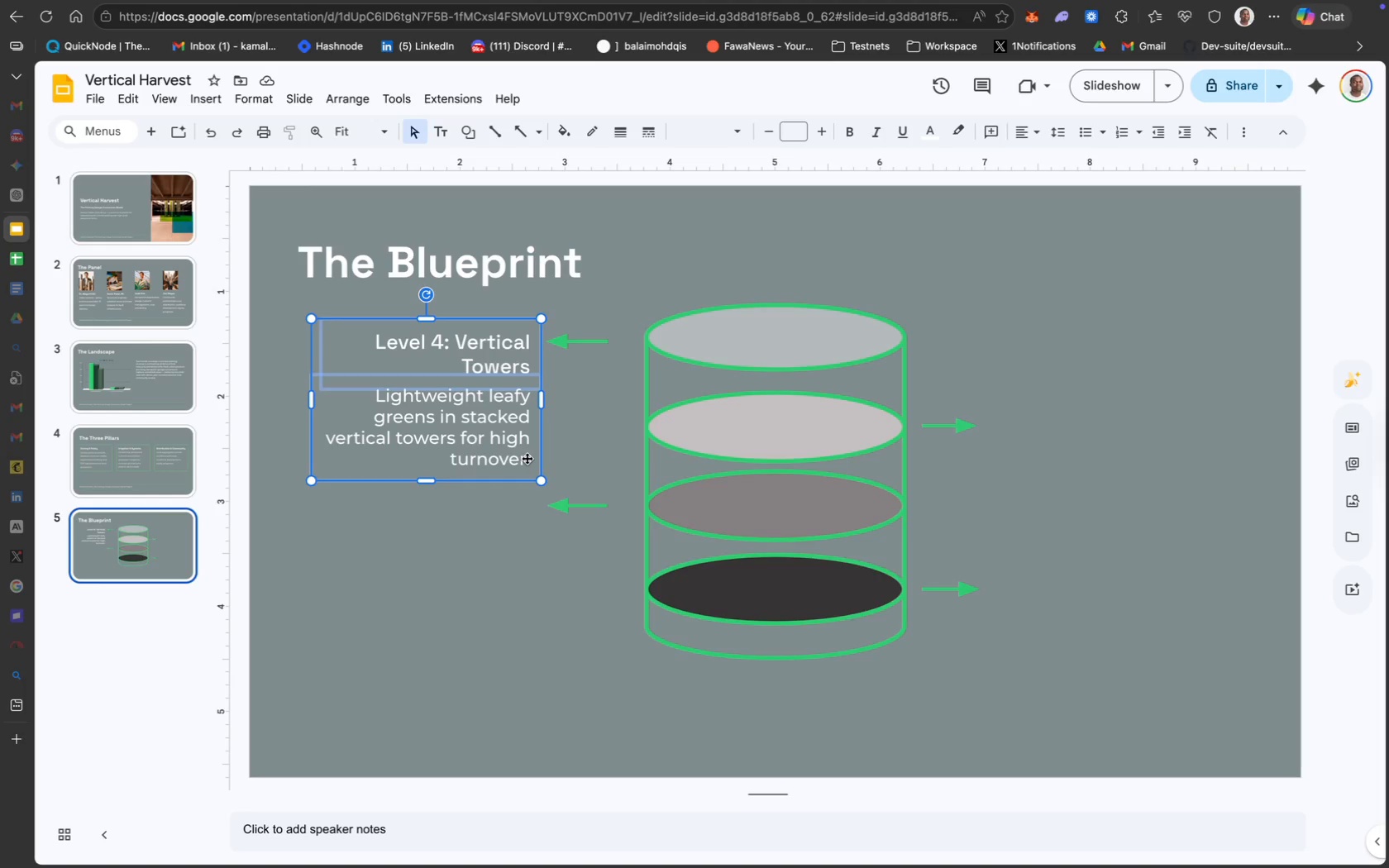 
left_click([442, 360])
 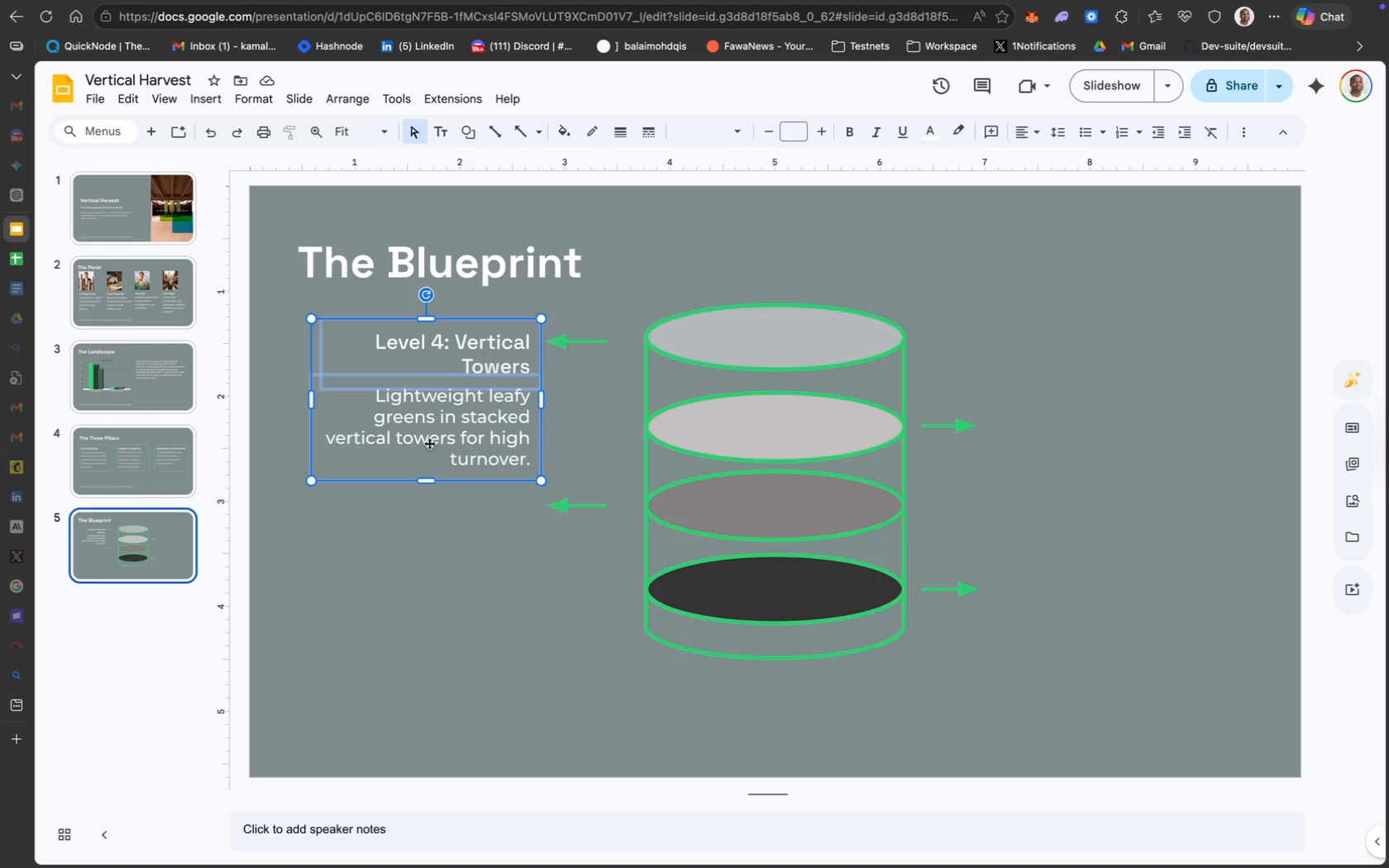 
left_click([463, 509])
 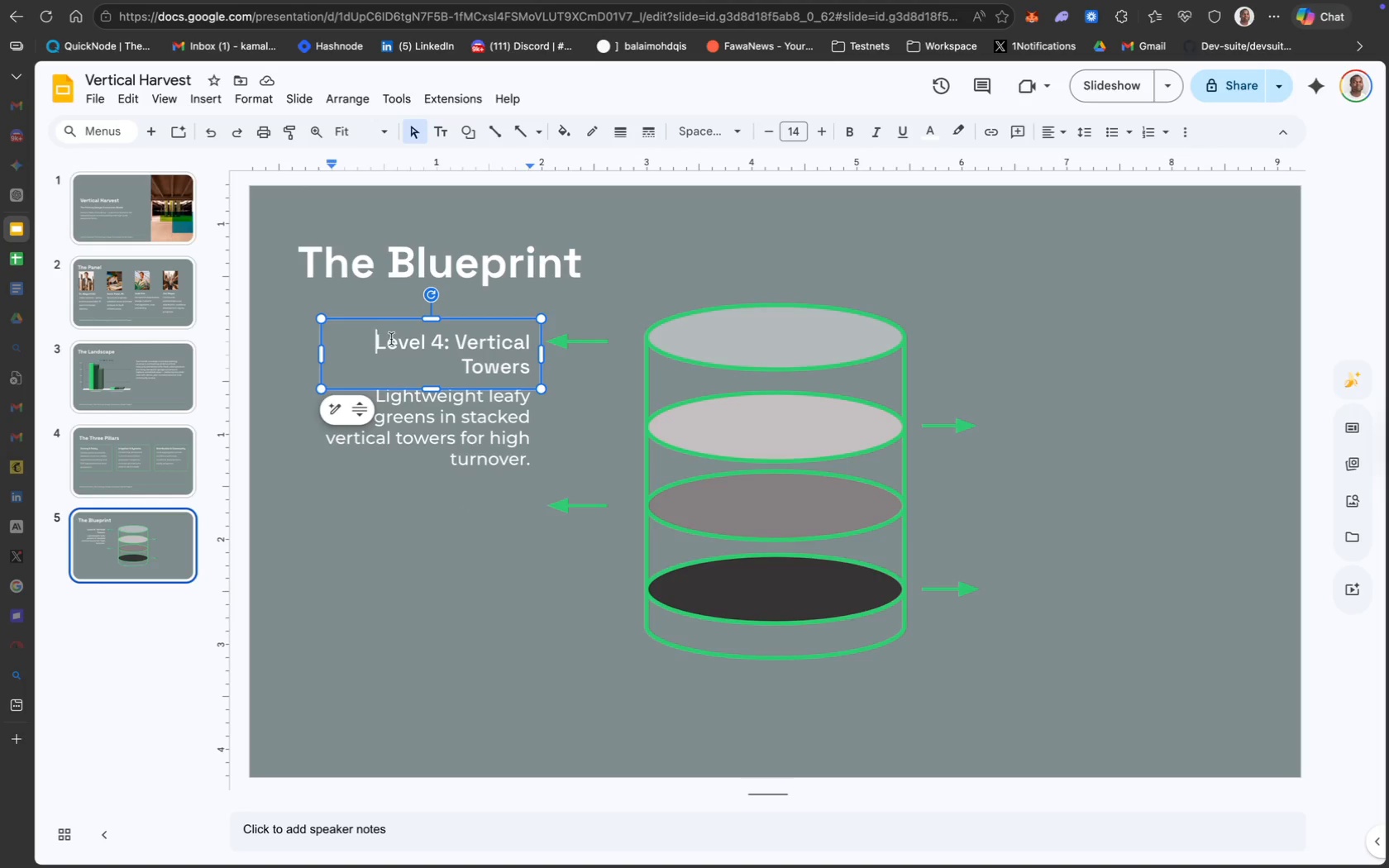 
left_click_drag(start_coordinate=[376, 341], to_coordinate=[527, 366])
 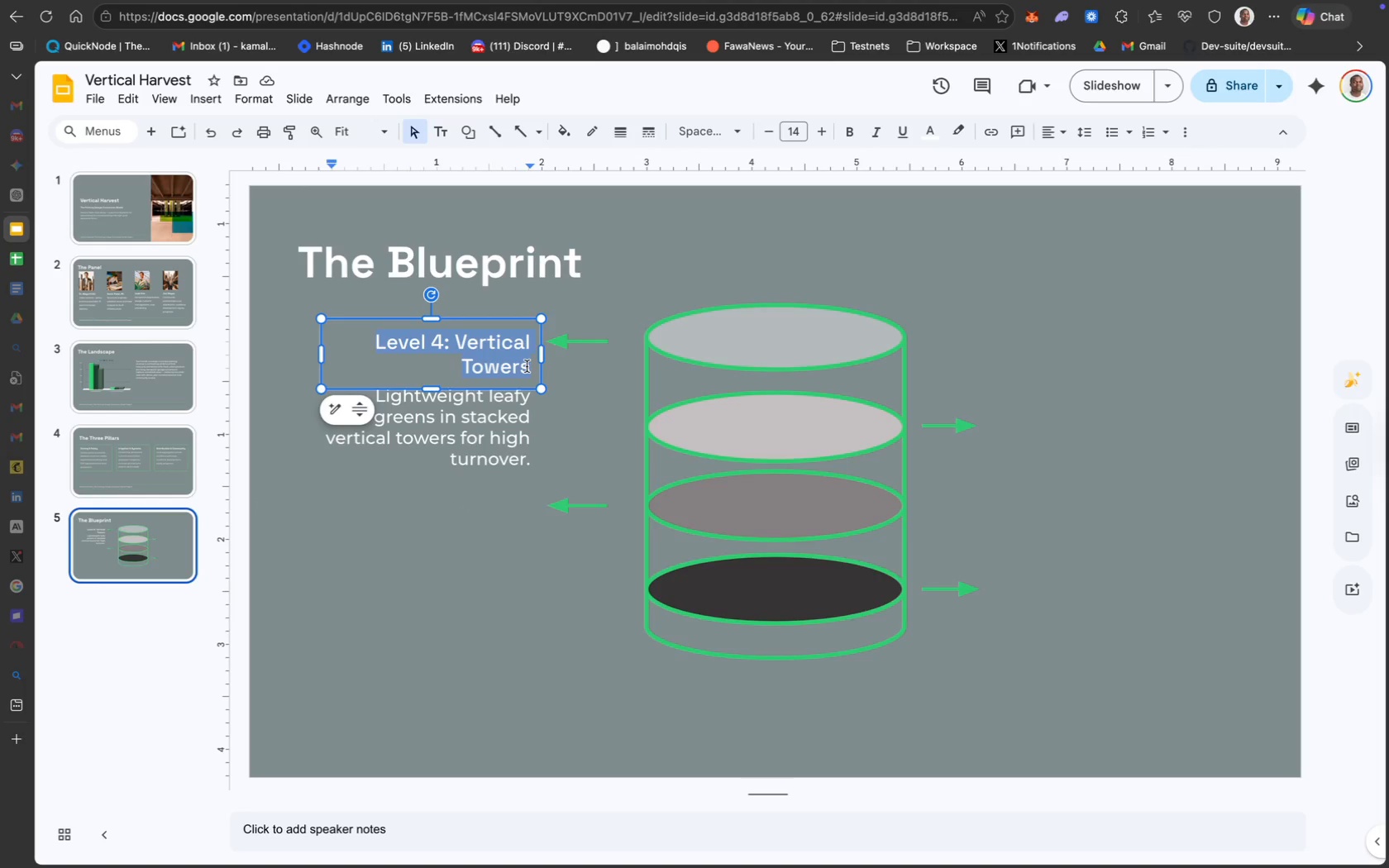 
key(Meta+B)
 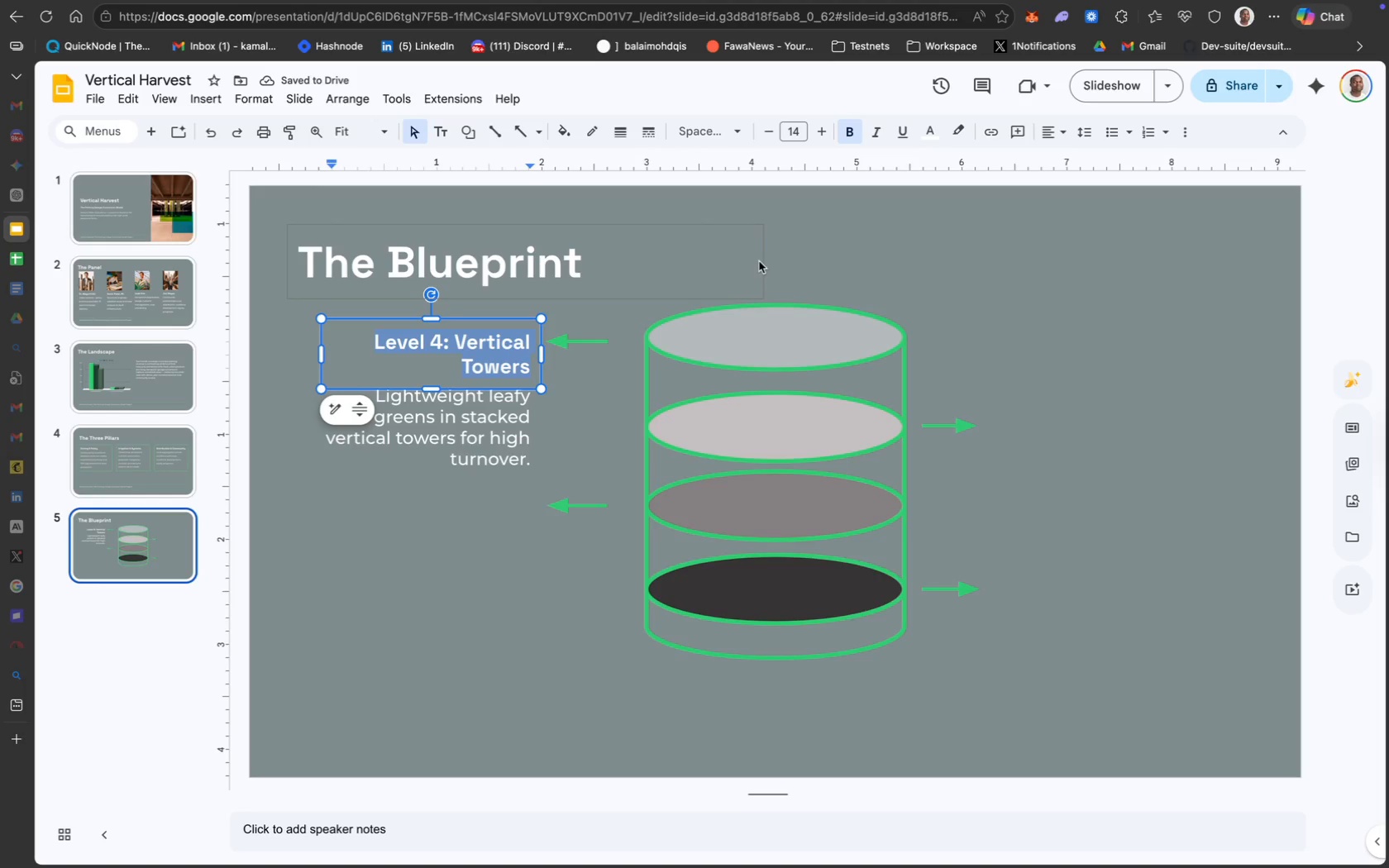 
left_click([461, 715])
 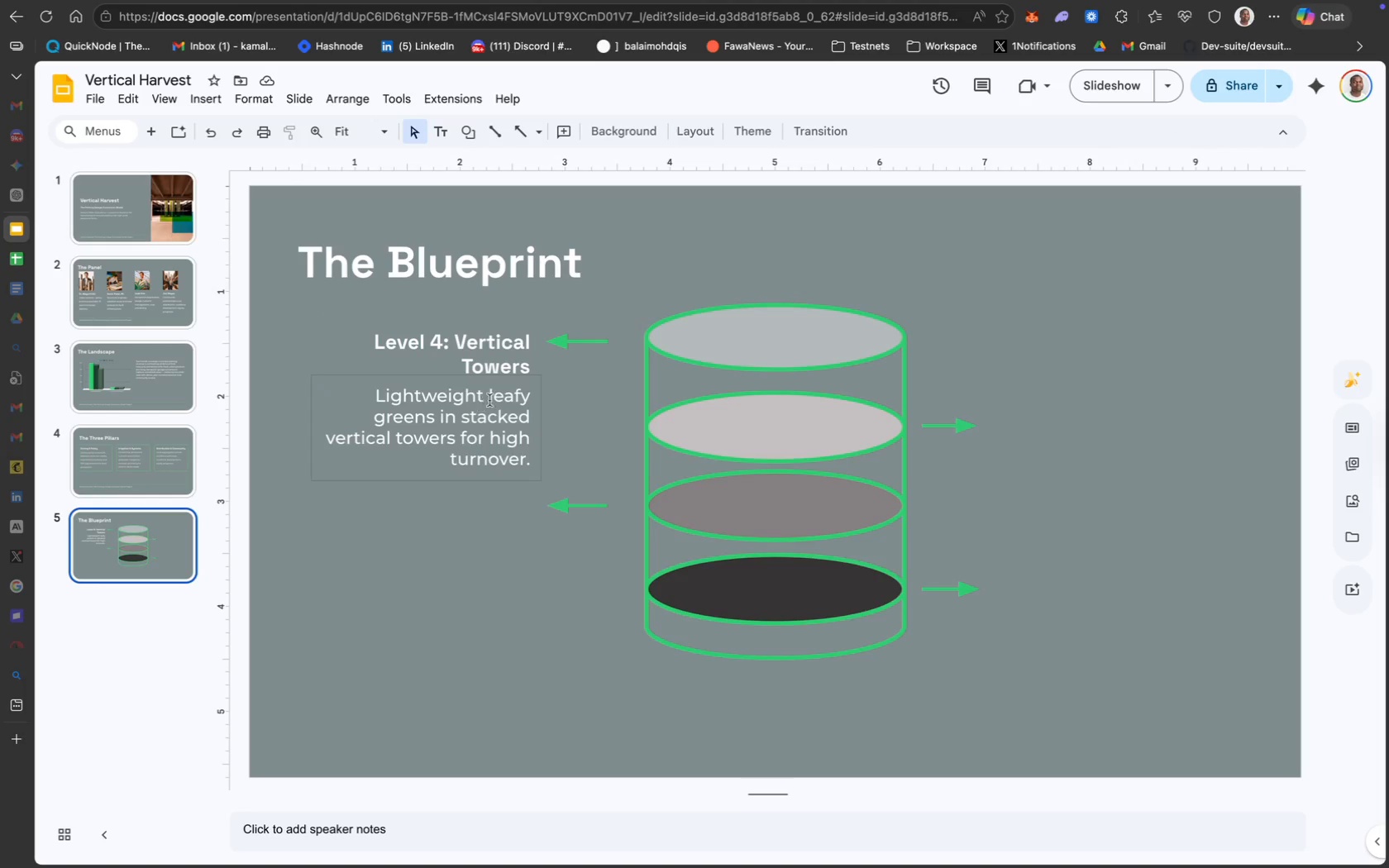 
hold_key(key=ShiftLeft, duration=0.97)
left_click([419, 368])
 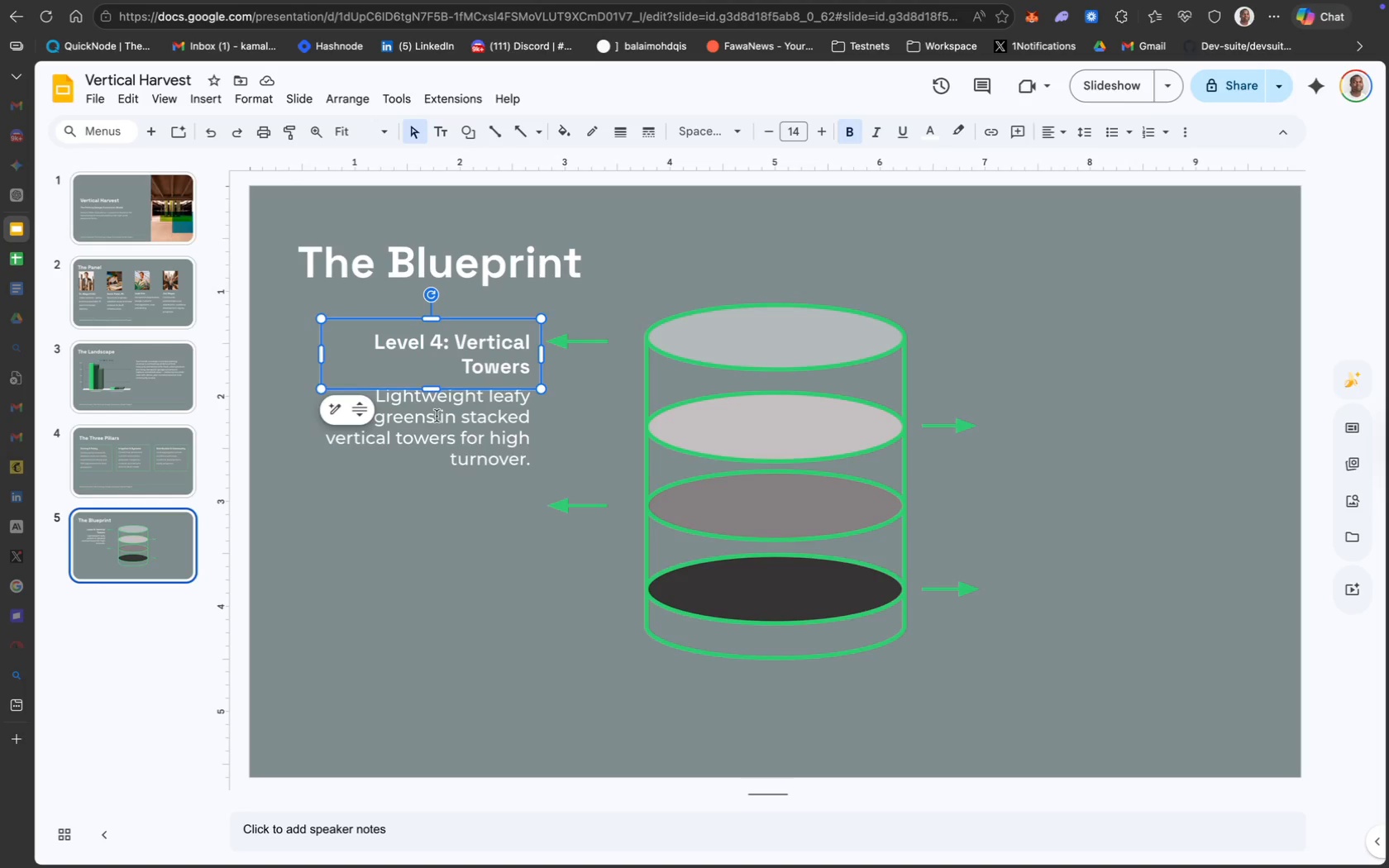 
left_click([439, 419])
 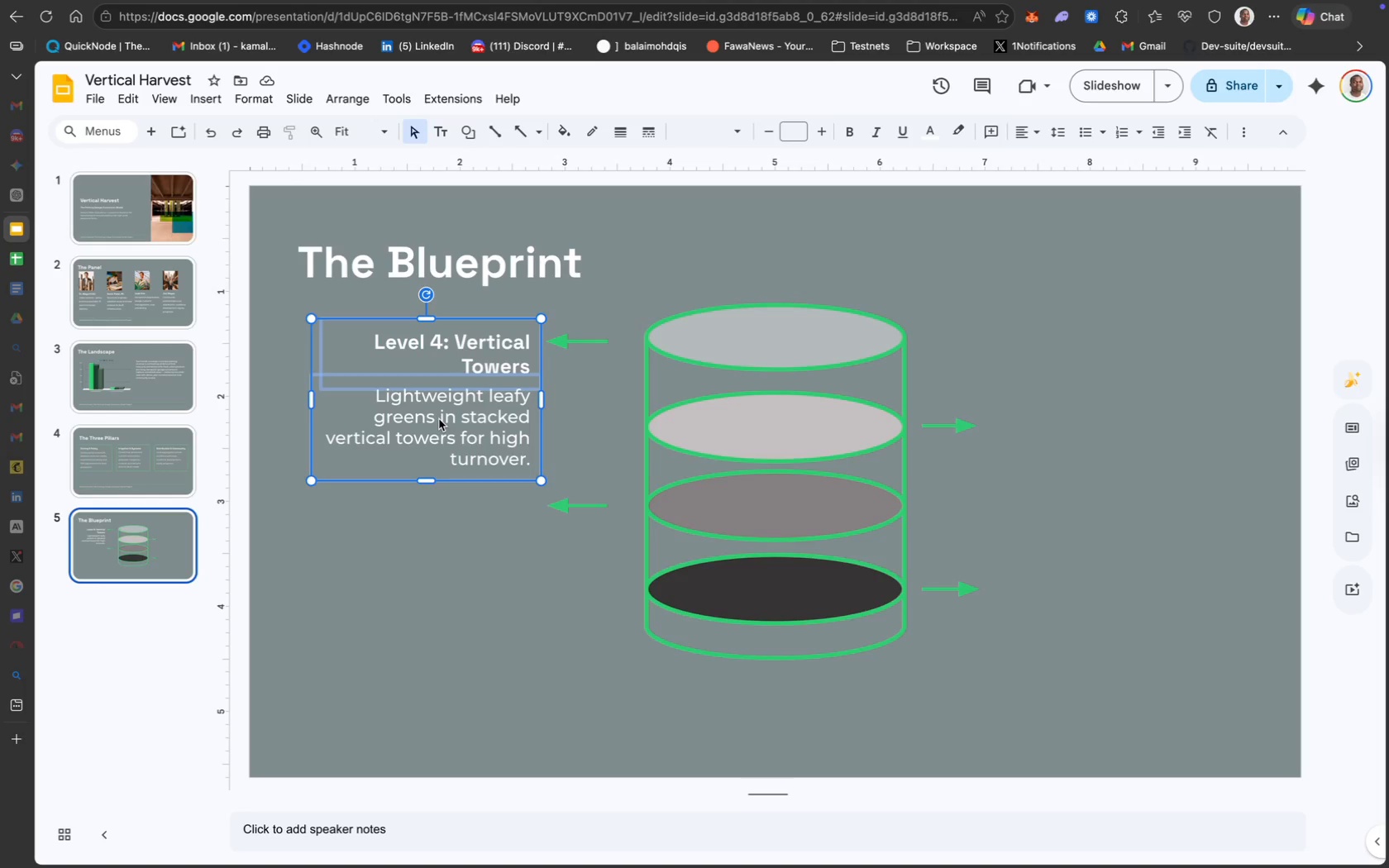 
key(Meta+D)
 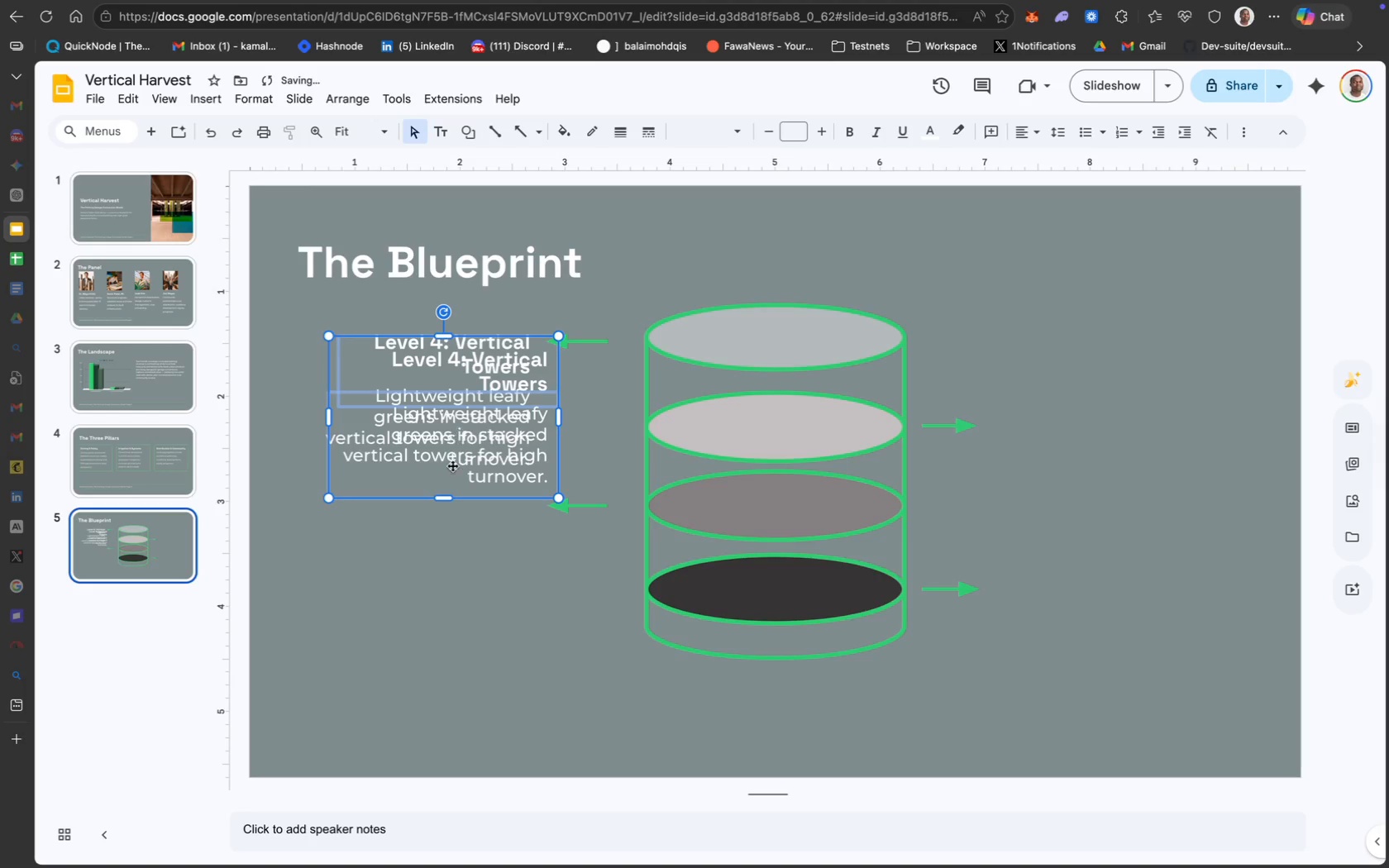 
left_click_drag(start_coordinate=[452, 475], to_coordinate=[434, 637])
 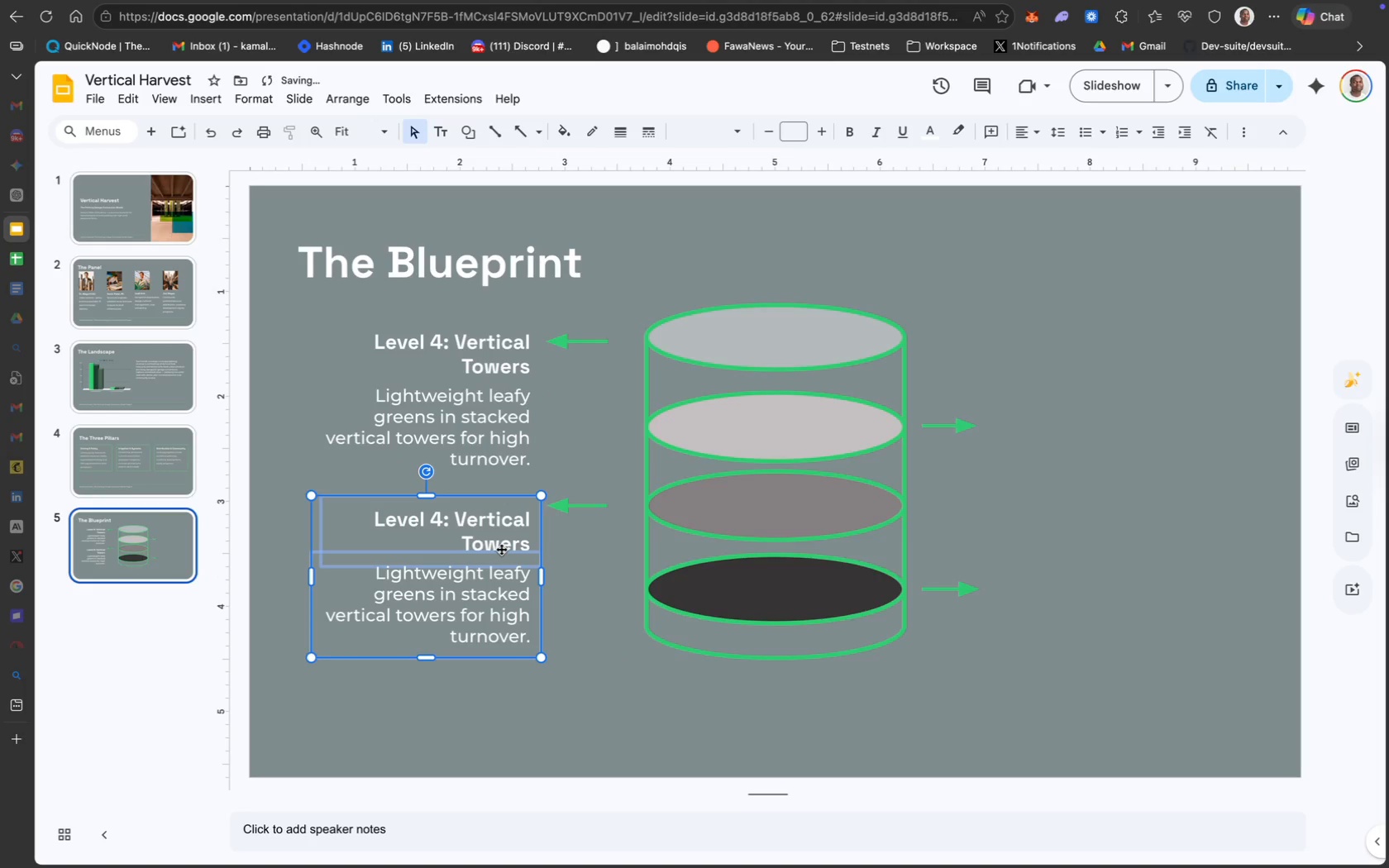 
key(ArrowUp)
 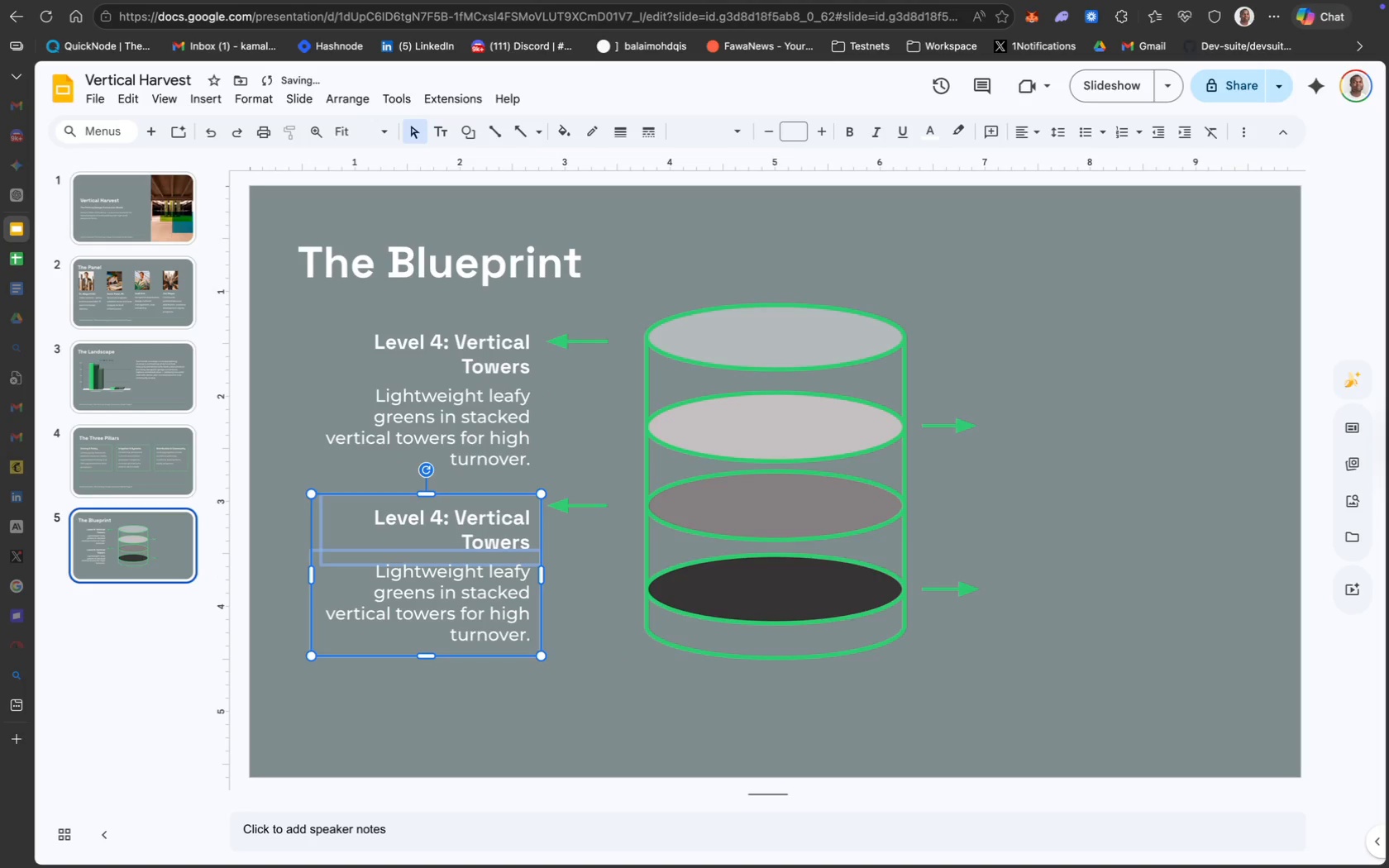 
key(ArrowUp)
 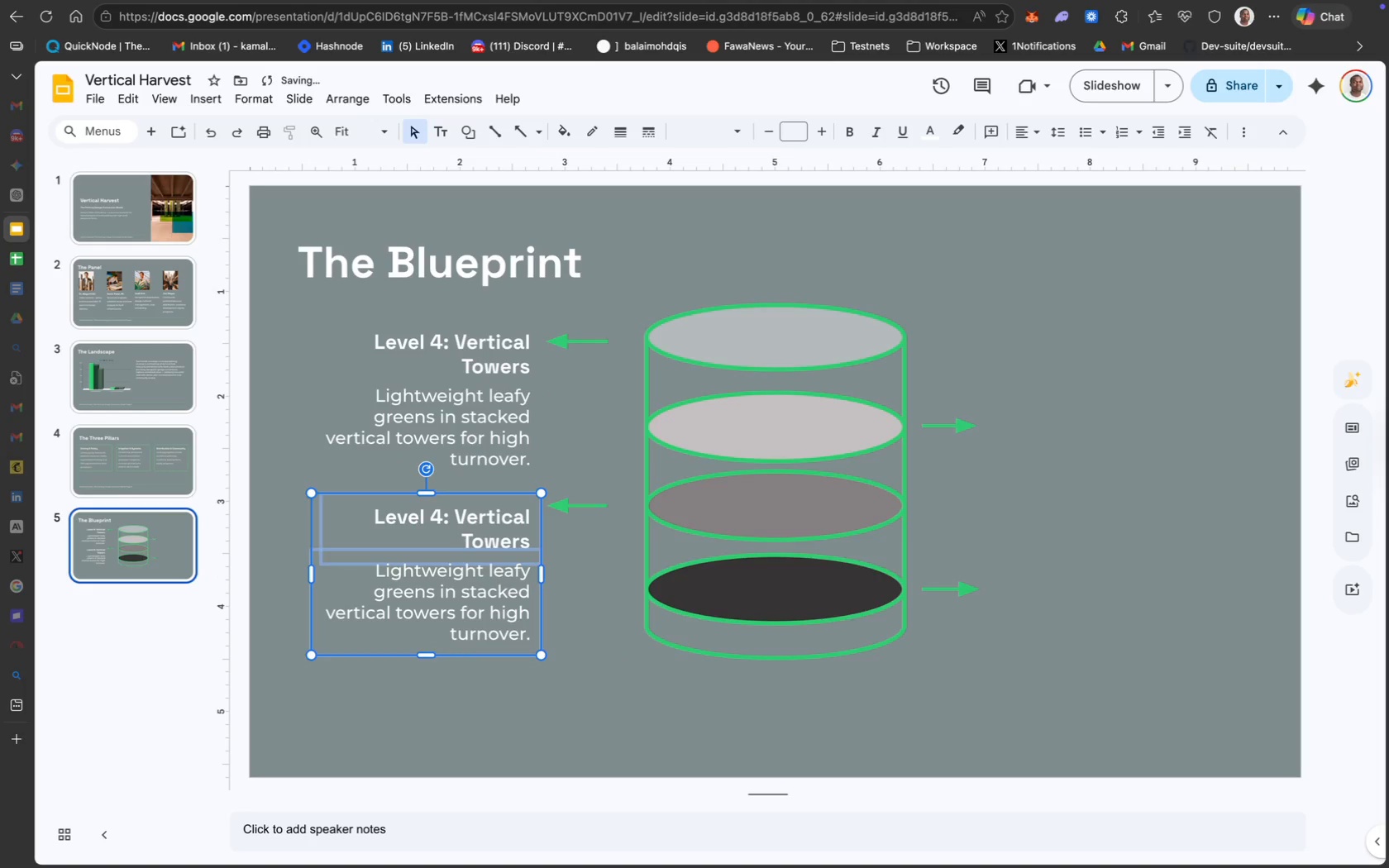 
key(ArrowUp)
 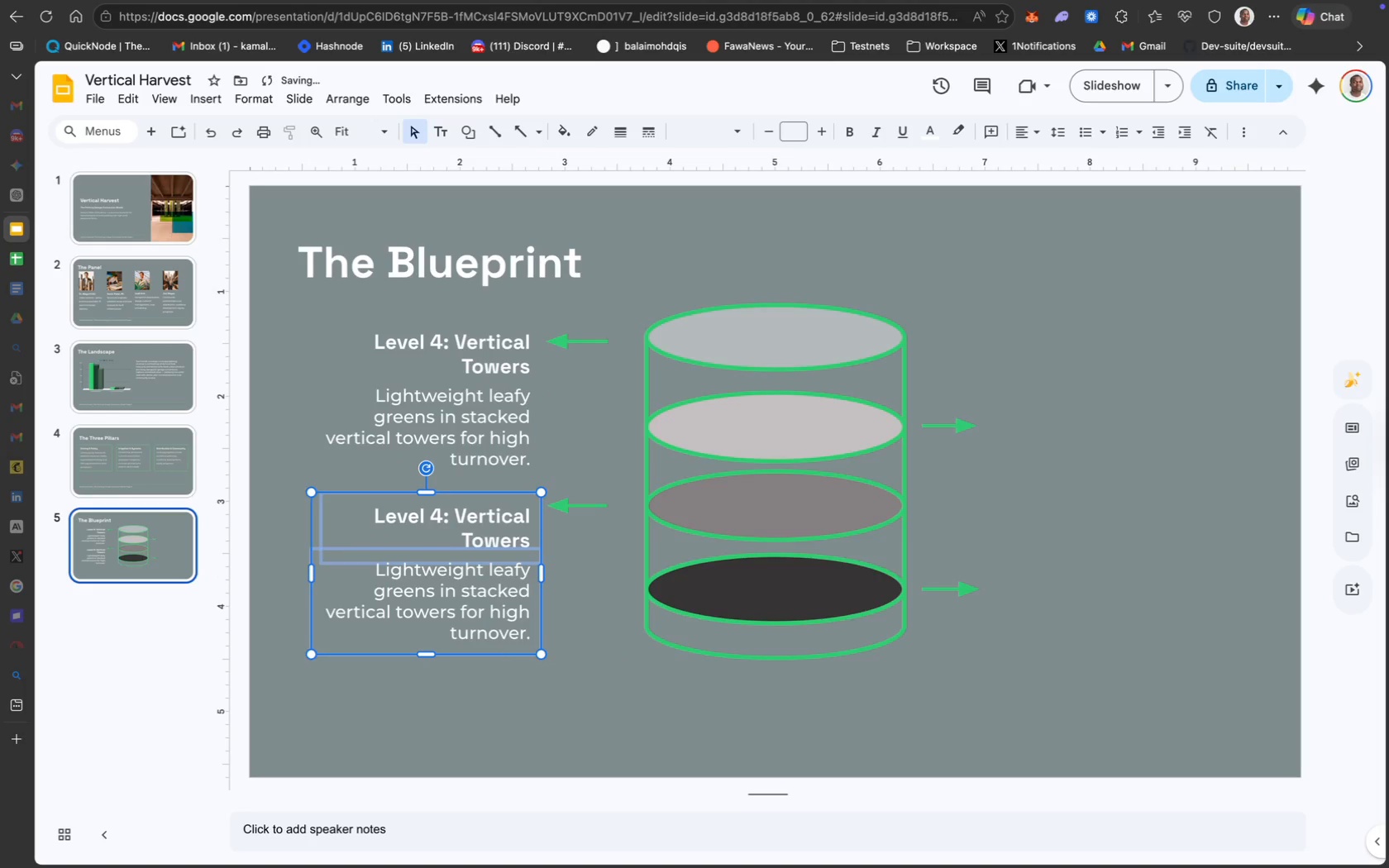 
key(ArrowUp)
 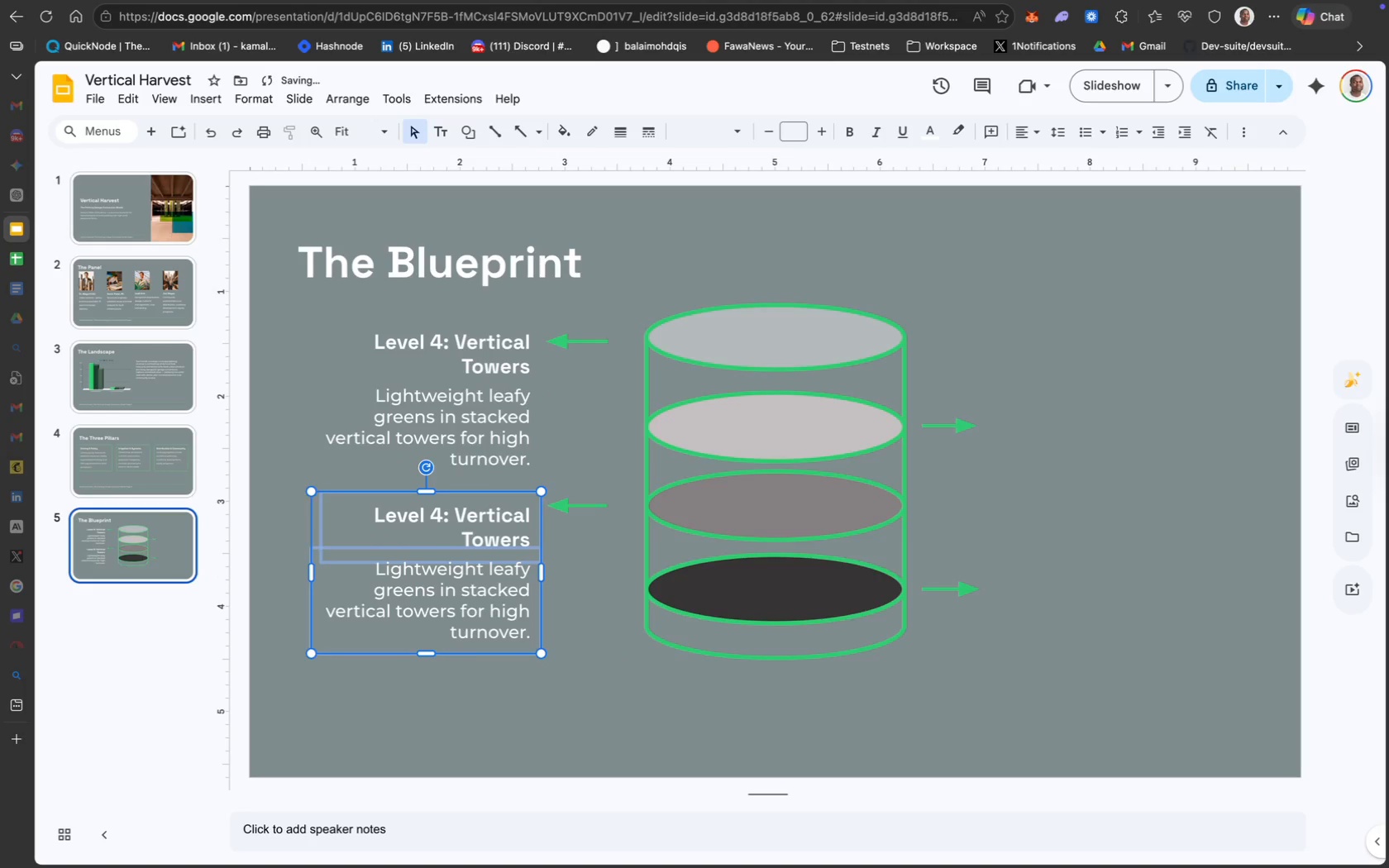 
key(ArrowUp)
 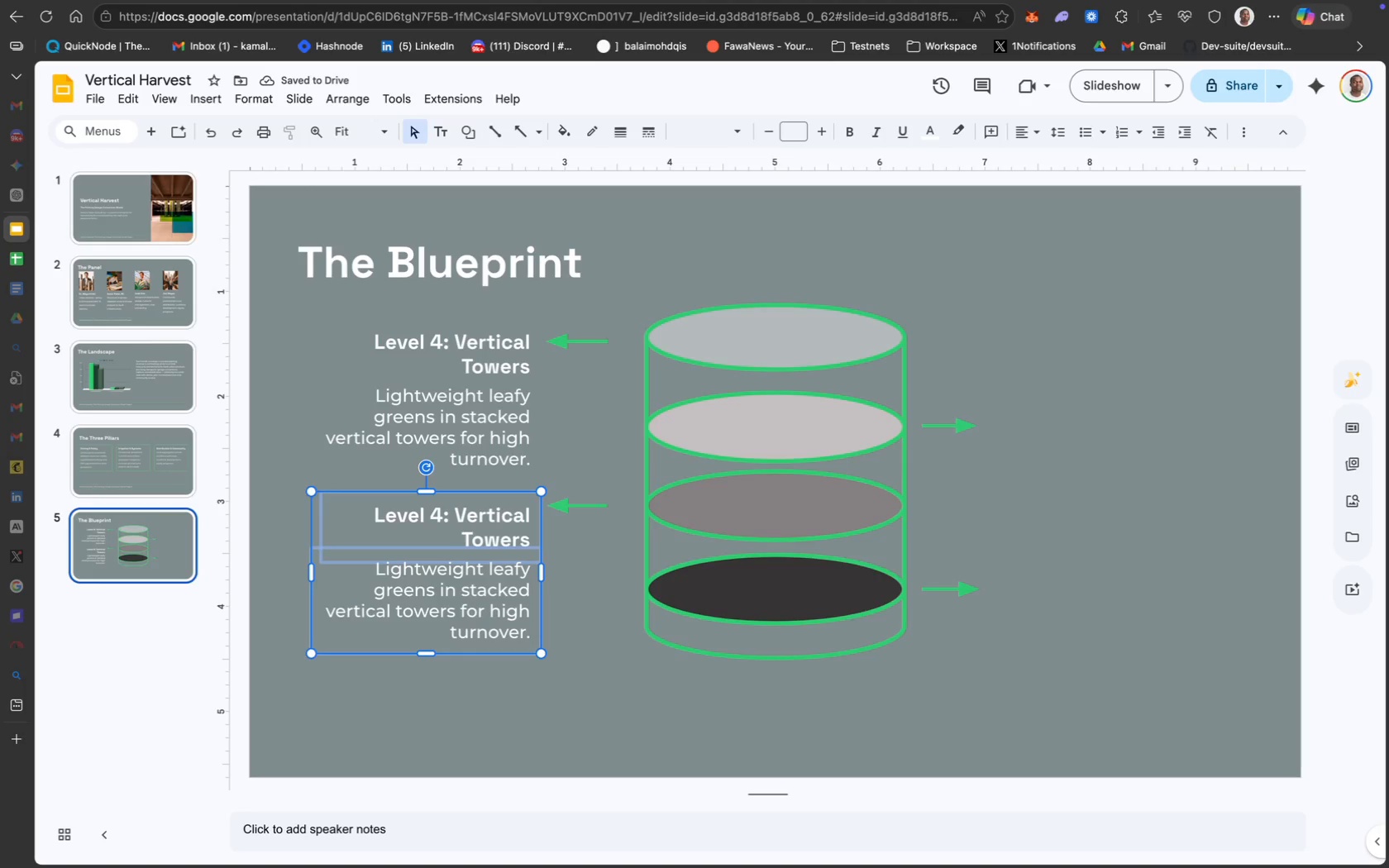 
key(ArrowUp)
 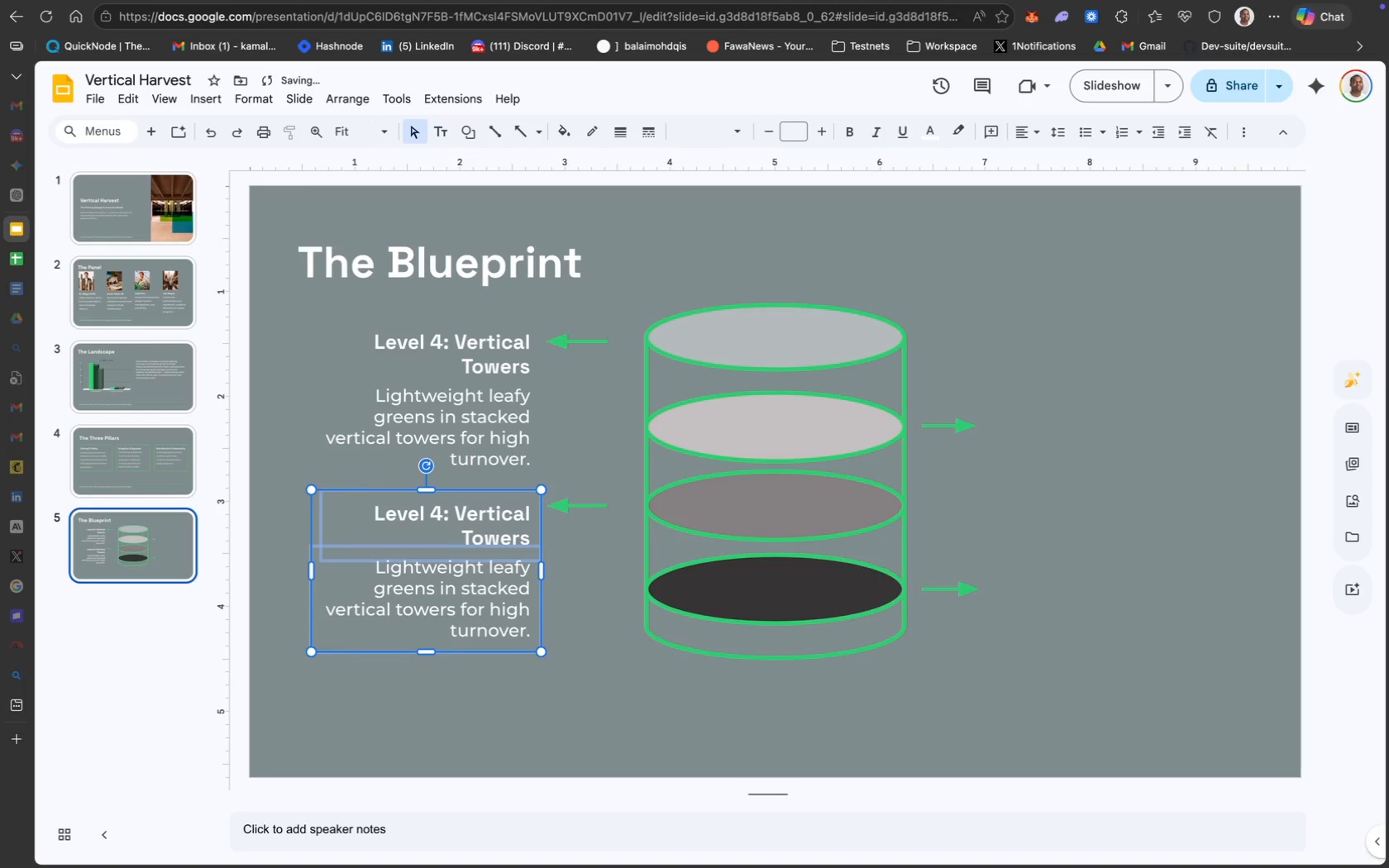 
key(ArrowUp)
 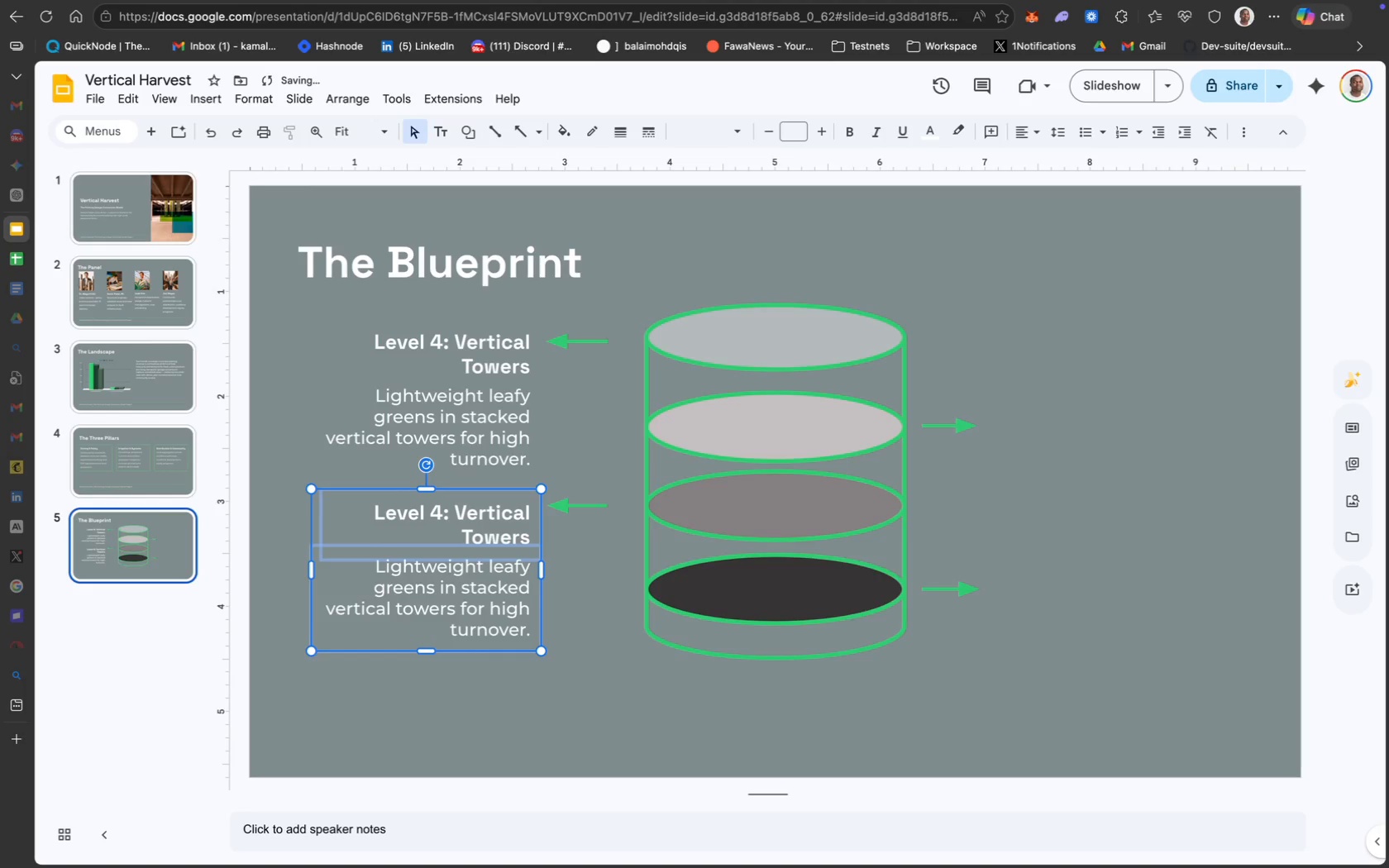 
key(ArrowUp)
 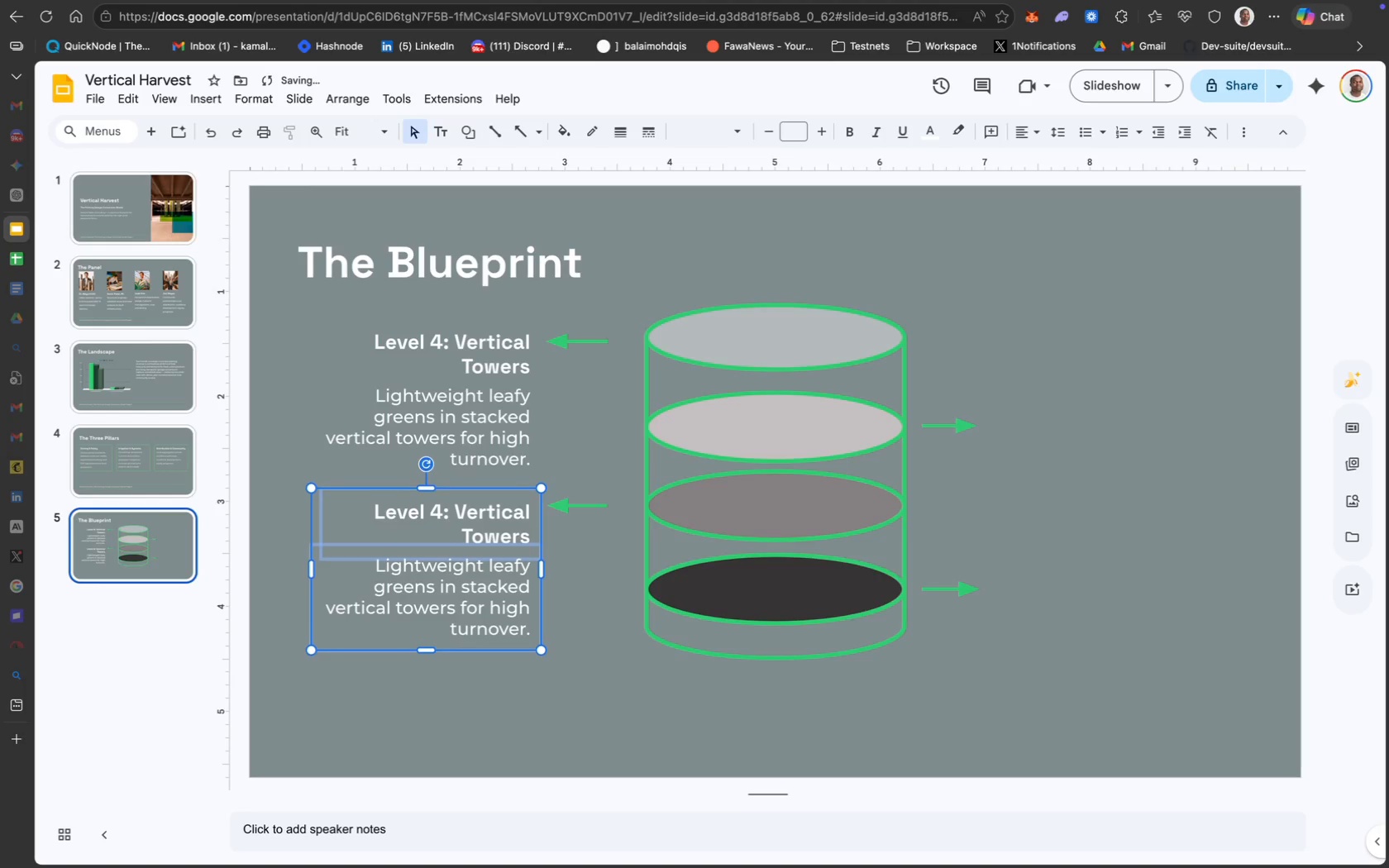 
key(ArrowUp)
 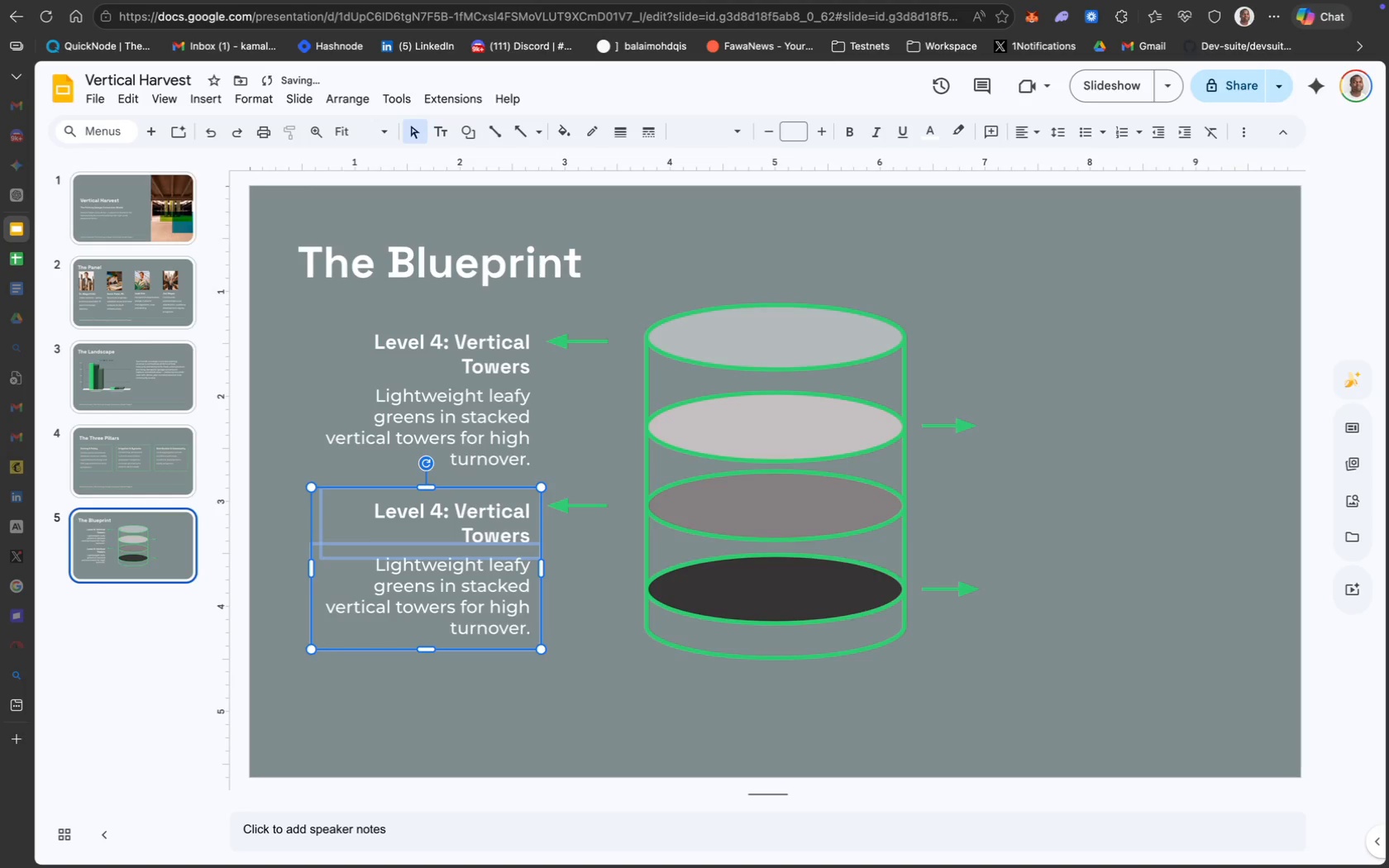 
key(ArrowUp)
 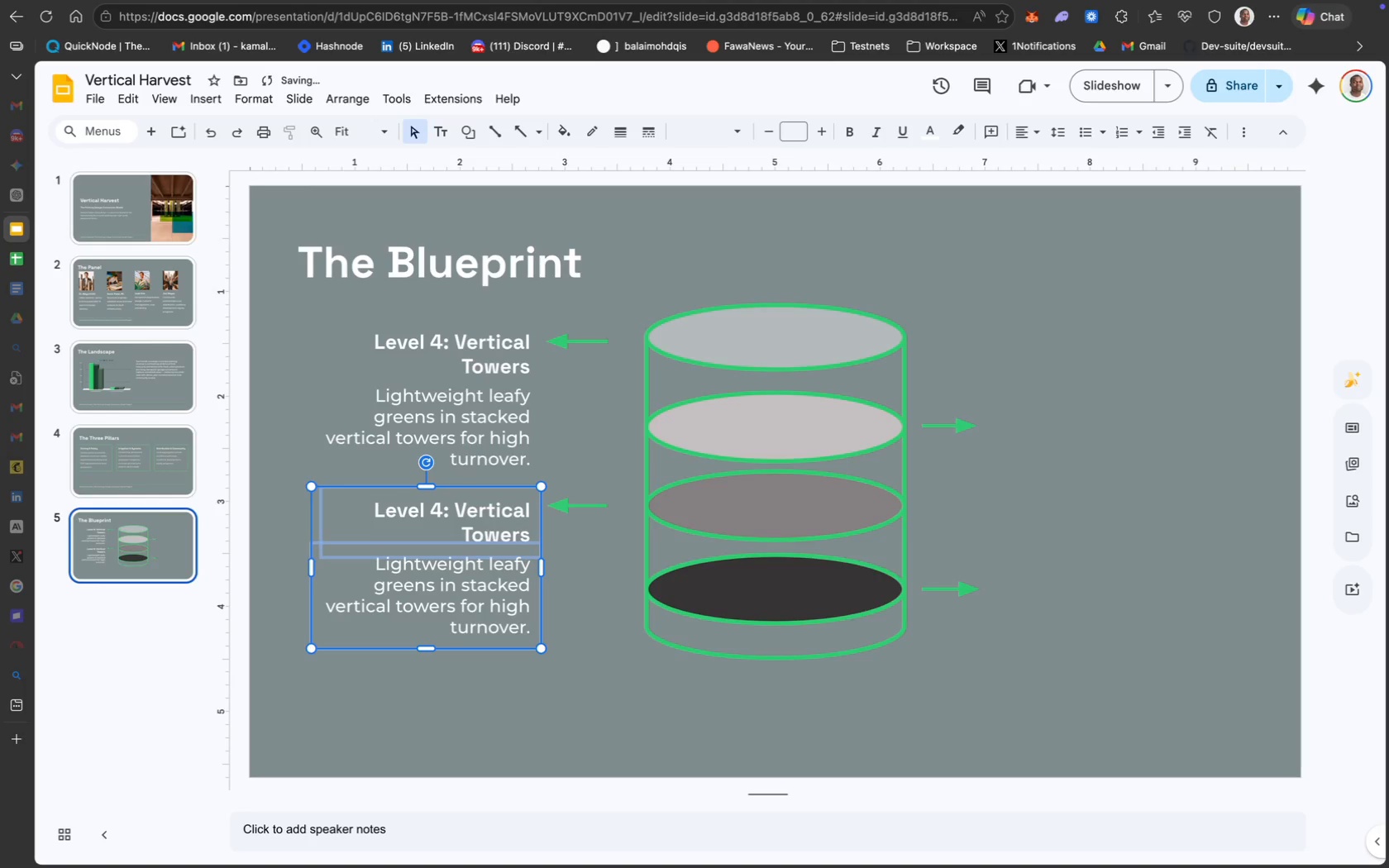 
key(ArrowUp)
 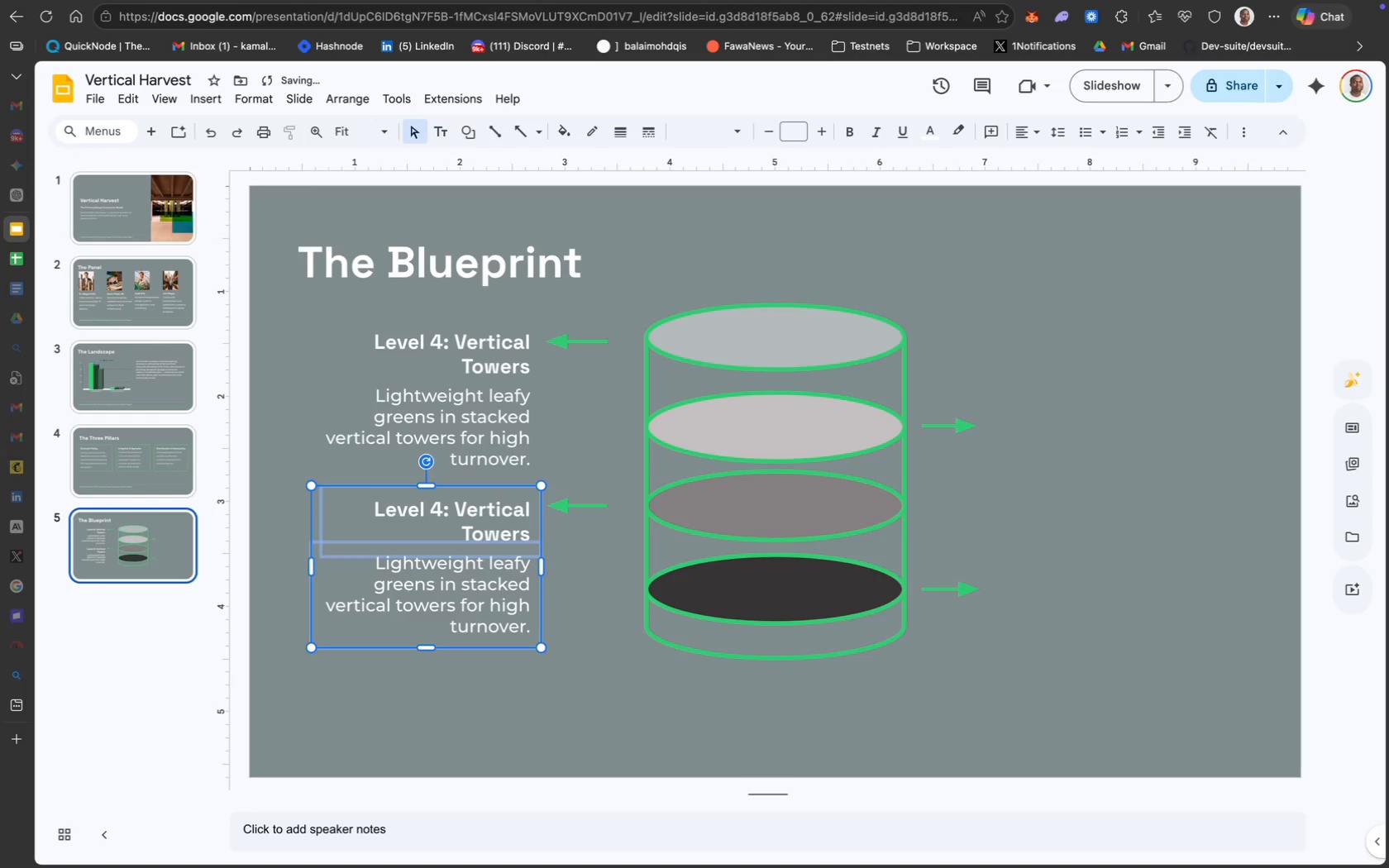 
key(ArrowUp)
 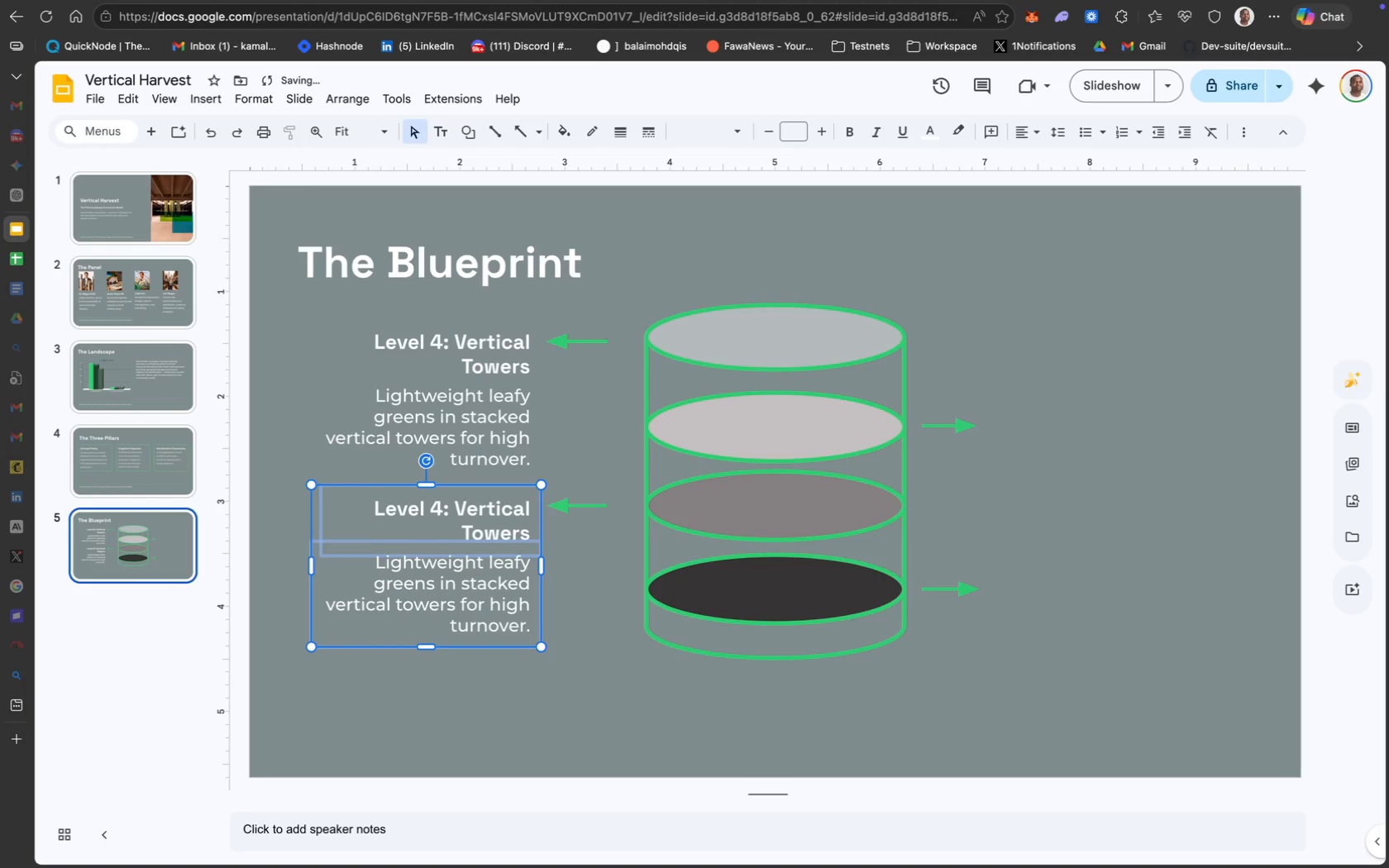 
key(ArrowUp)
 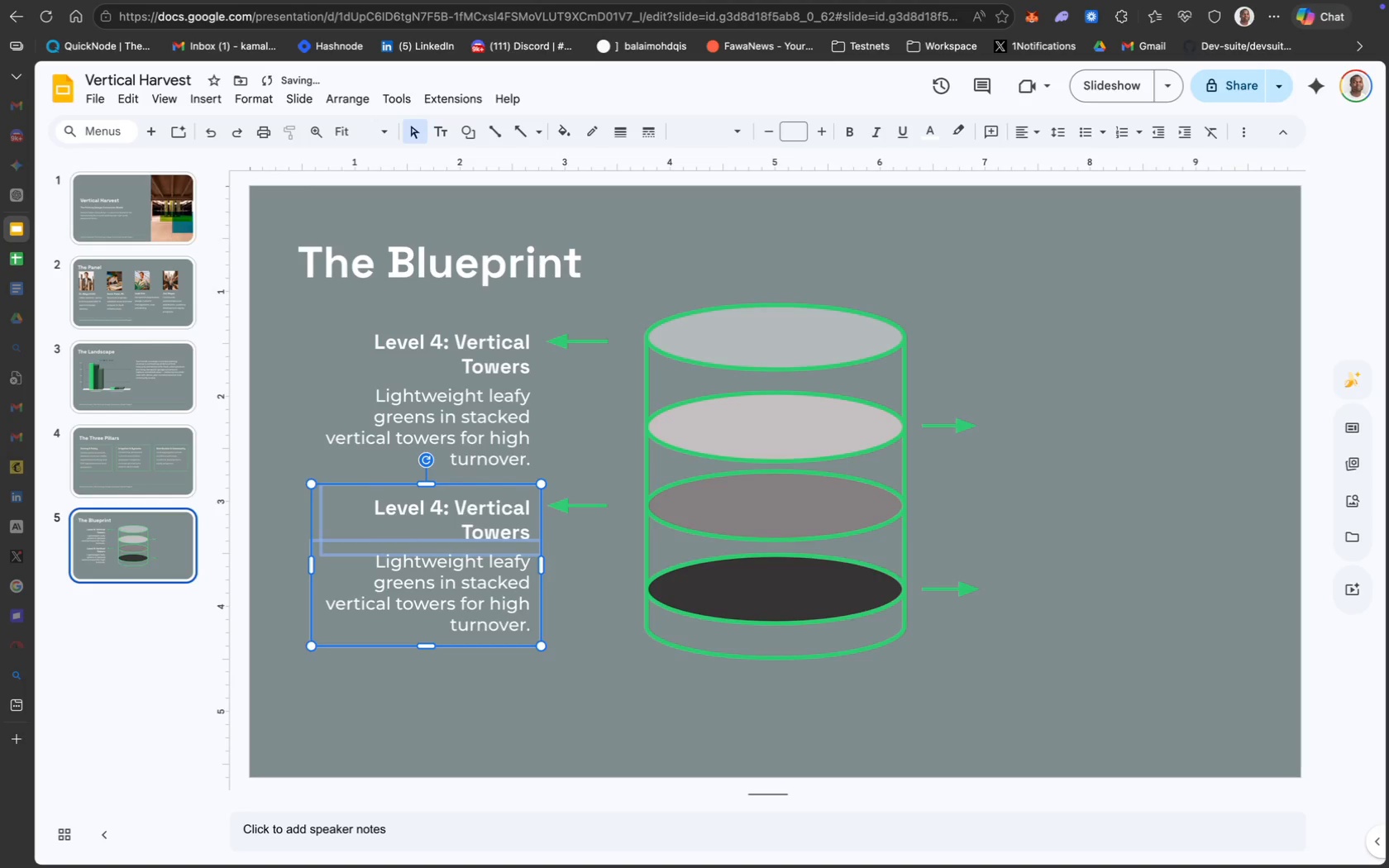 
key(ArrowUp)
 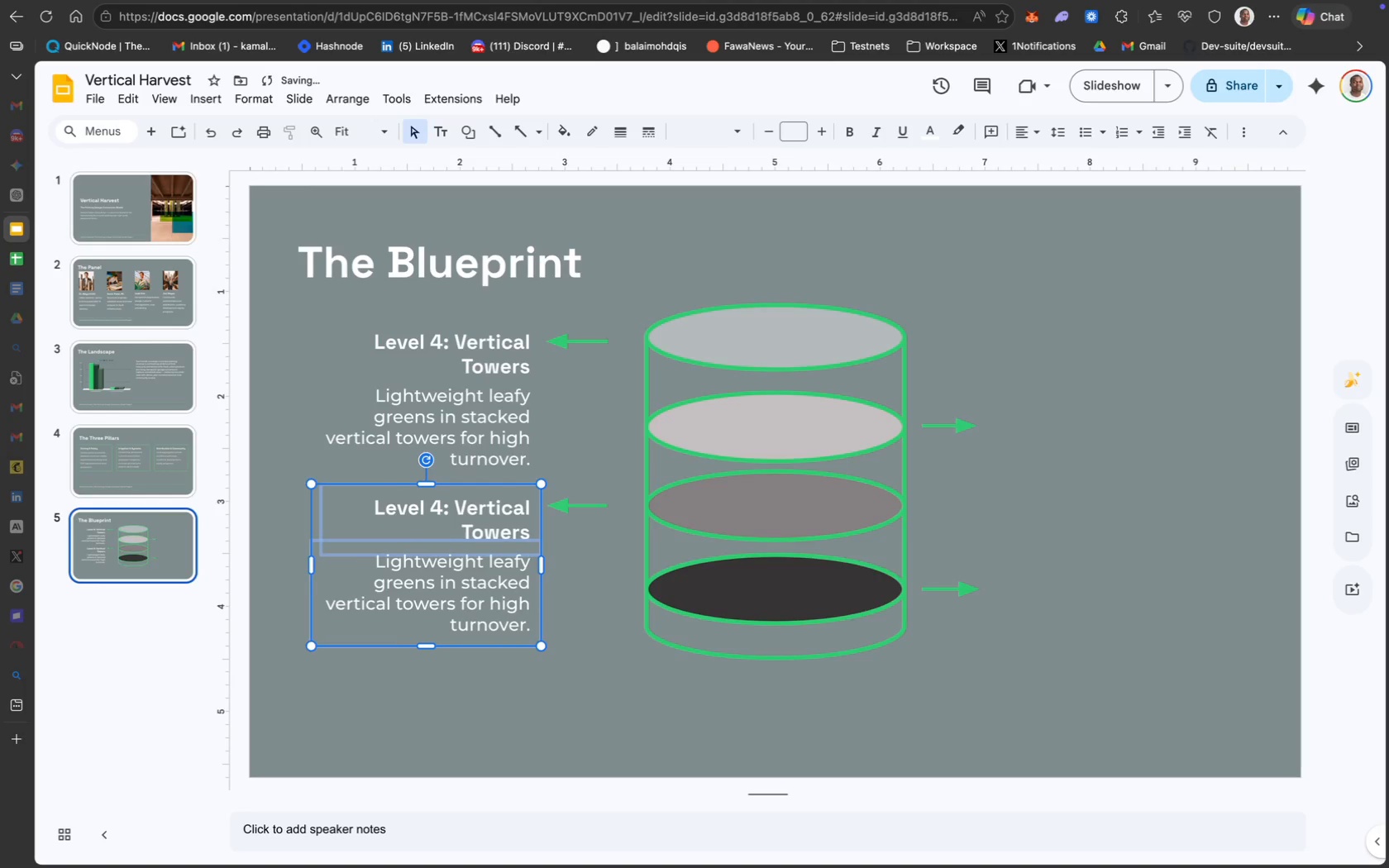 
key(ArrowRight)
 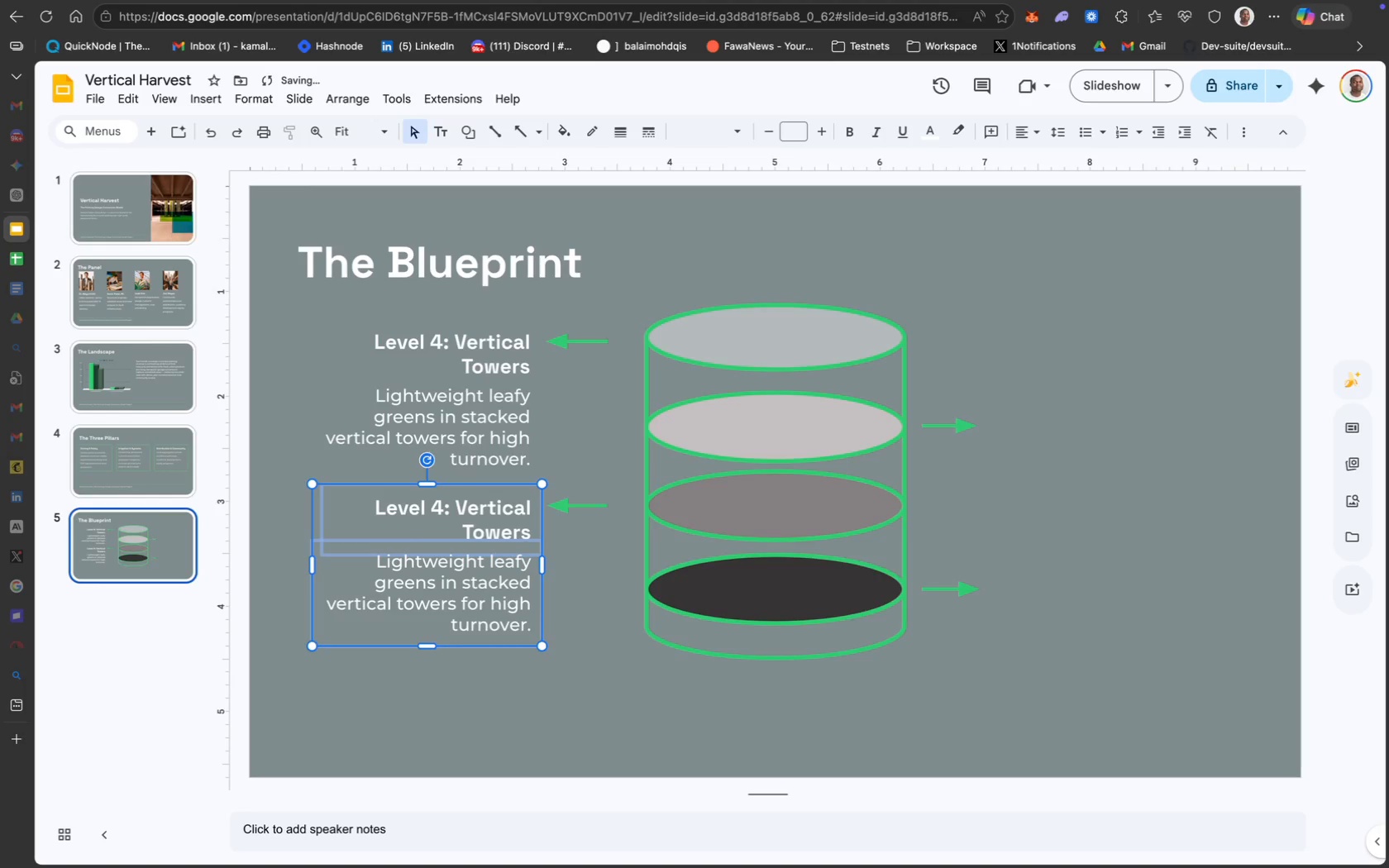 
key(ArrowLeft)
 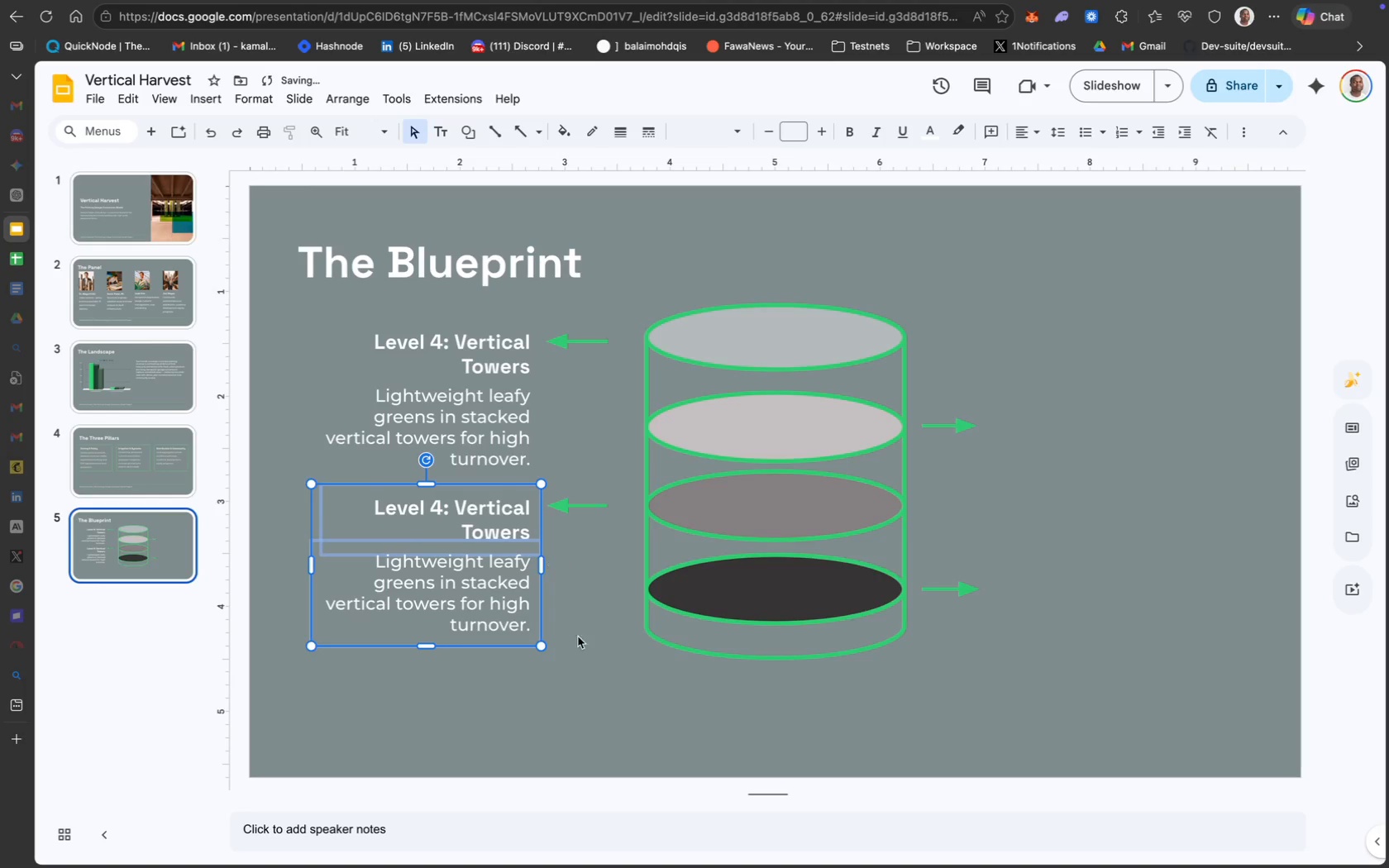 
left_click([562, 700])
 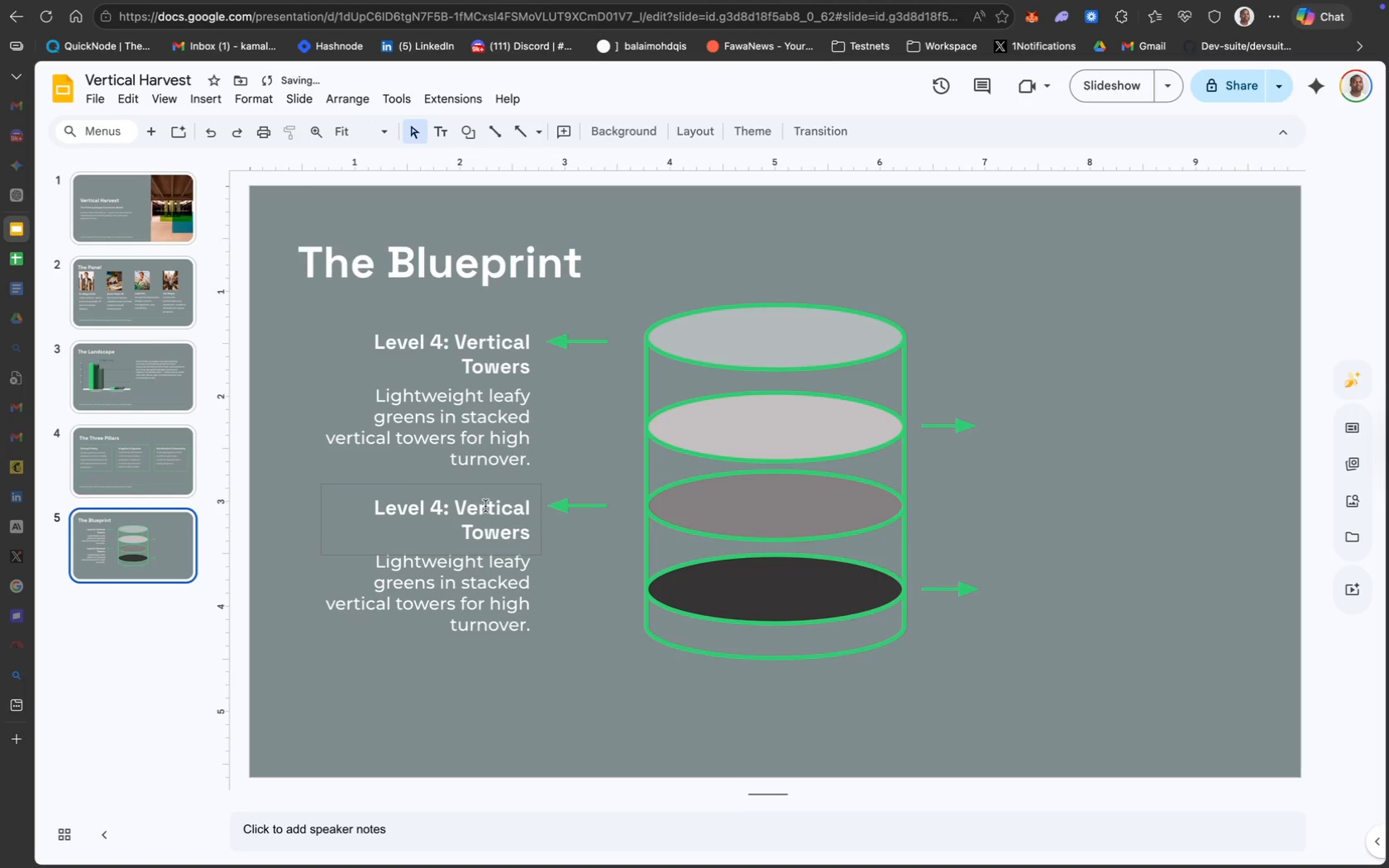 
left_click([484, 508])
 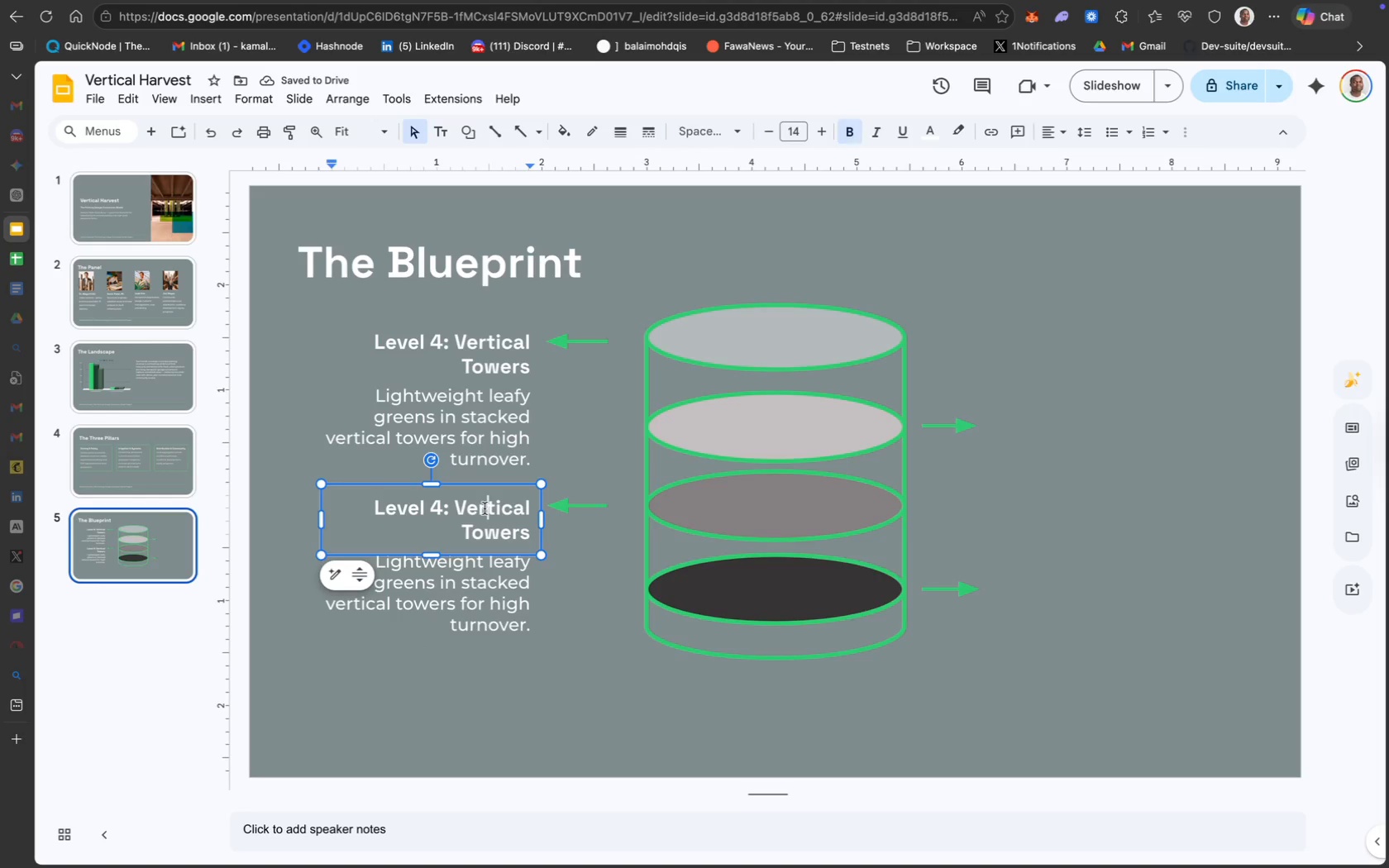 
hold_key(key=ShiftLeft, duration=0.98)
left_click([505, 577])
 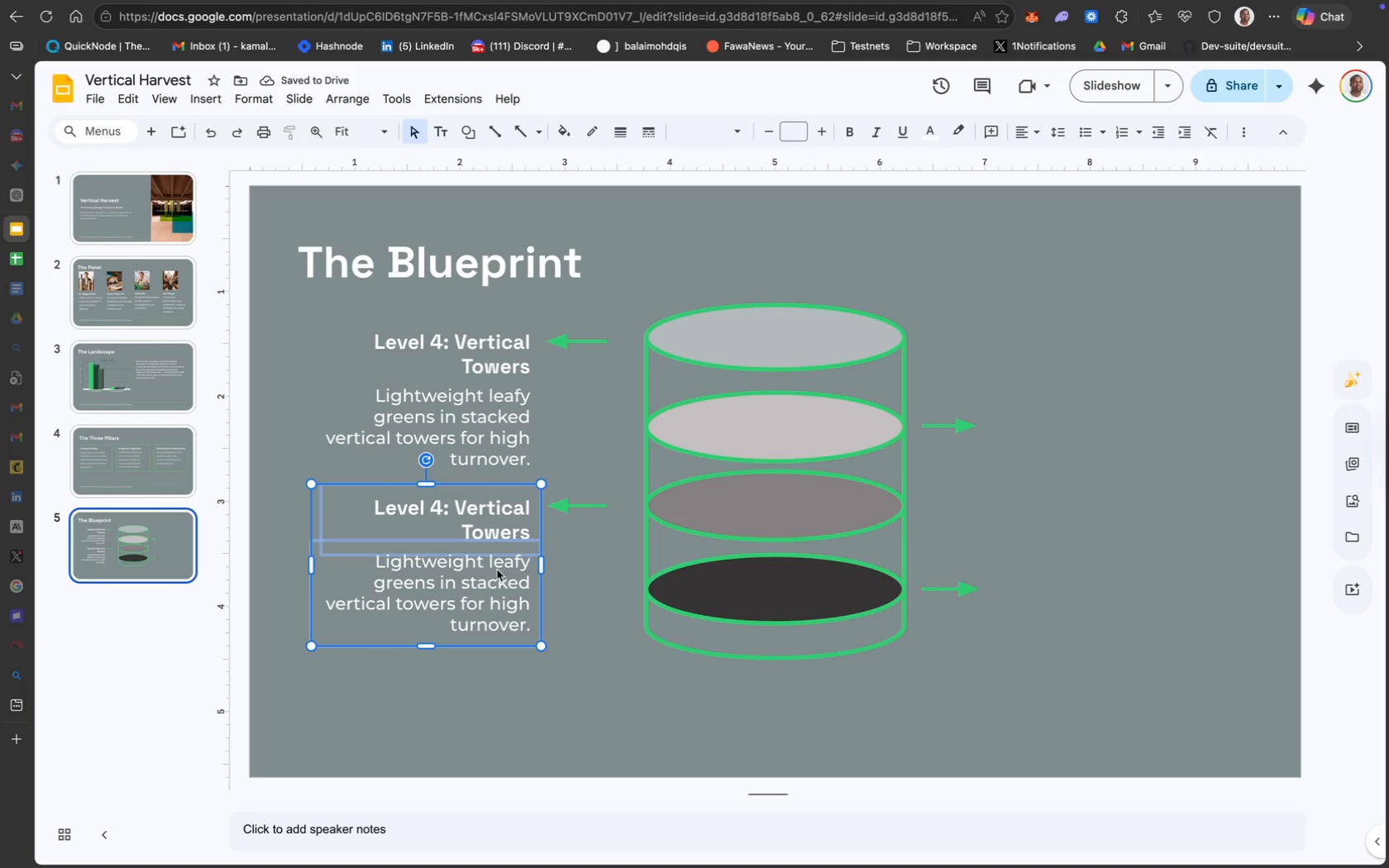 
hold_key(key=ShiftLeft, duration=1.78)
left_click([465, 445])
 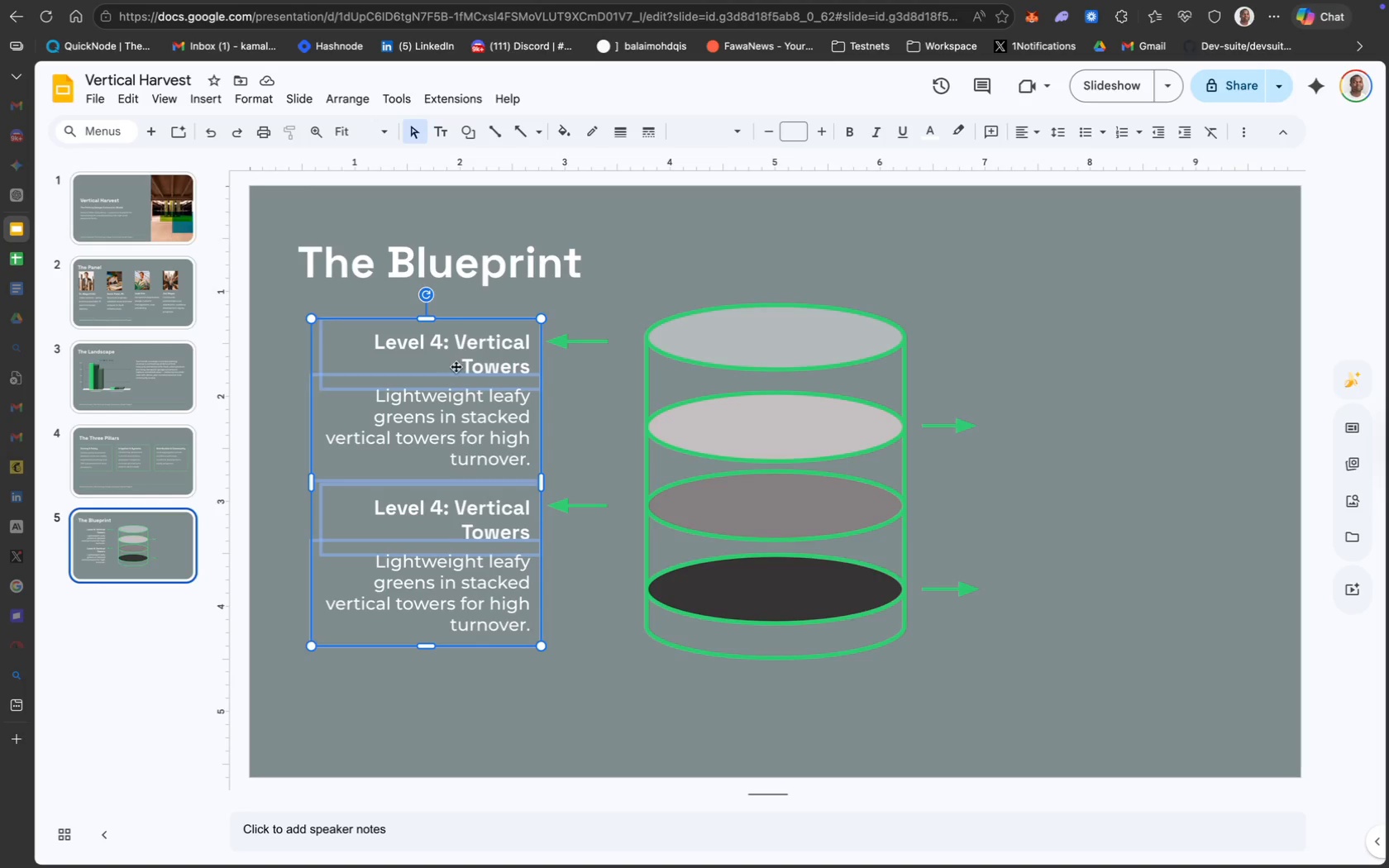 
left_click([562, 728])
 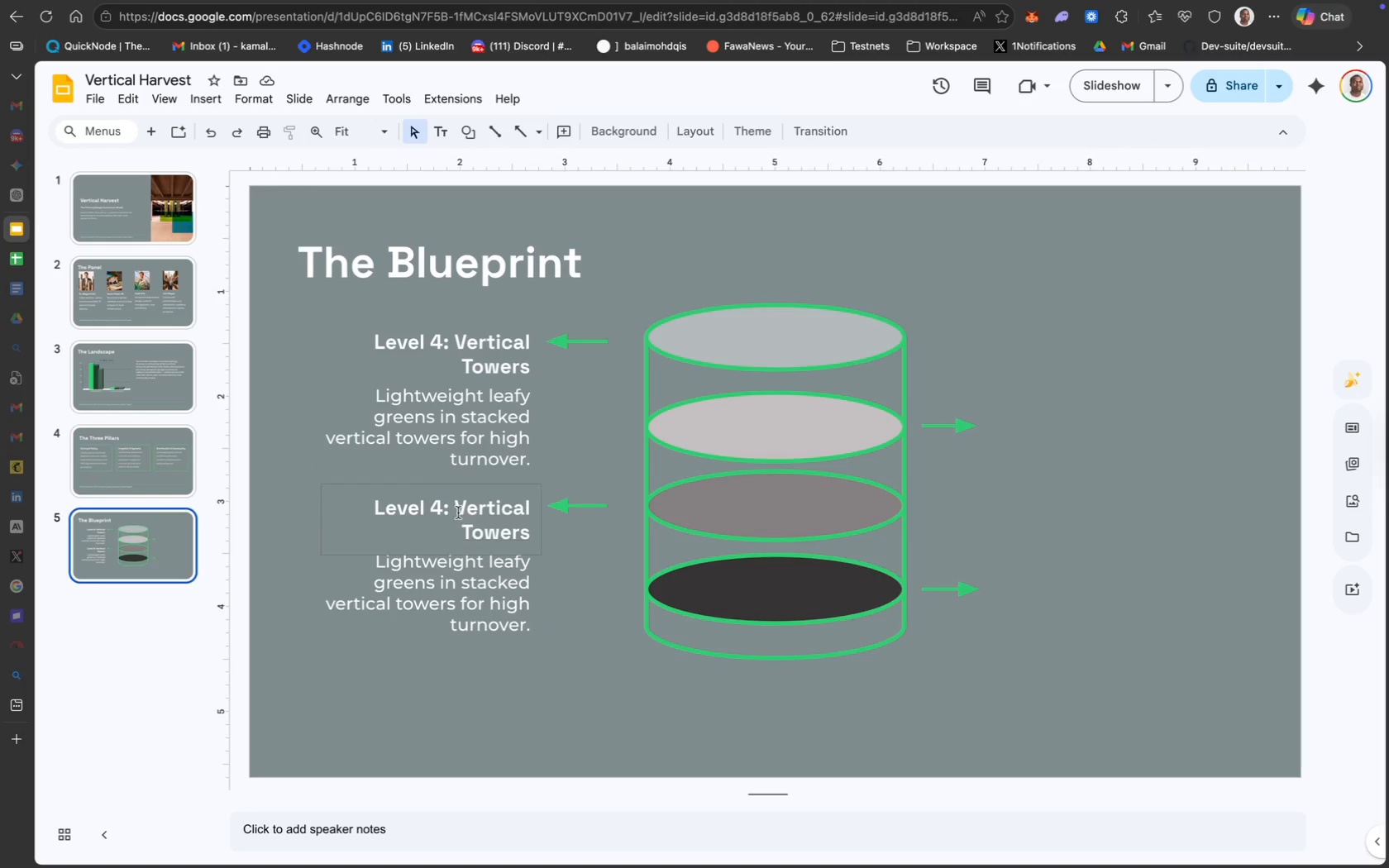 
double_click([458, 511])
 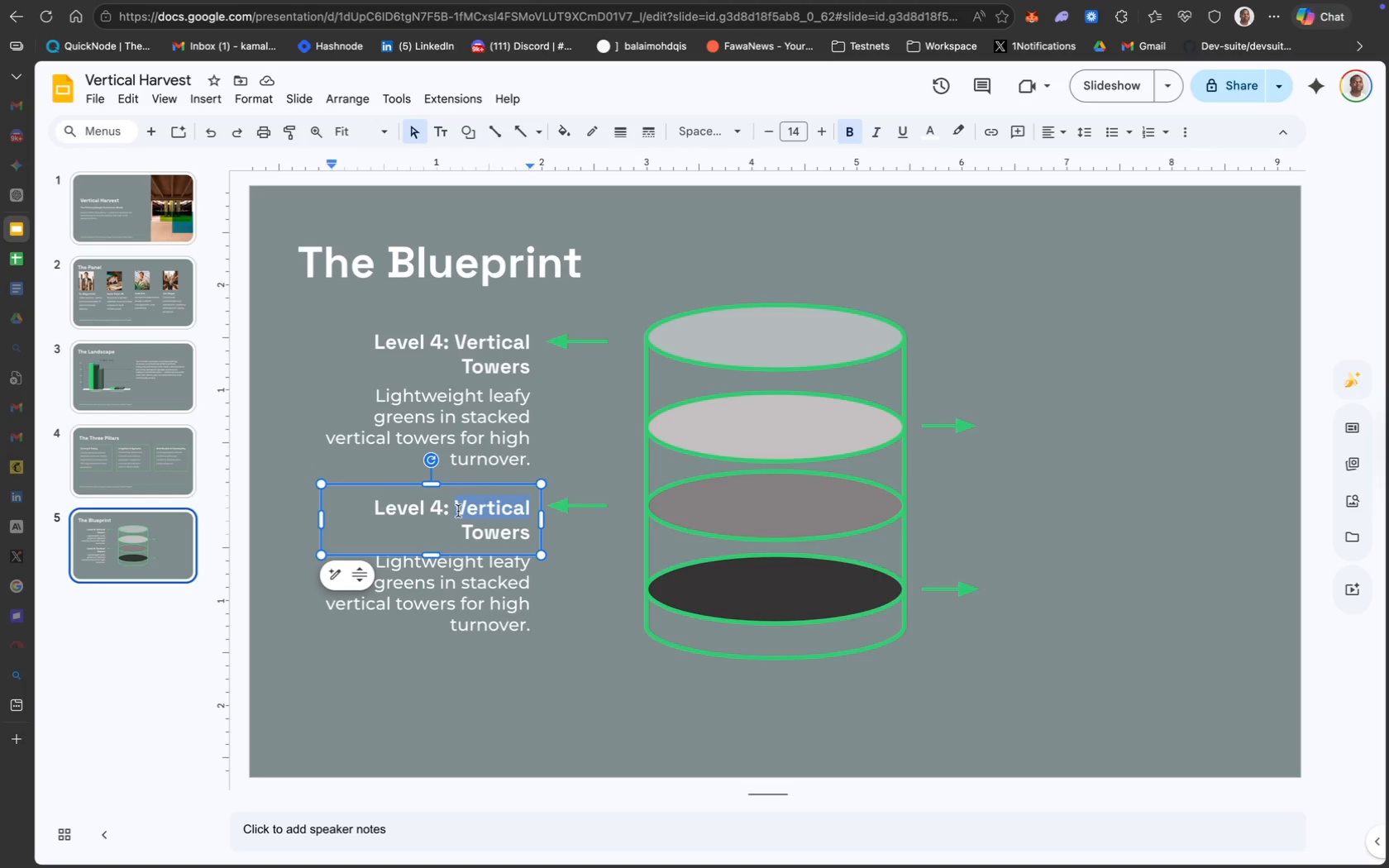 
left_click([458, 511])
 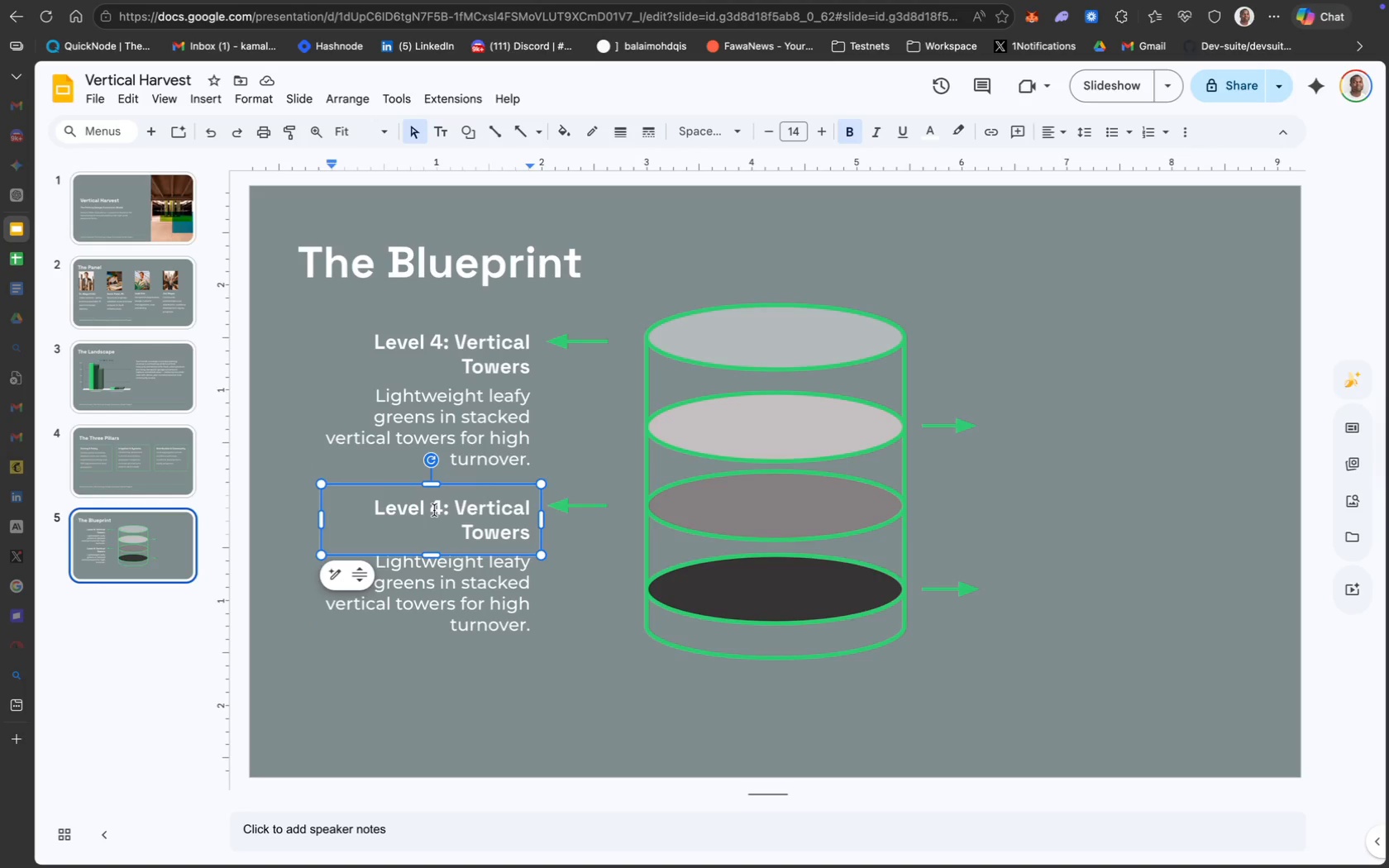 
left_click([437, 507])
 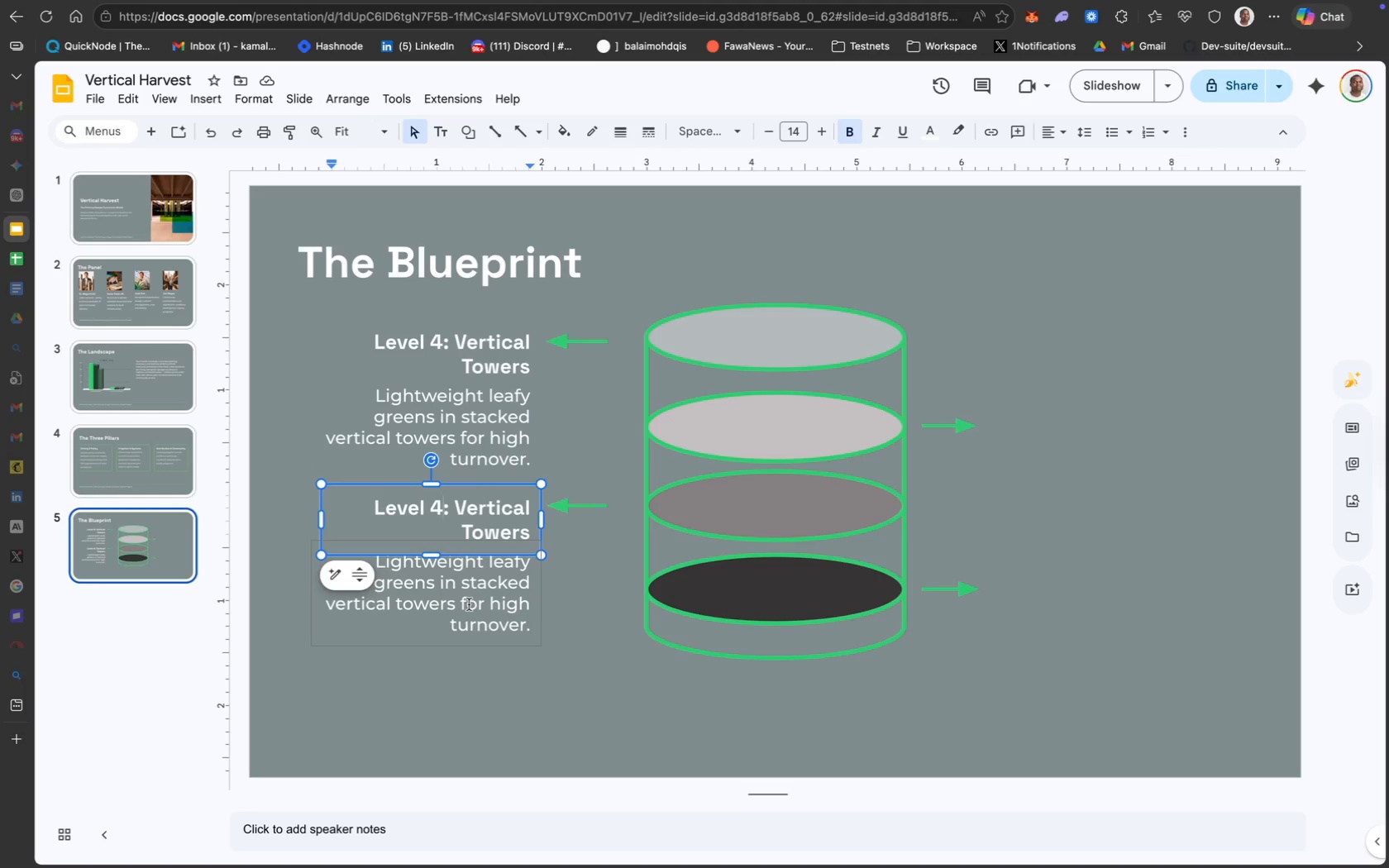 
key(Backspace)
 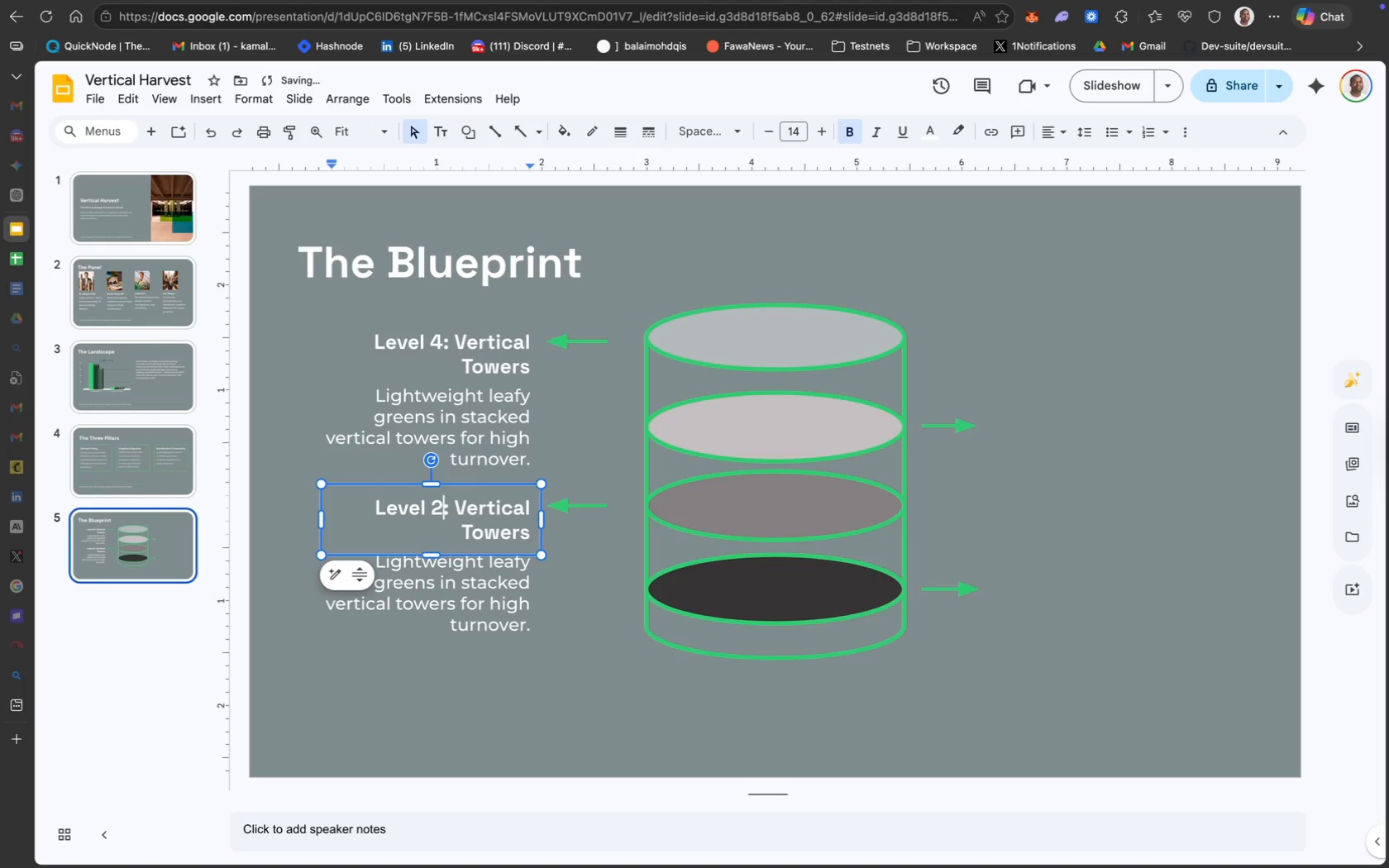 
key(2)
 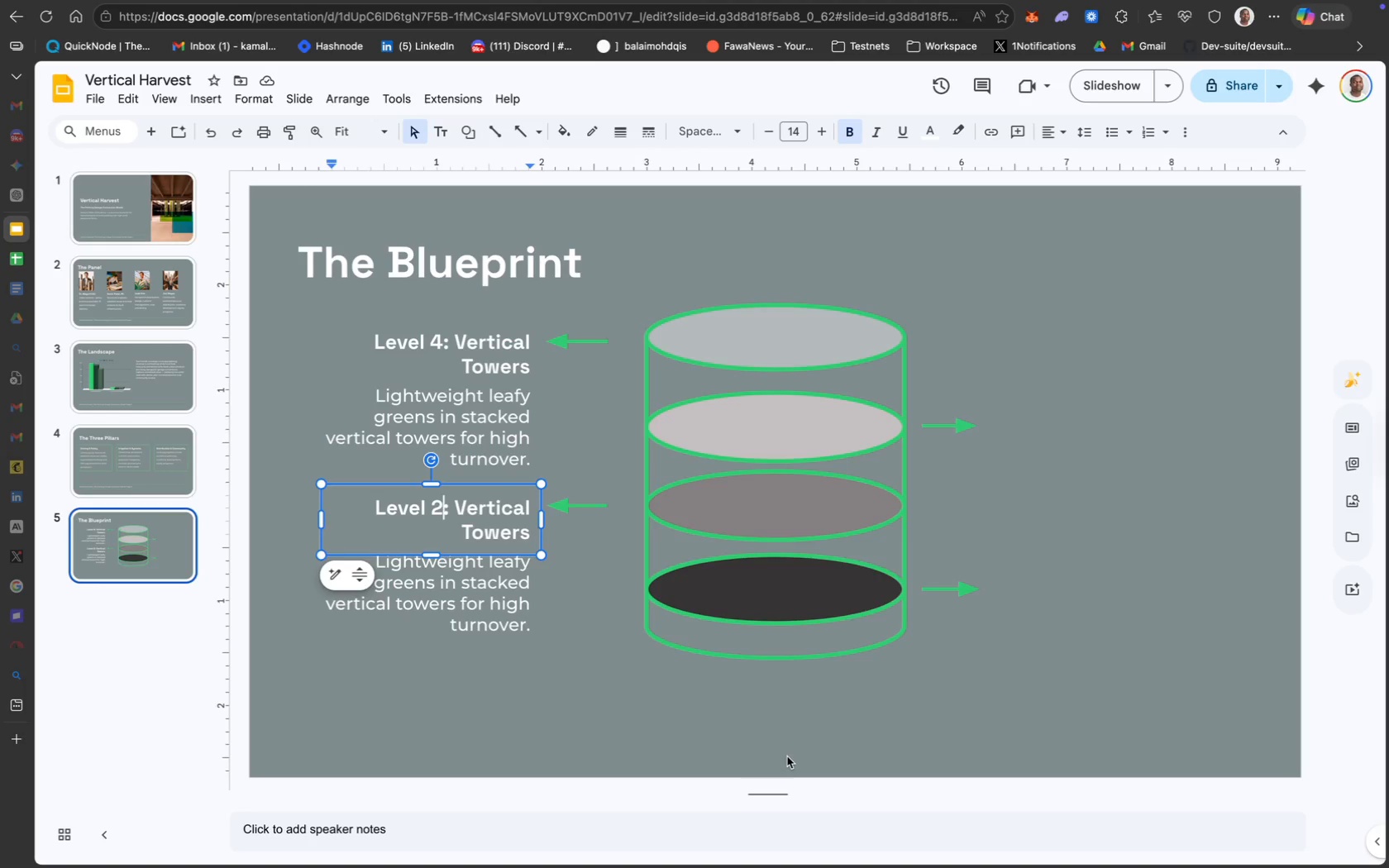 
wait(14.36)
 